 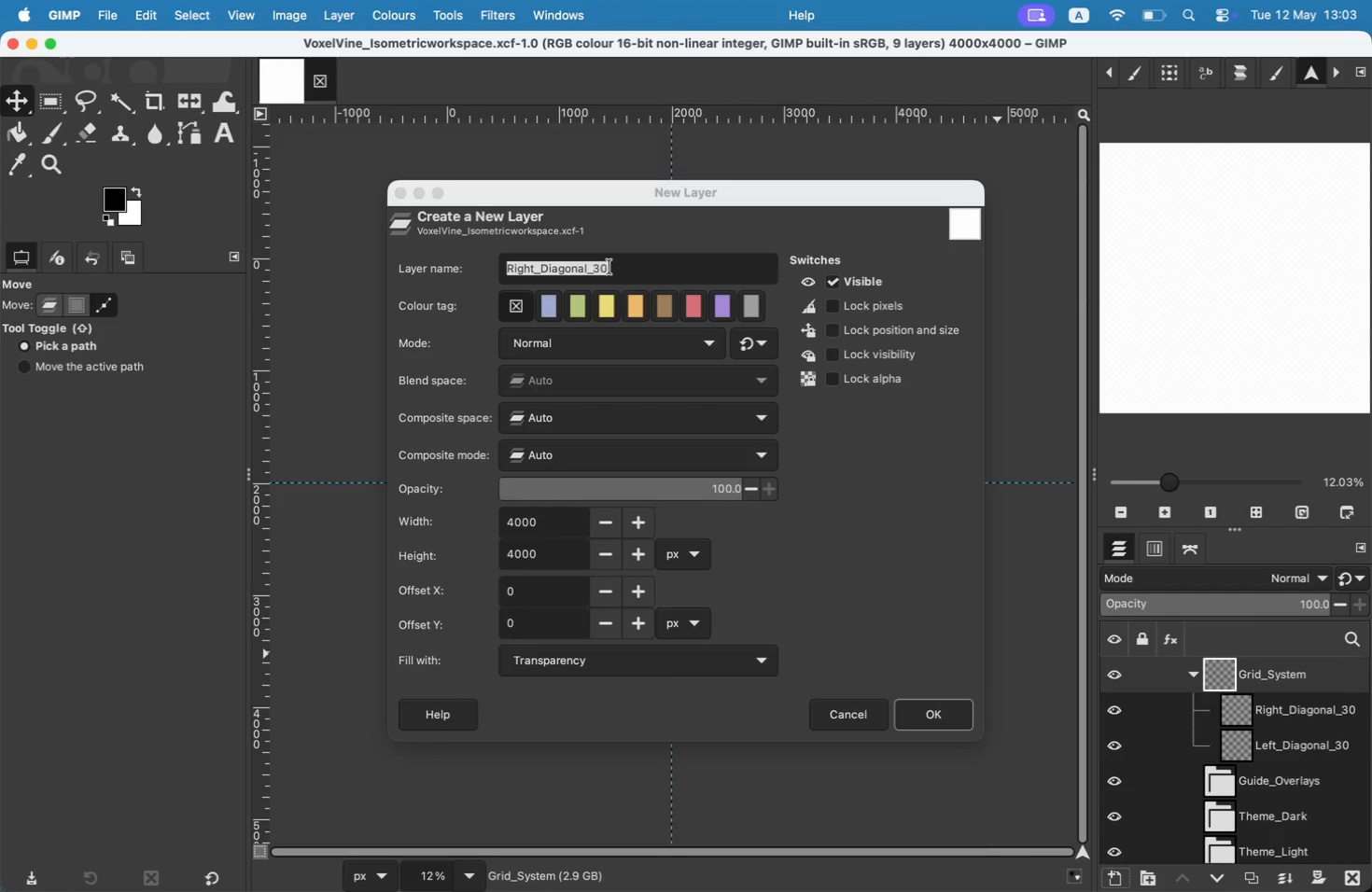 
type(Vertical_)
 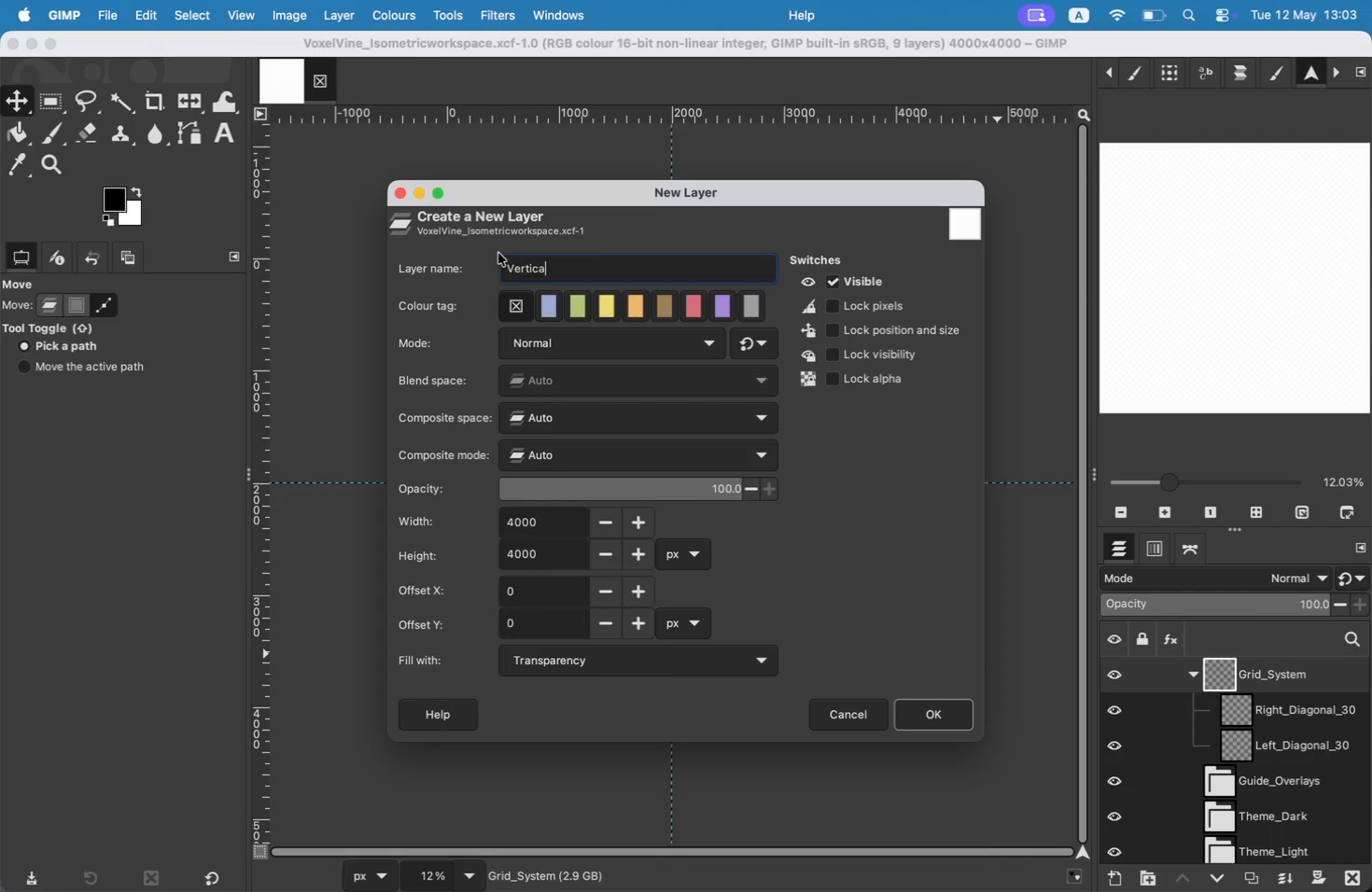 
wait(17.48)
 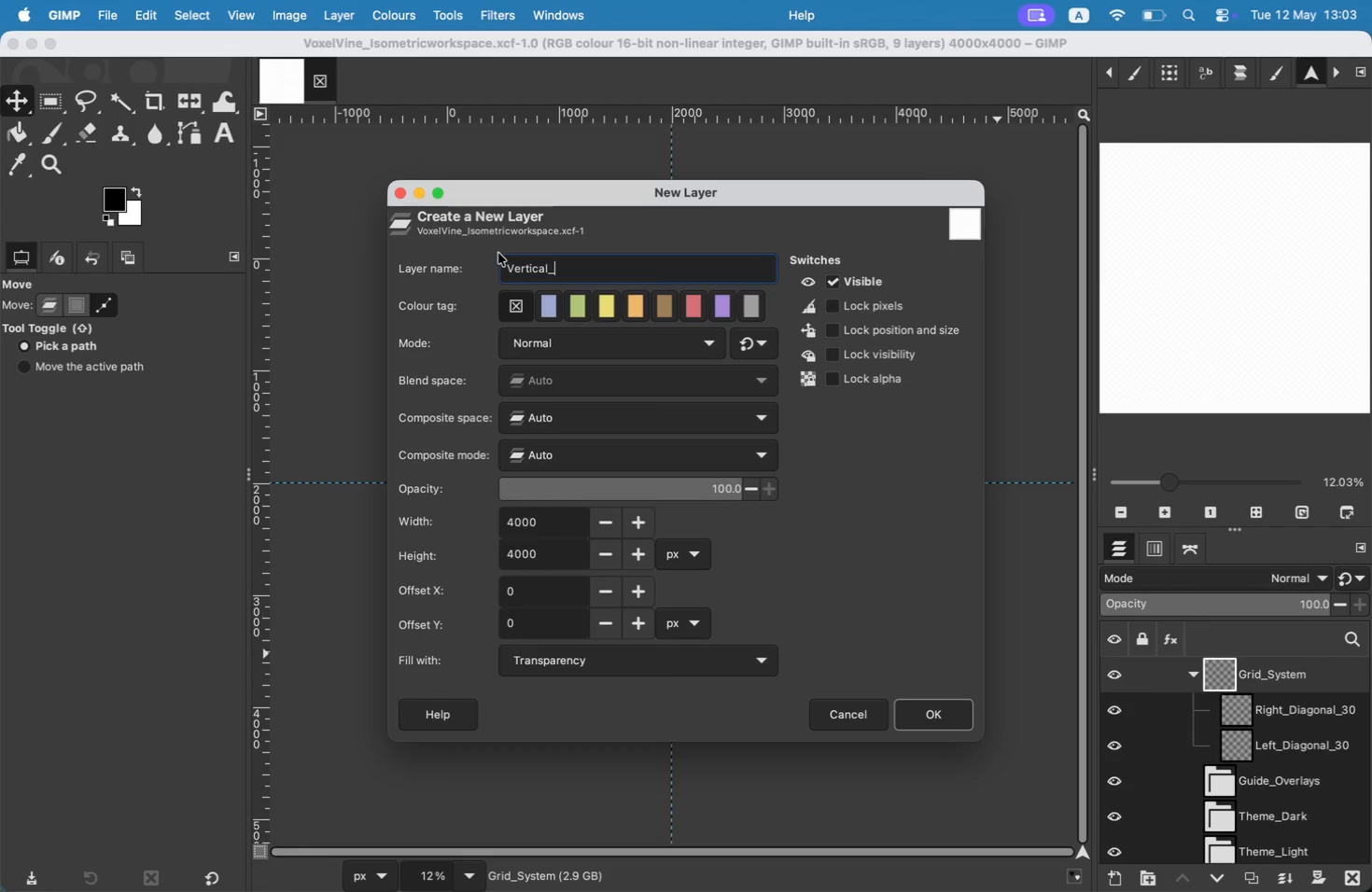 
type(Primary_)
 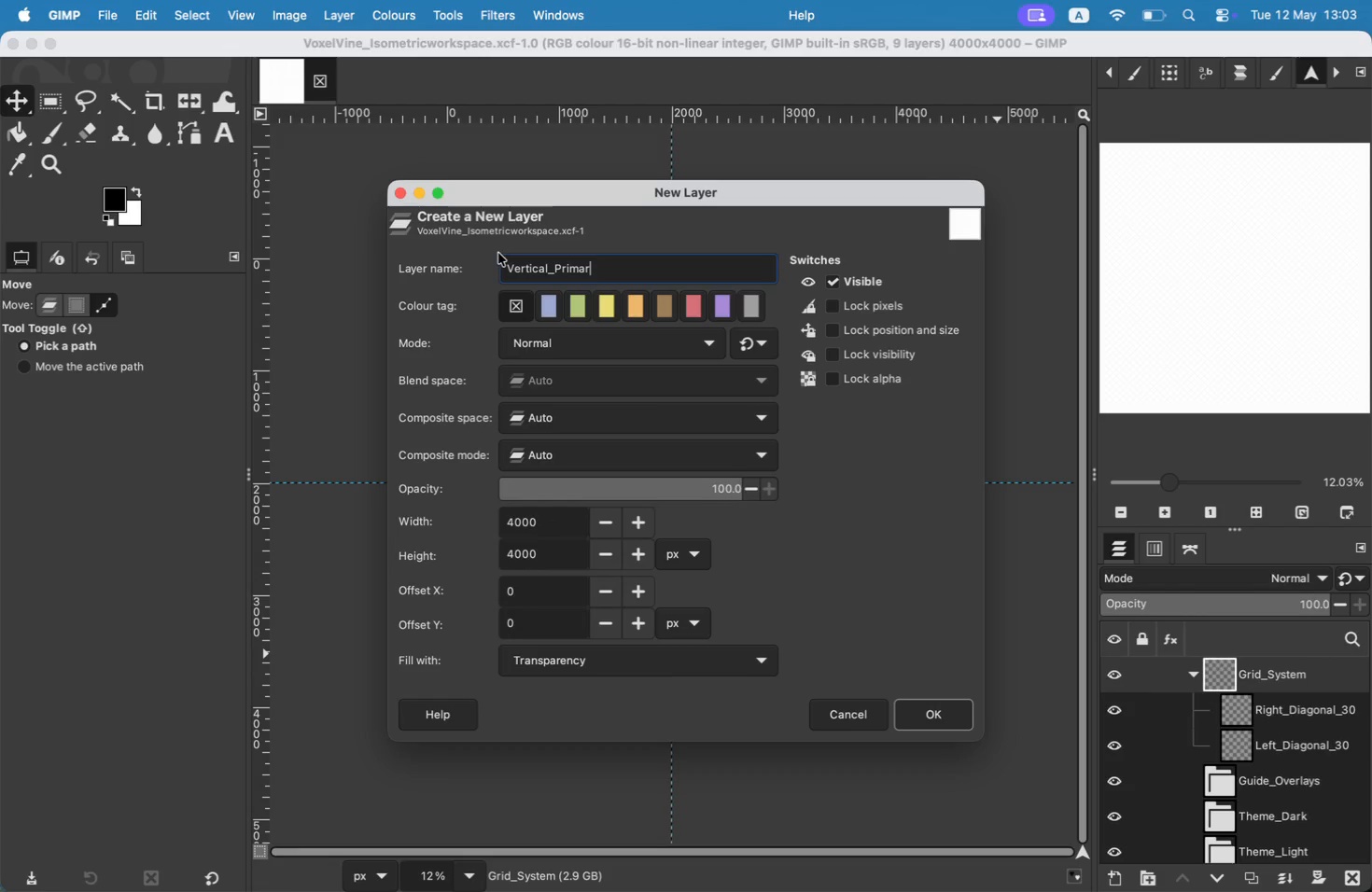 
wait(5.96)
 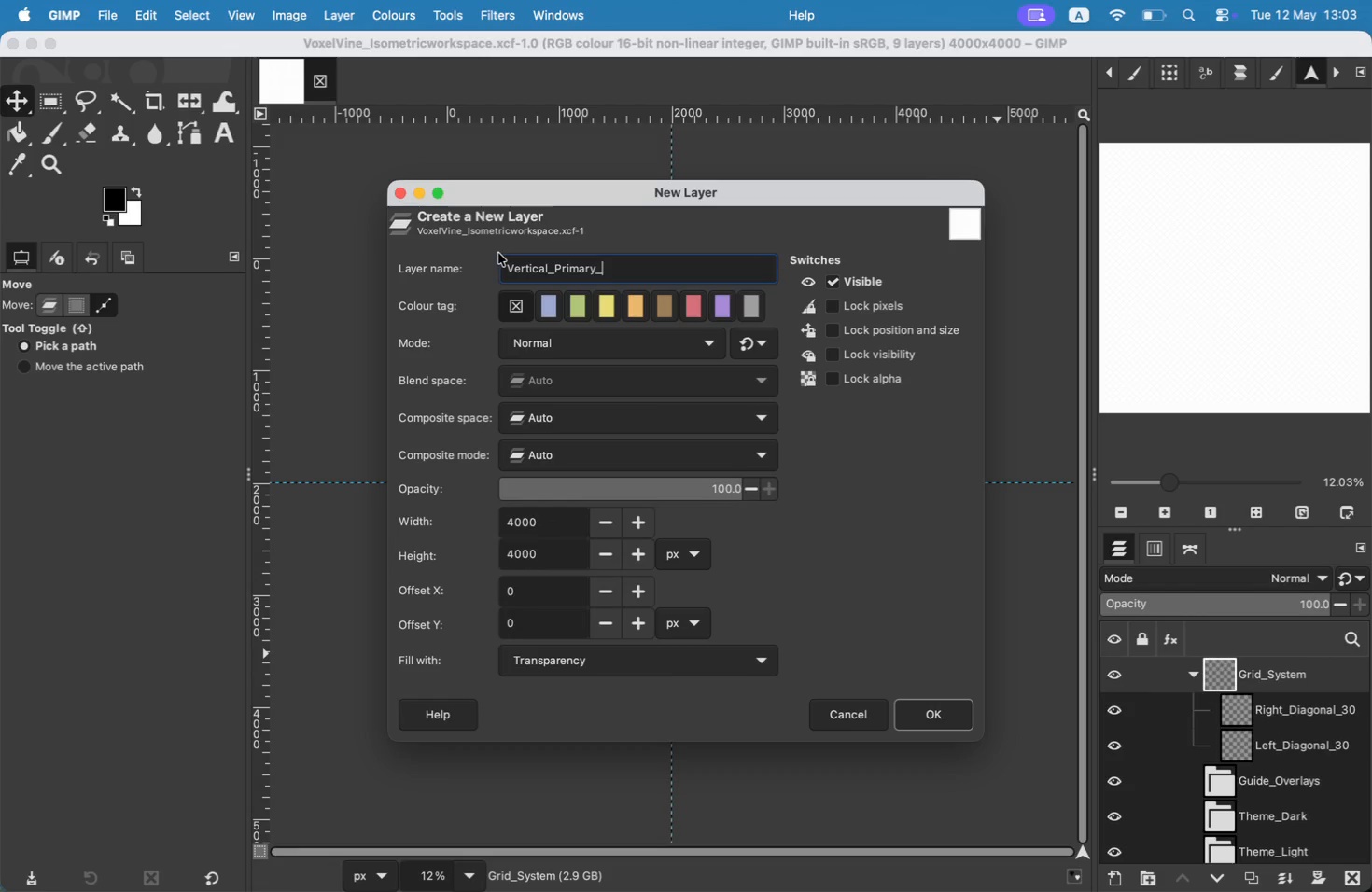 
key(Backspace)
 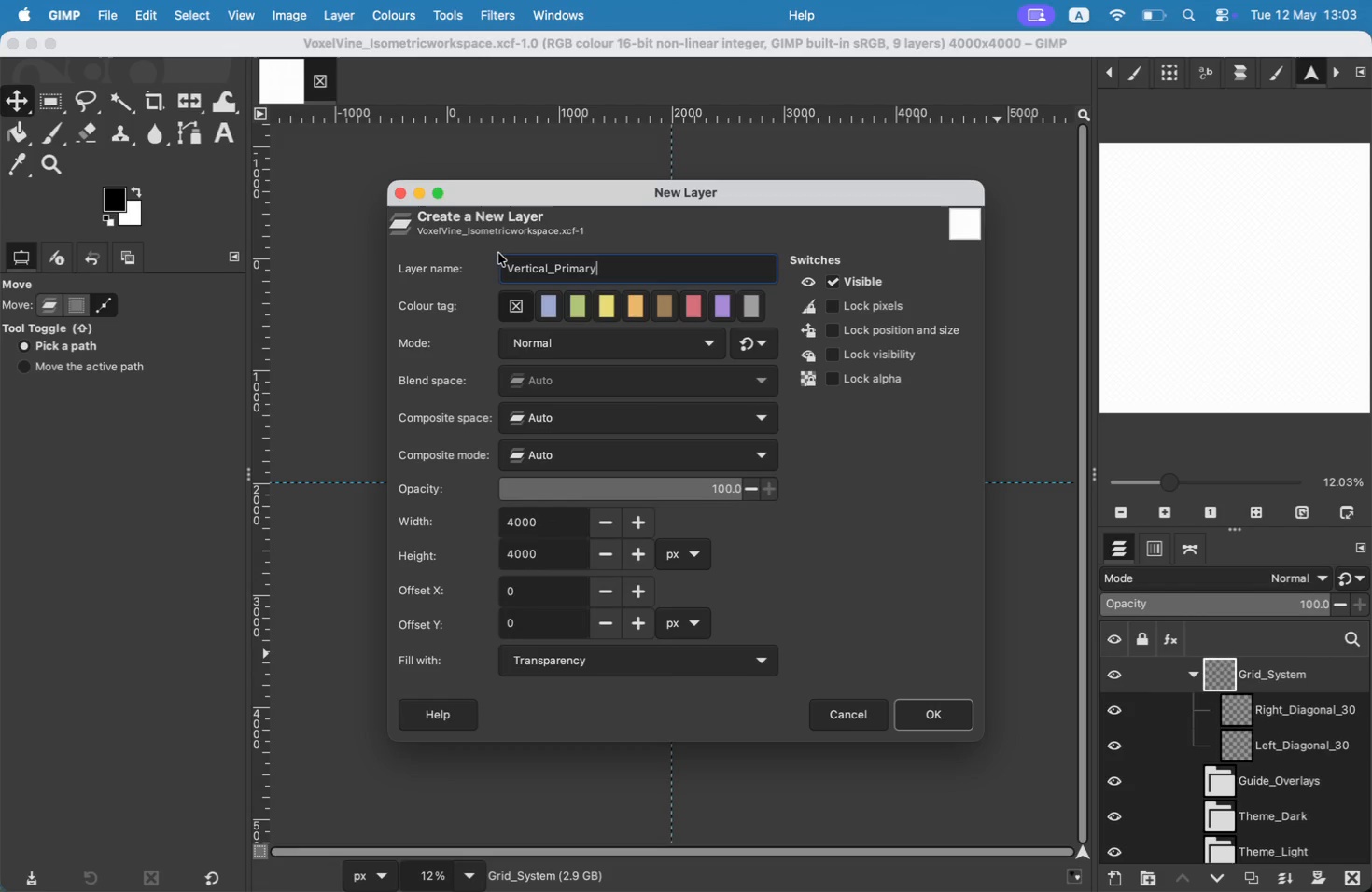 
key(Enter)
 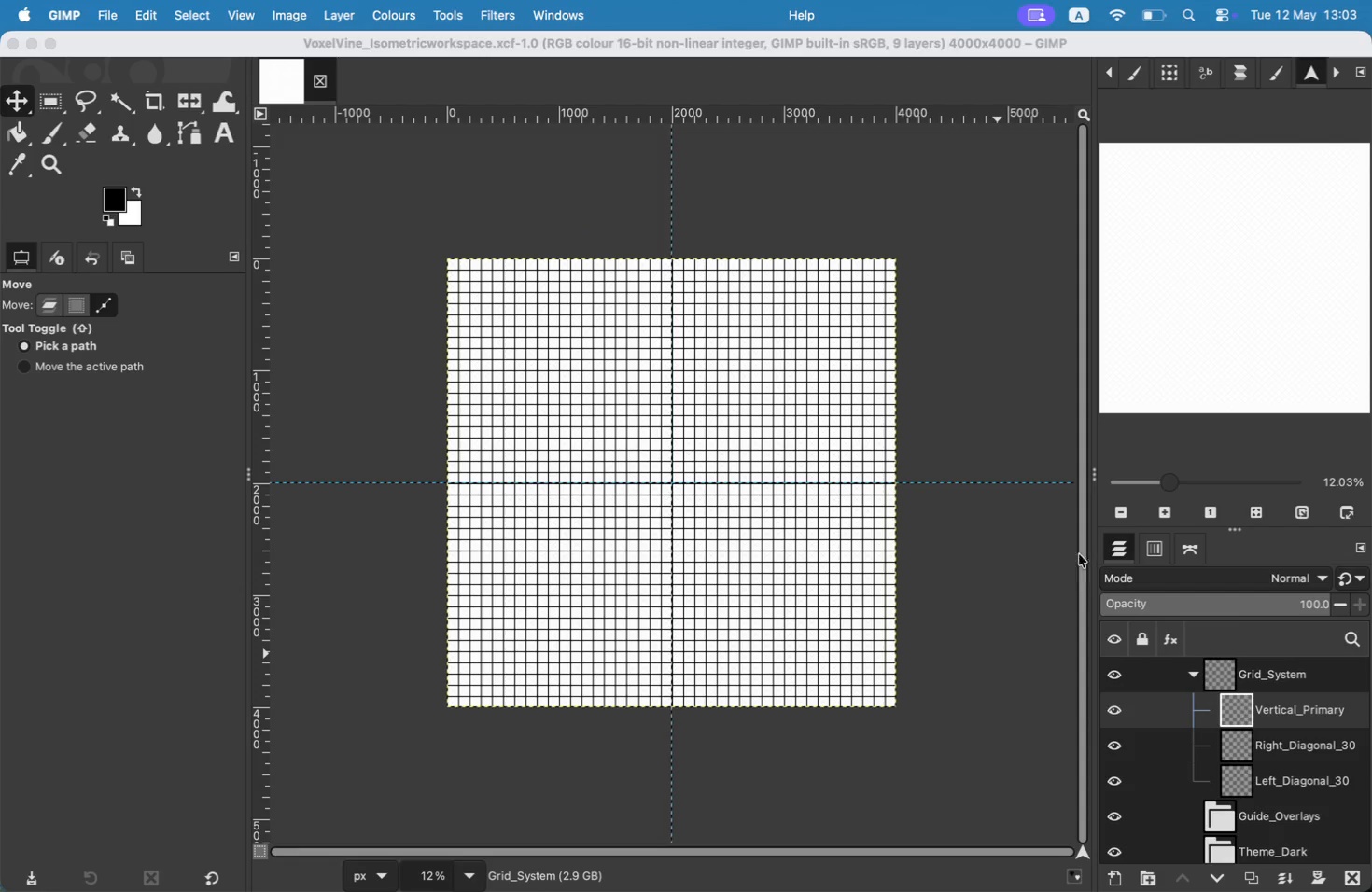 
left_click([1192, 547])
 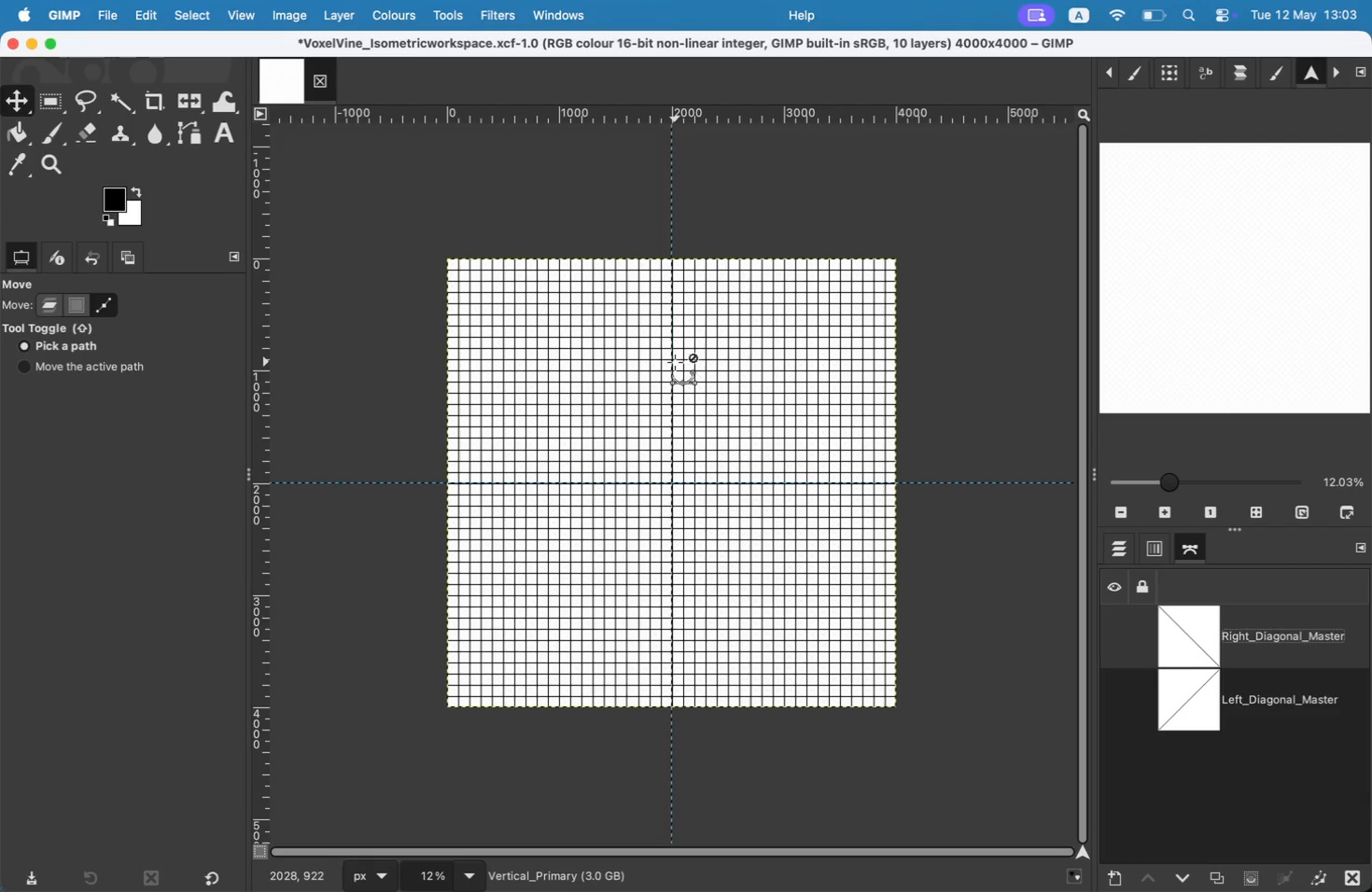 
key(B)
 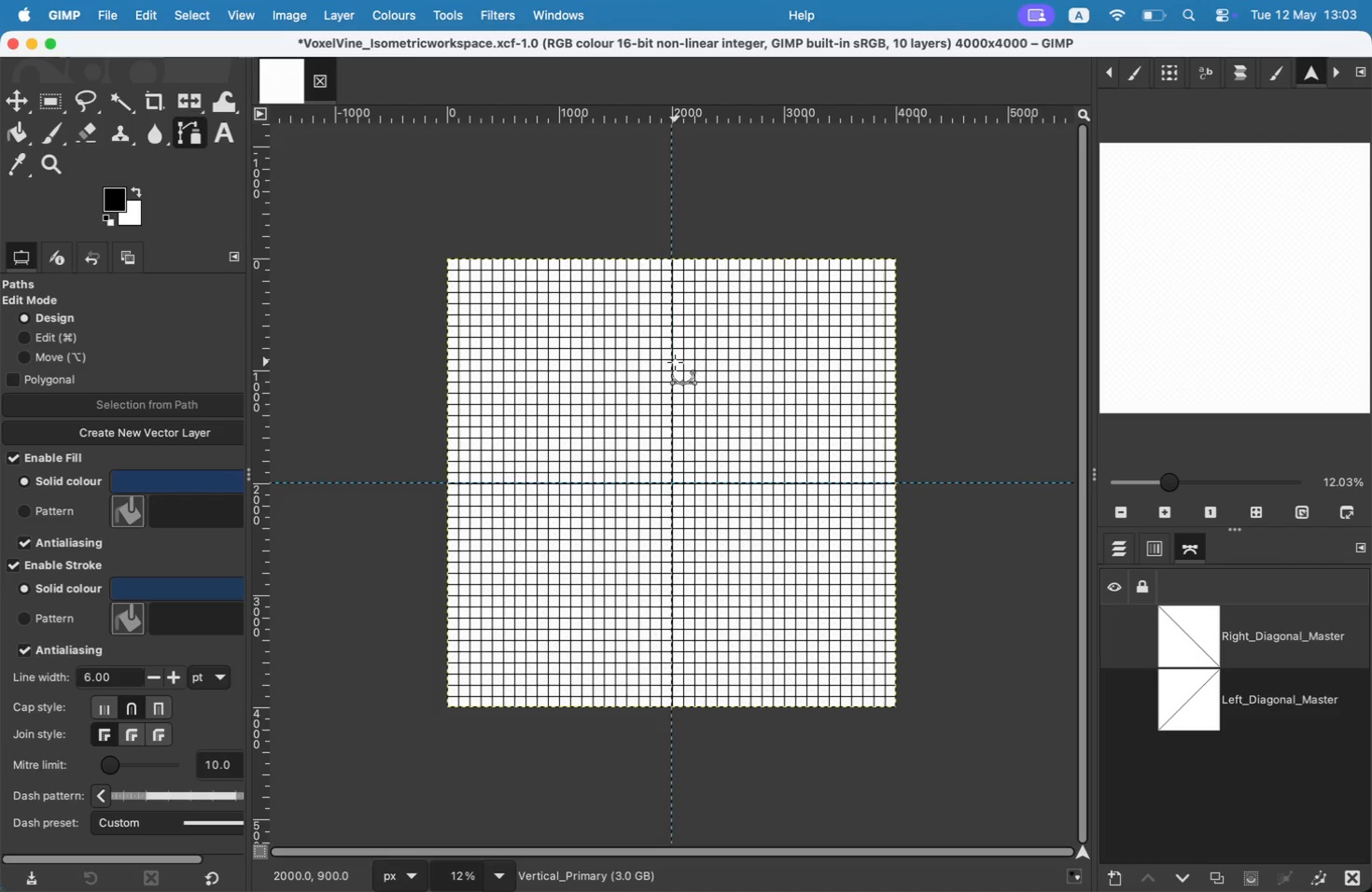 
hold_key(key=CommandLeft, duration=1.51)
 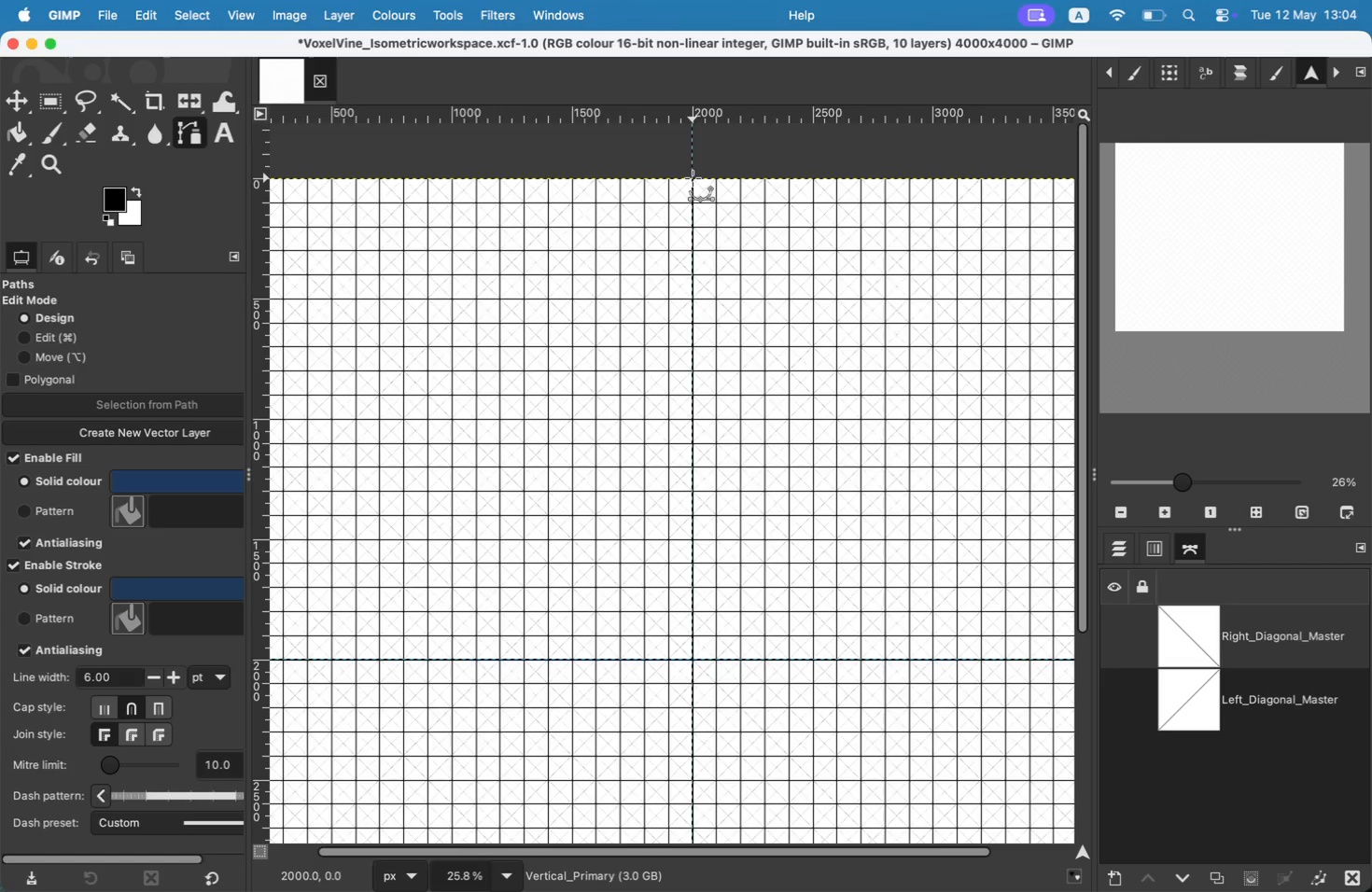 
wait(9.68)
 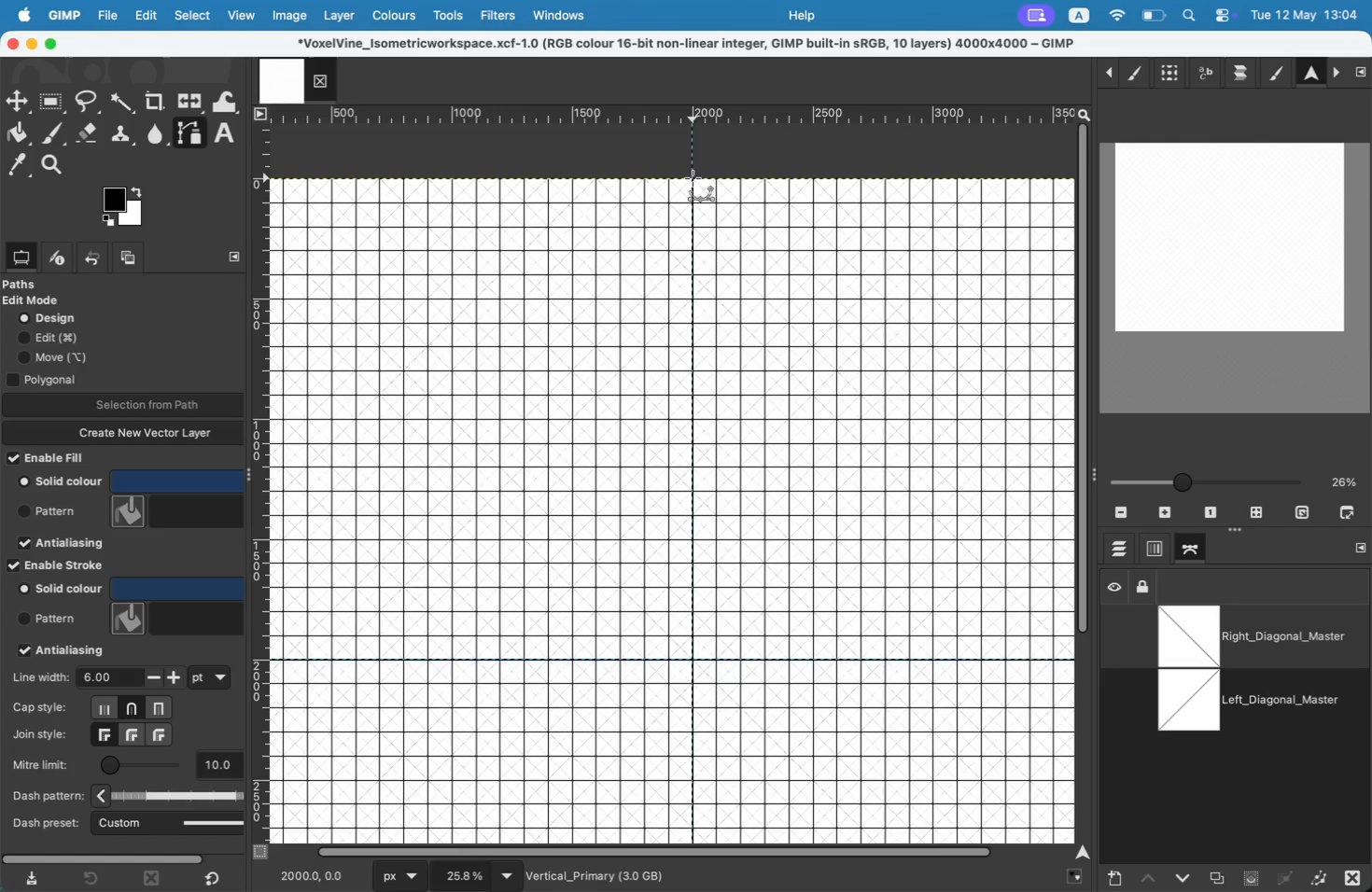 
left_click([693, 179])
 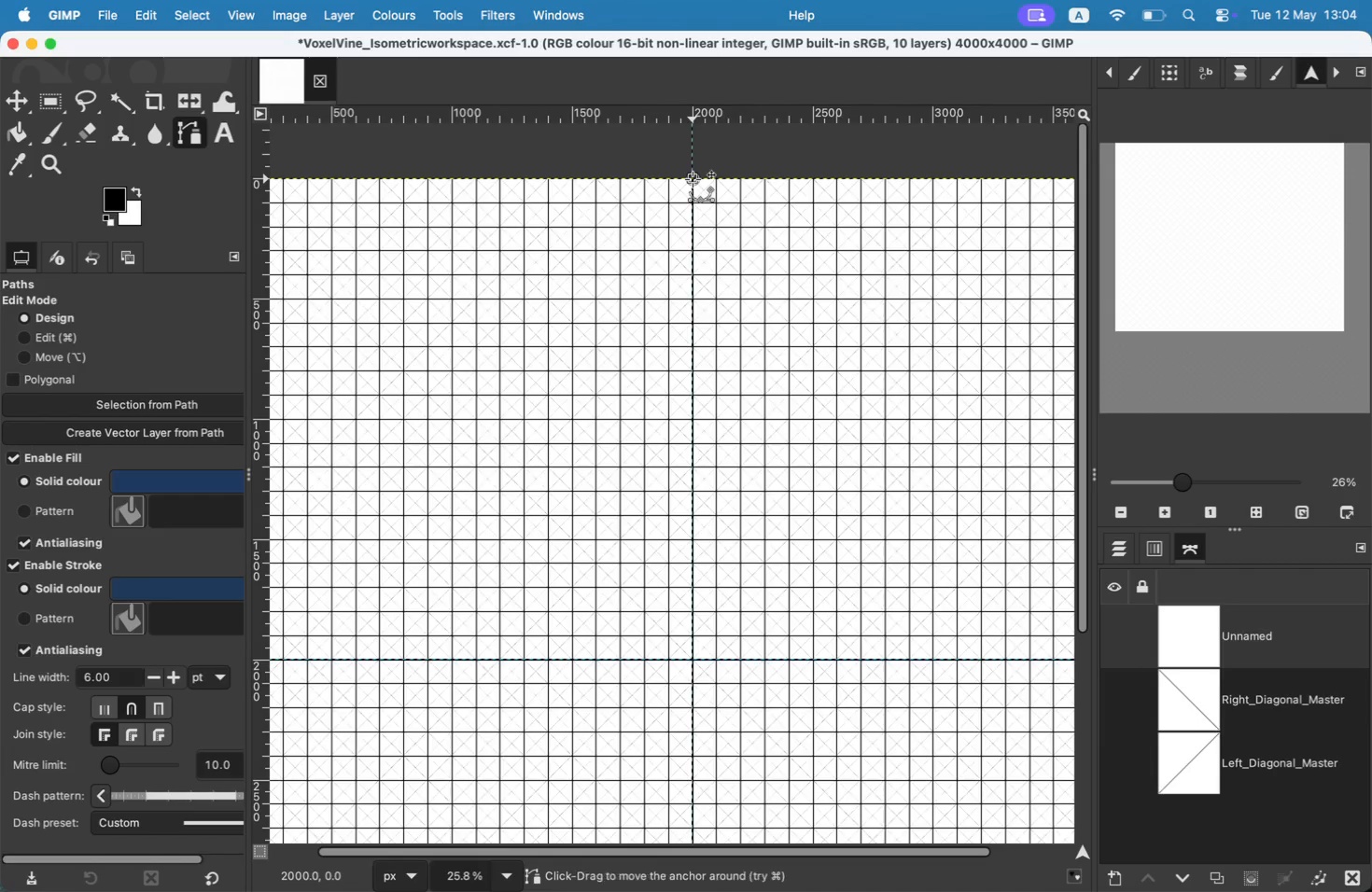 
left_click_drag(start_coordinate=[1132, 235], to_coordinate=[1142, 364])
 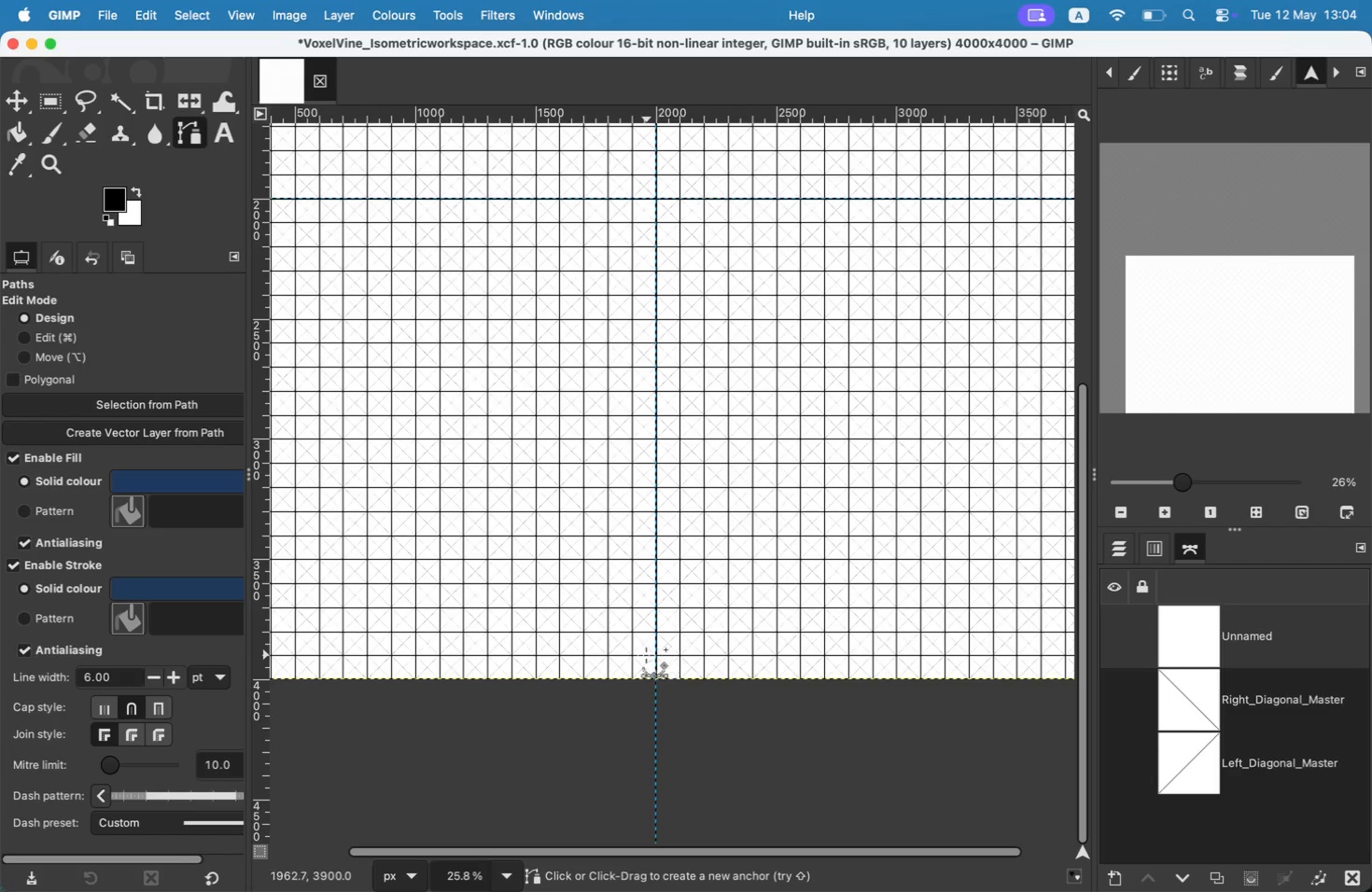 
hold_key(key=ShiftLeft, duration=1.98)
left_click([656, 678])
 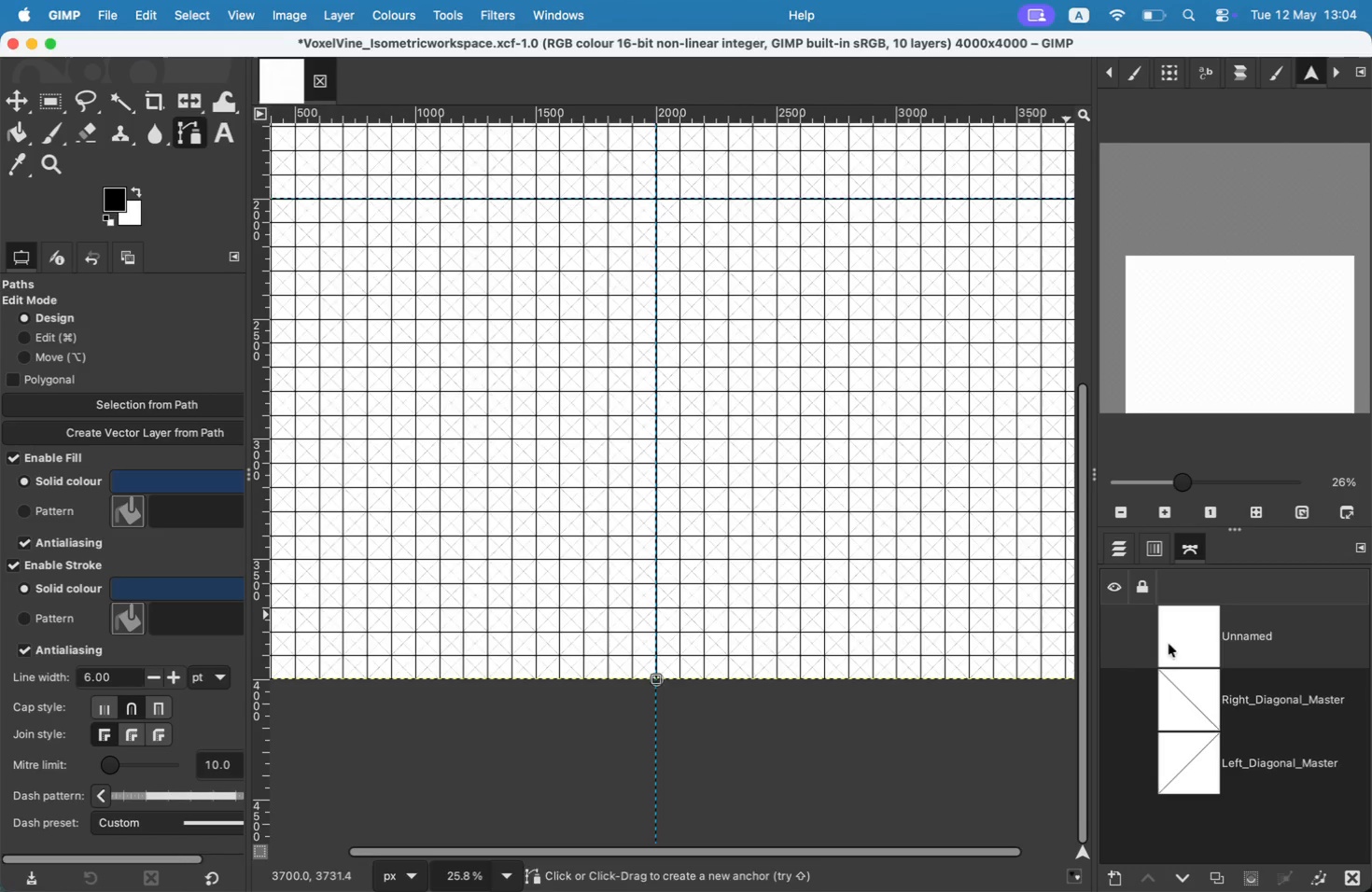 
left_click([1262, 632])
 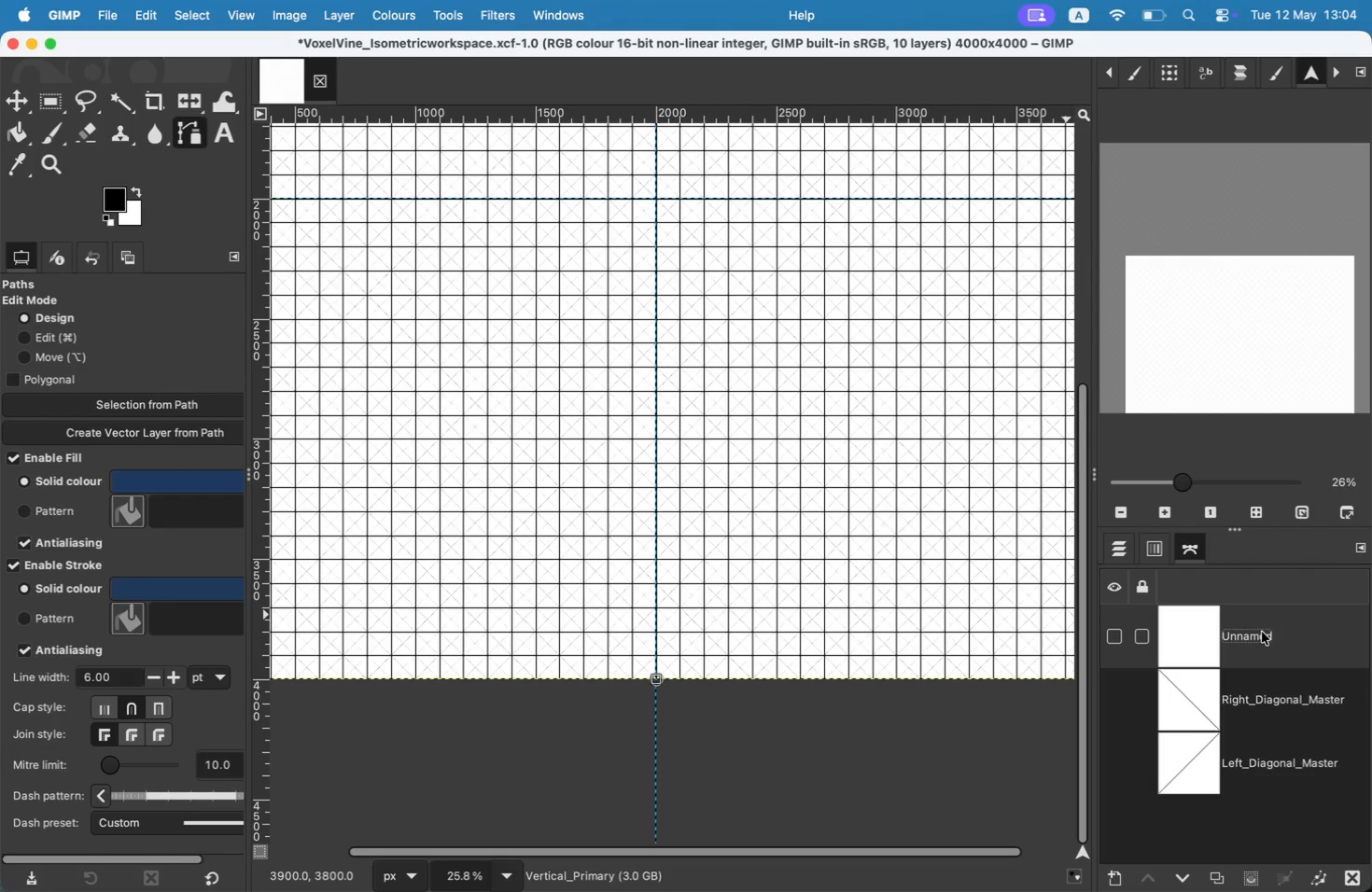 
double_click([1262, 632])
 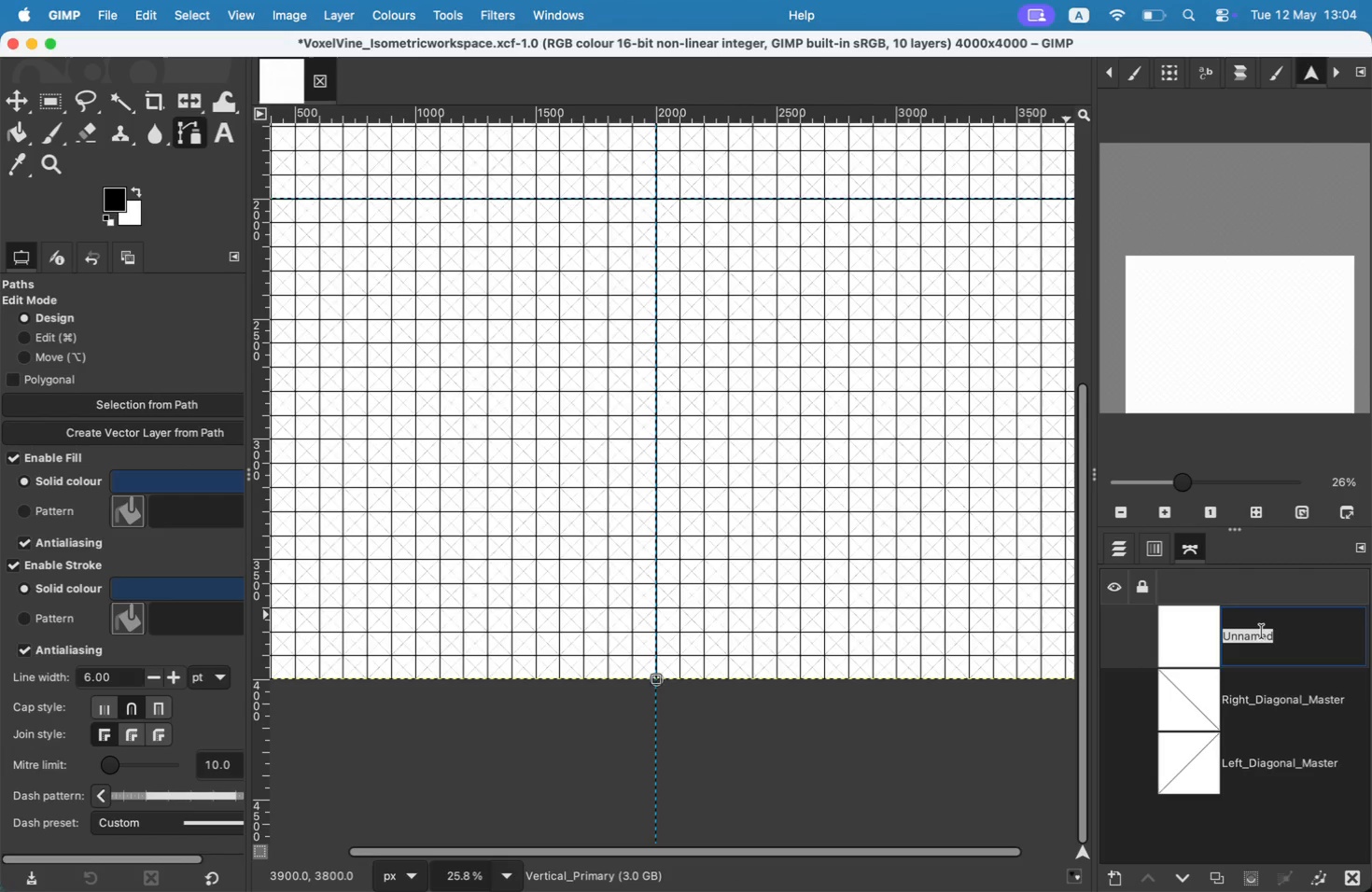 
type(Vertical_Primary )
key(Backspace)
type(_Master)
 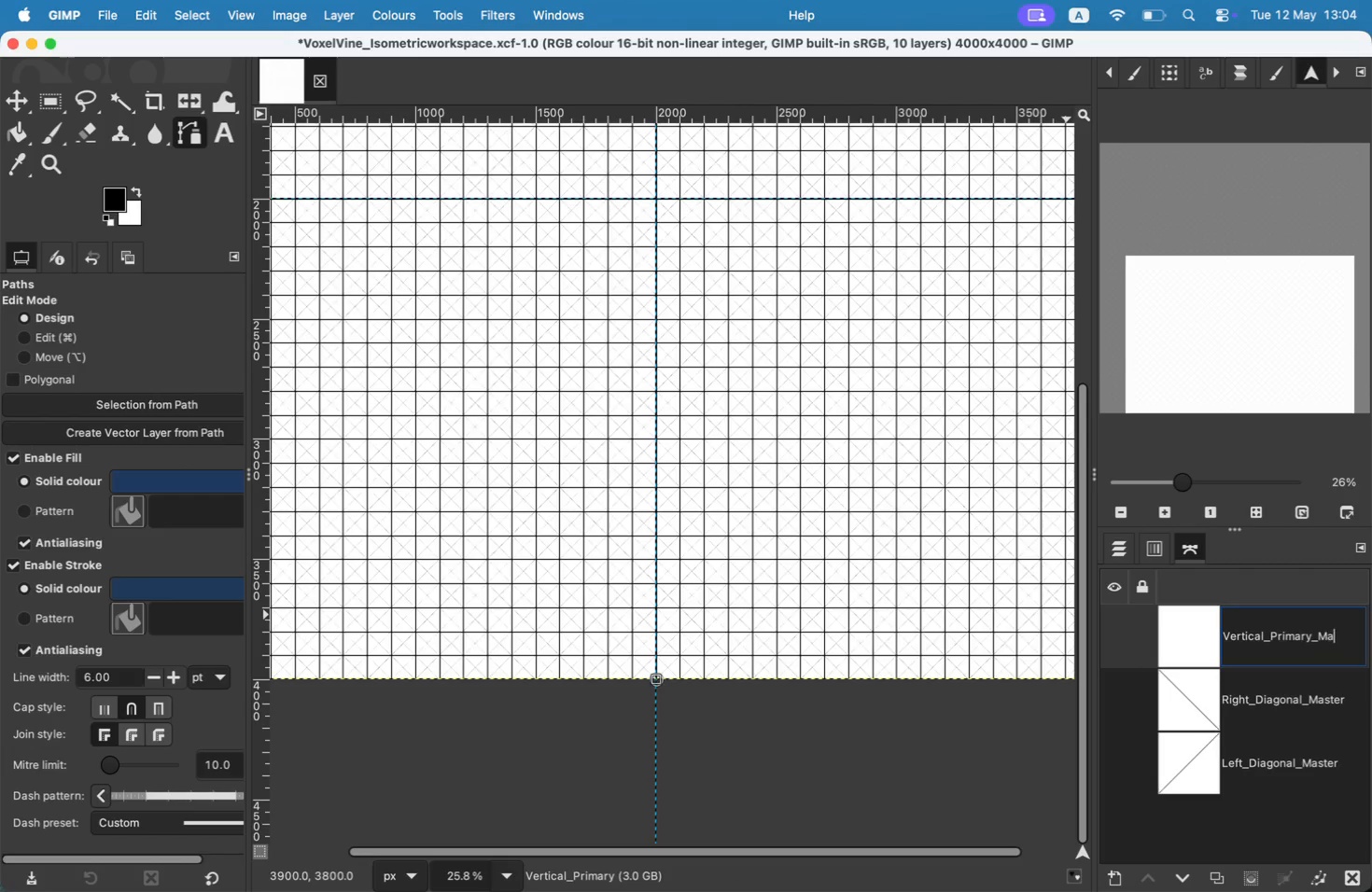 
 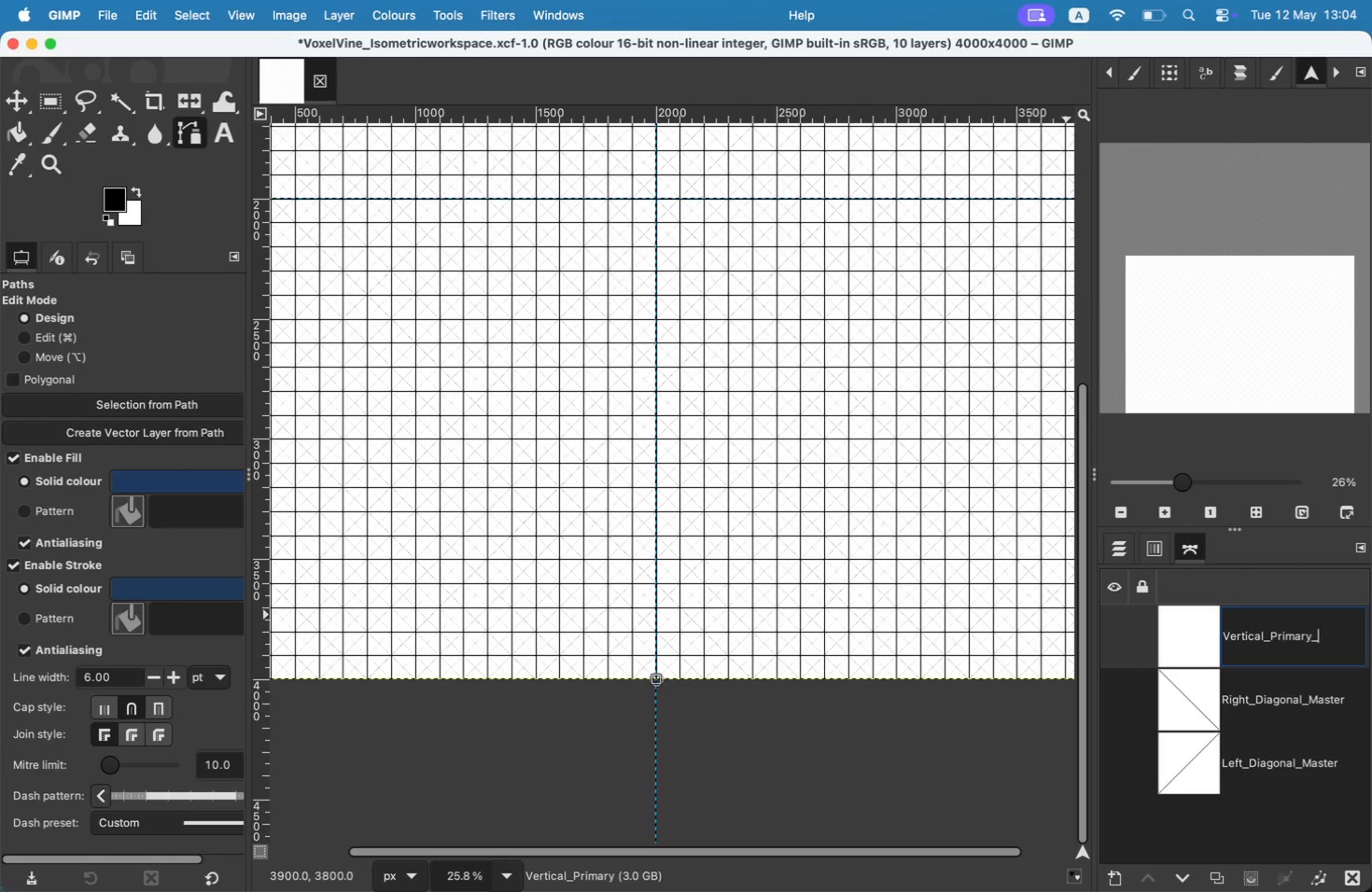 
key(Enter)
 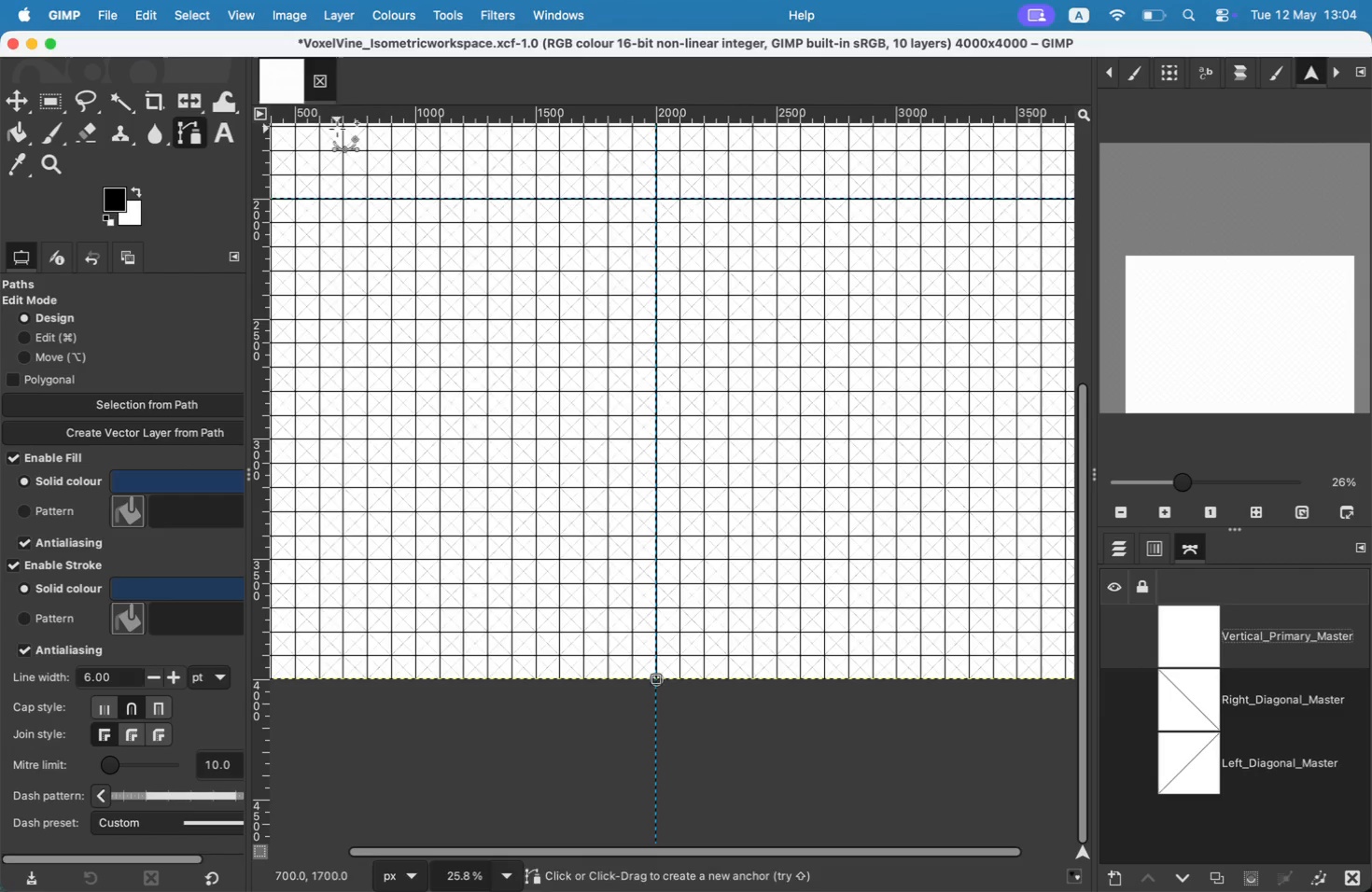 
left_click([155, 8])
 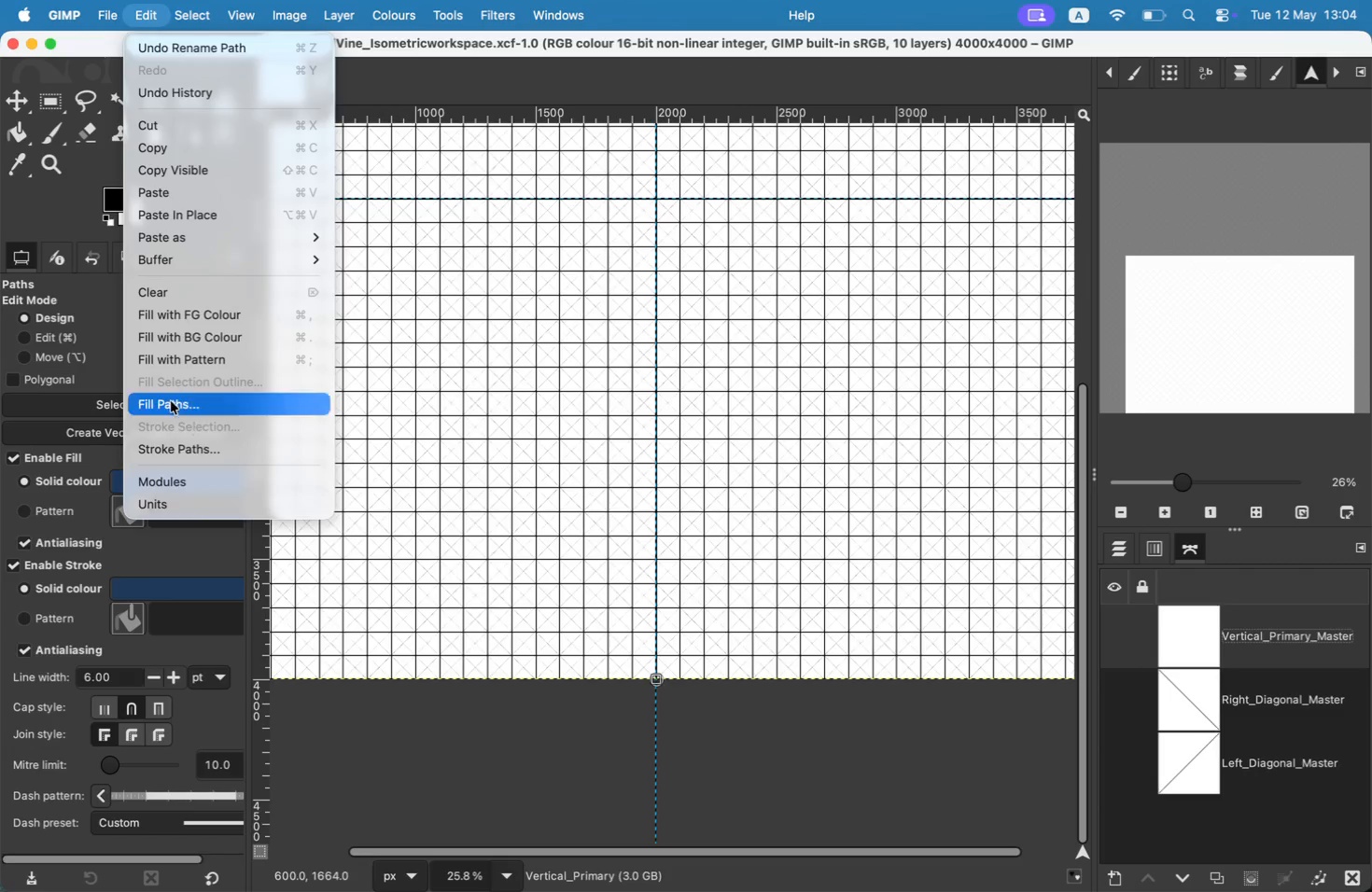 
left_click([168, 444])
 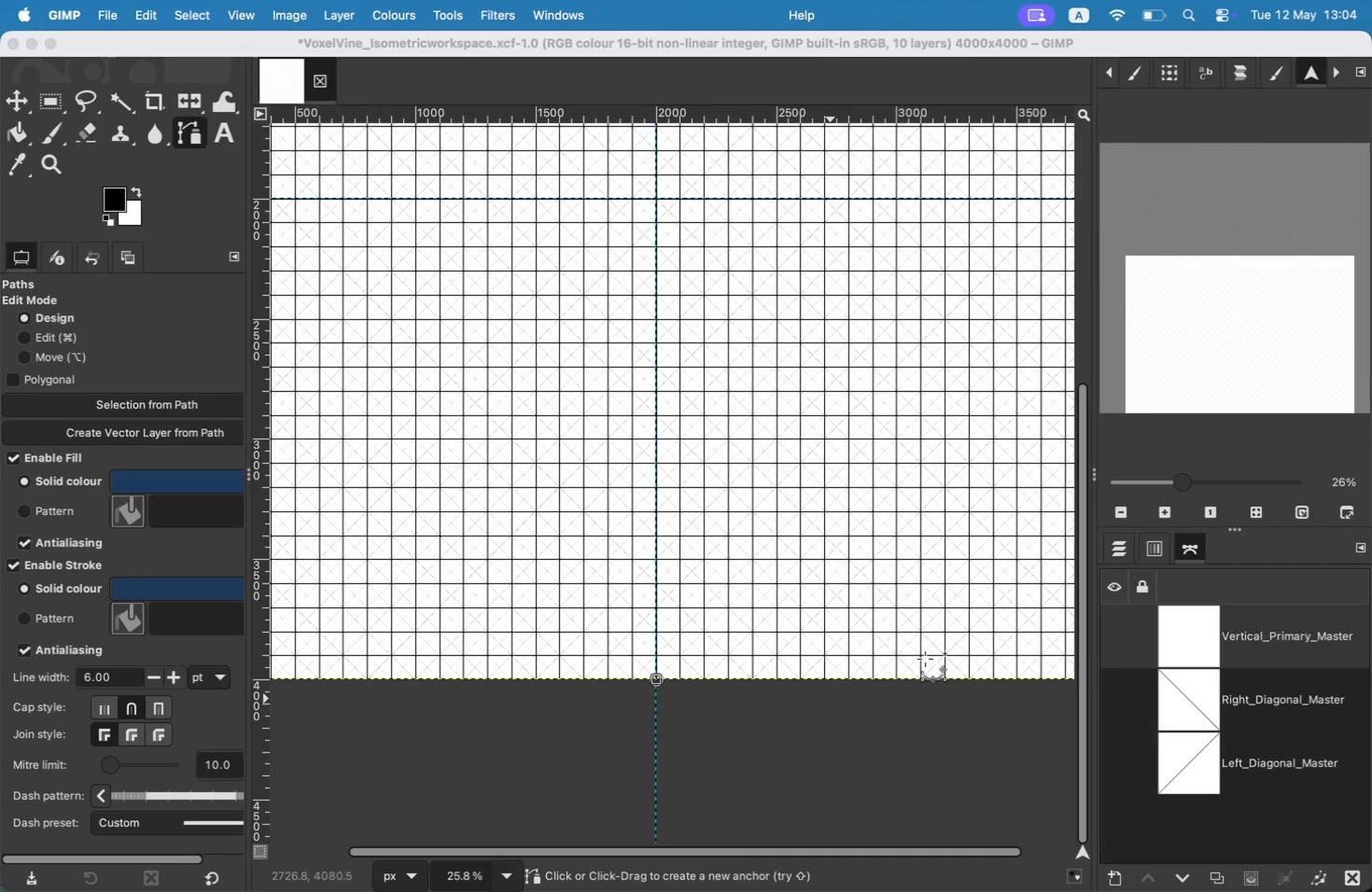 
left_click([1126, 635])
 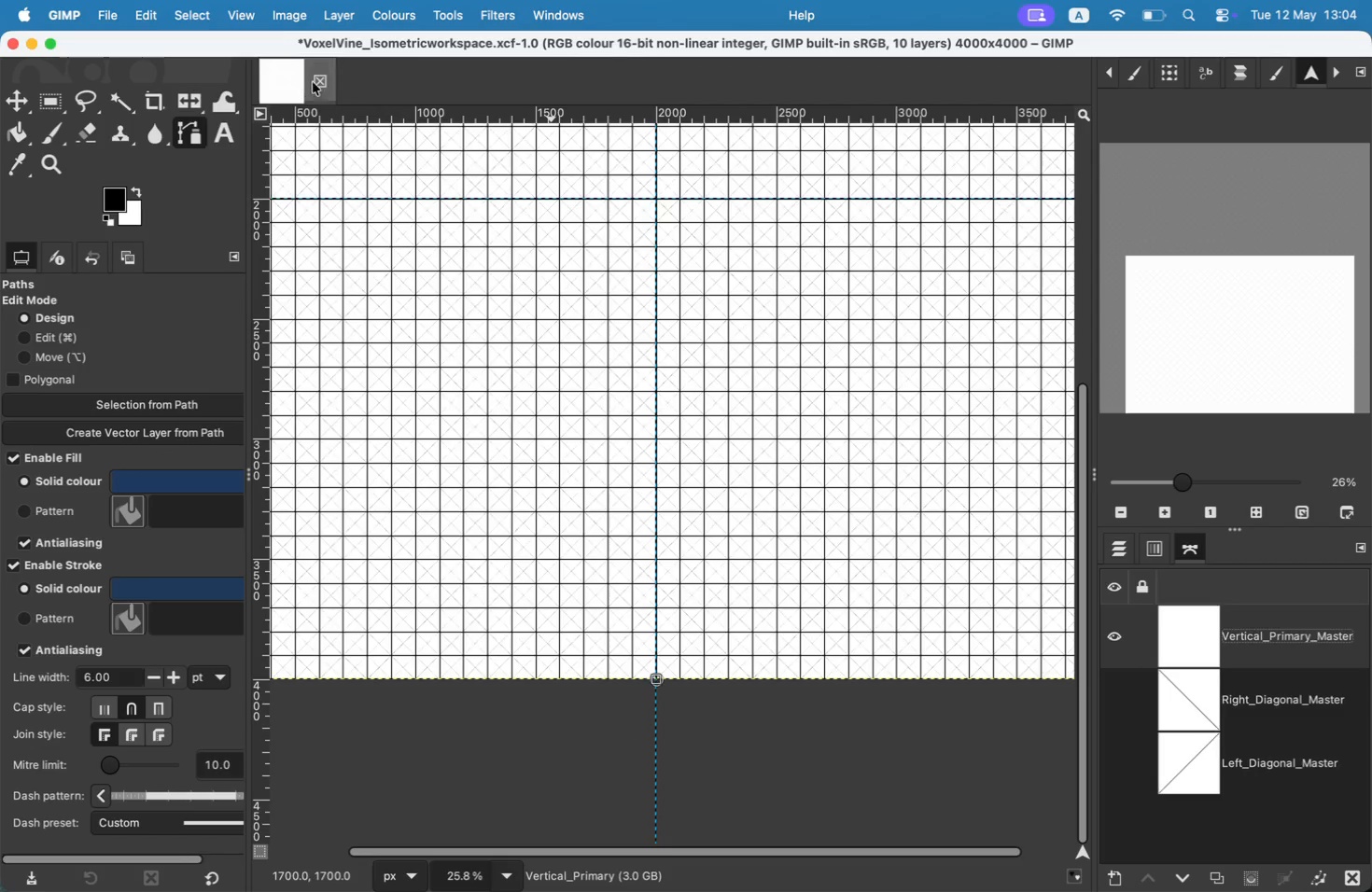 
left_click([6, 91])
 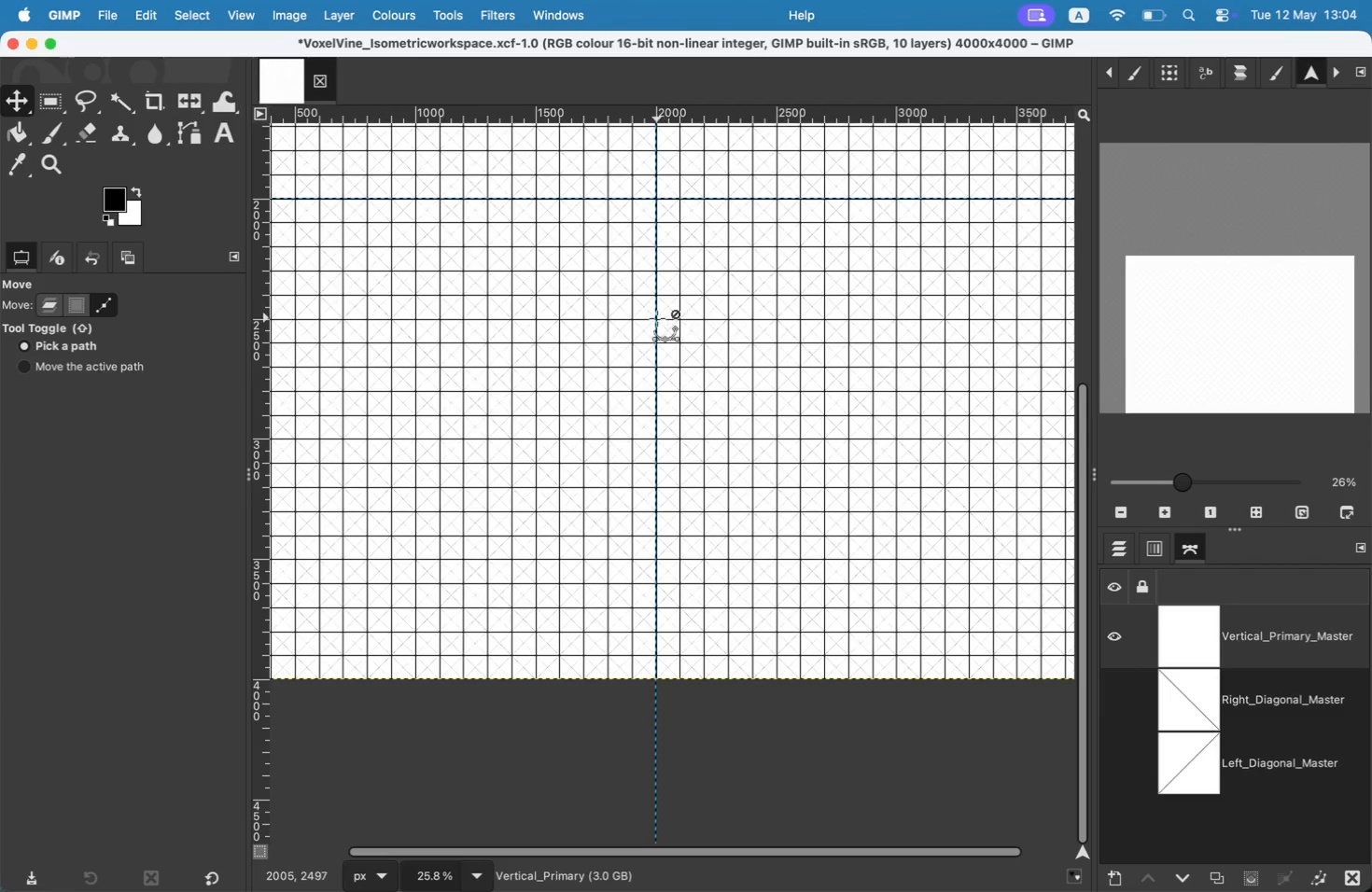 
left_click([1249, 628])
 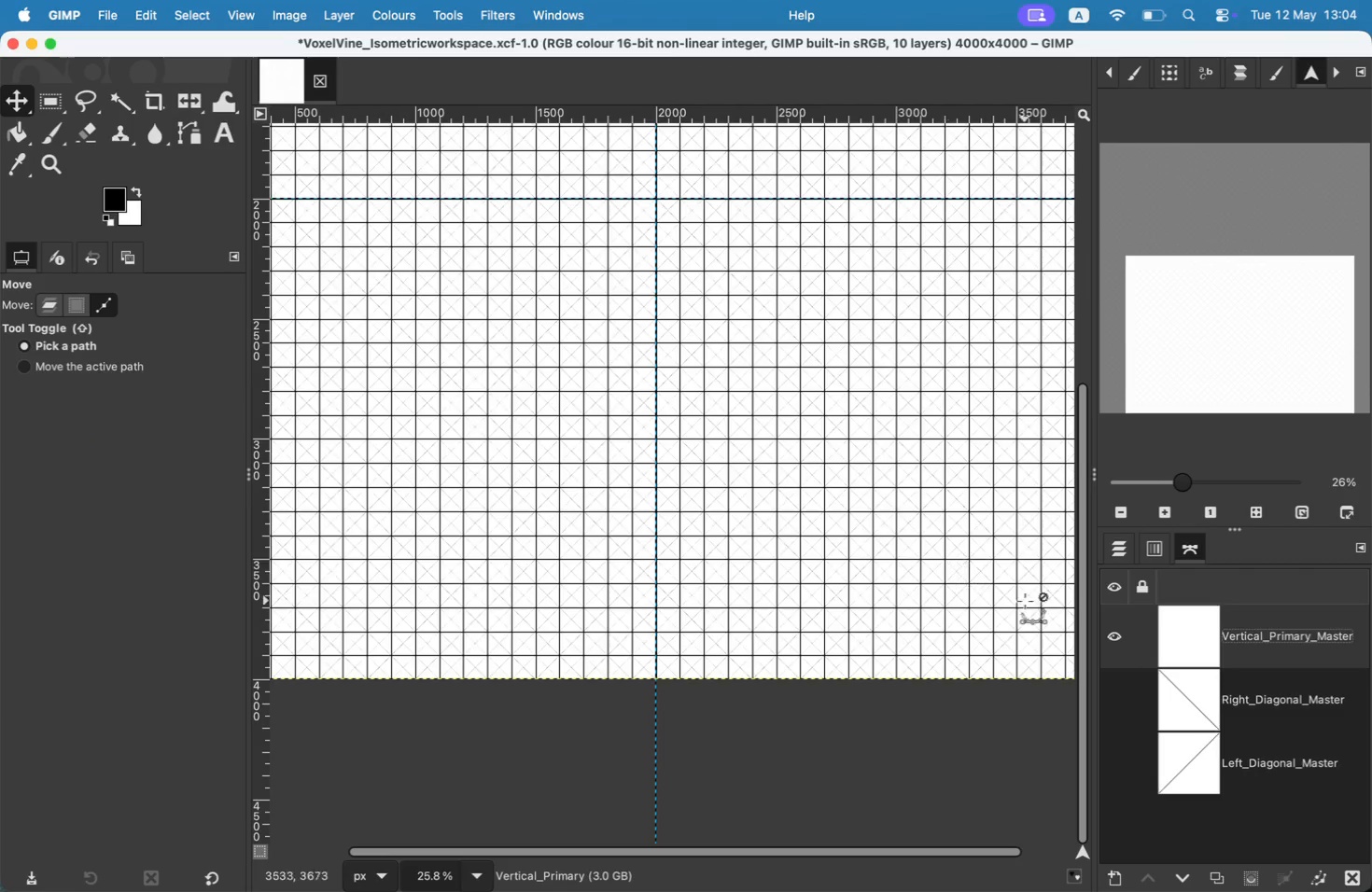 
left_click([1108, 635])
 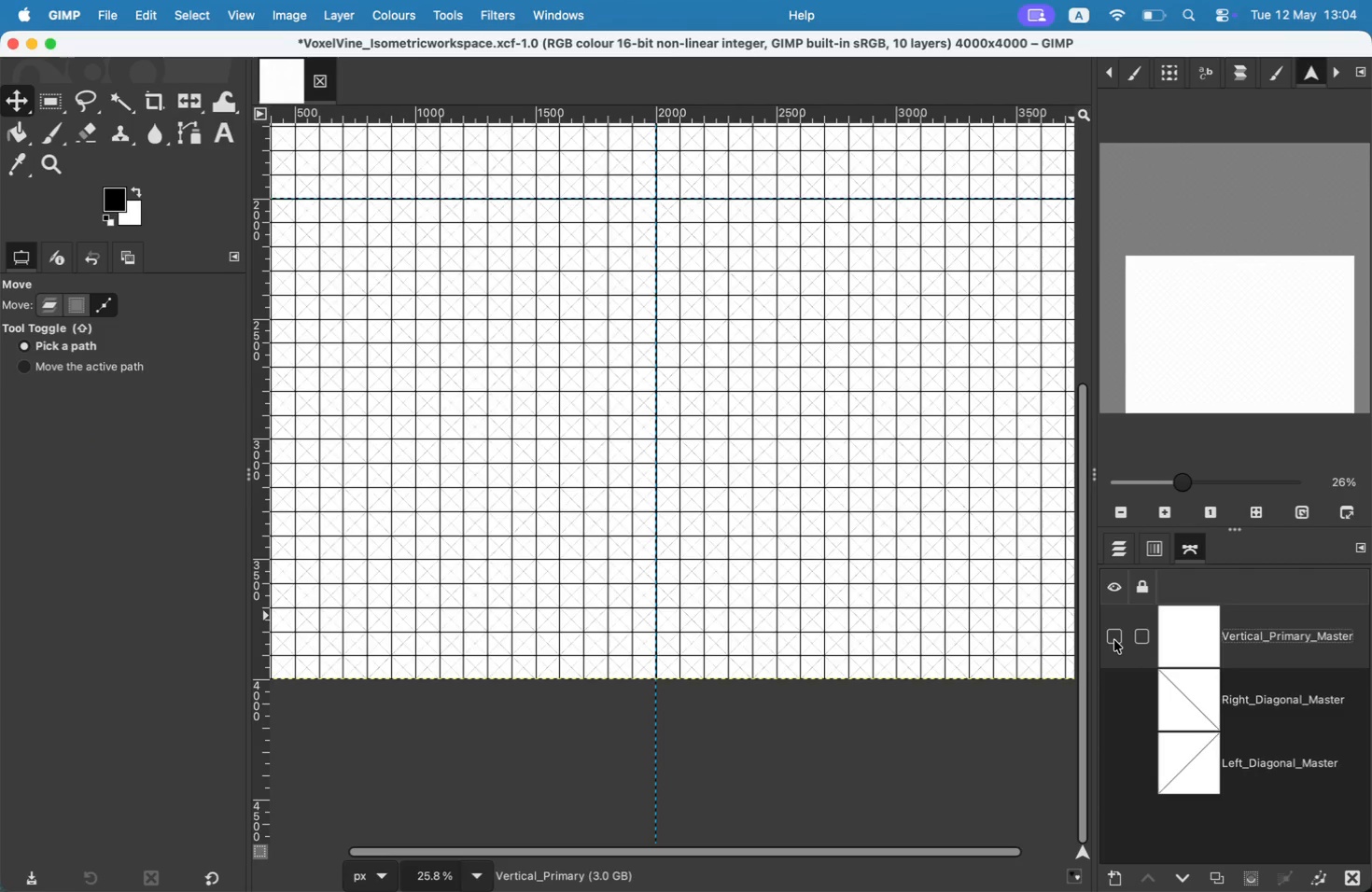 
left_click([1114, 640])
 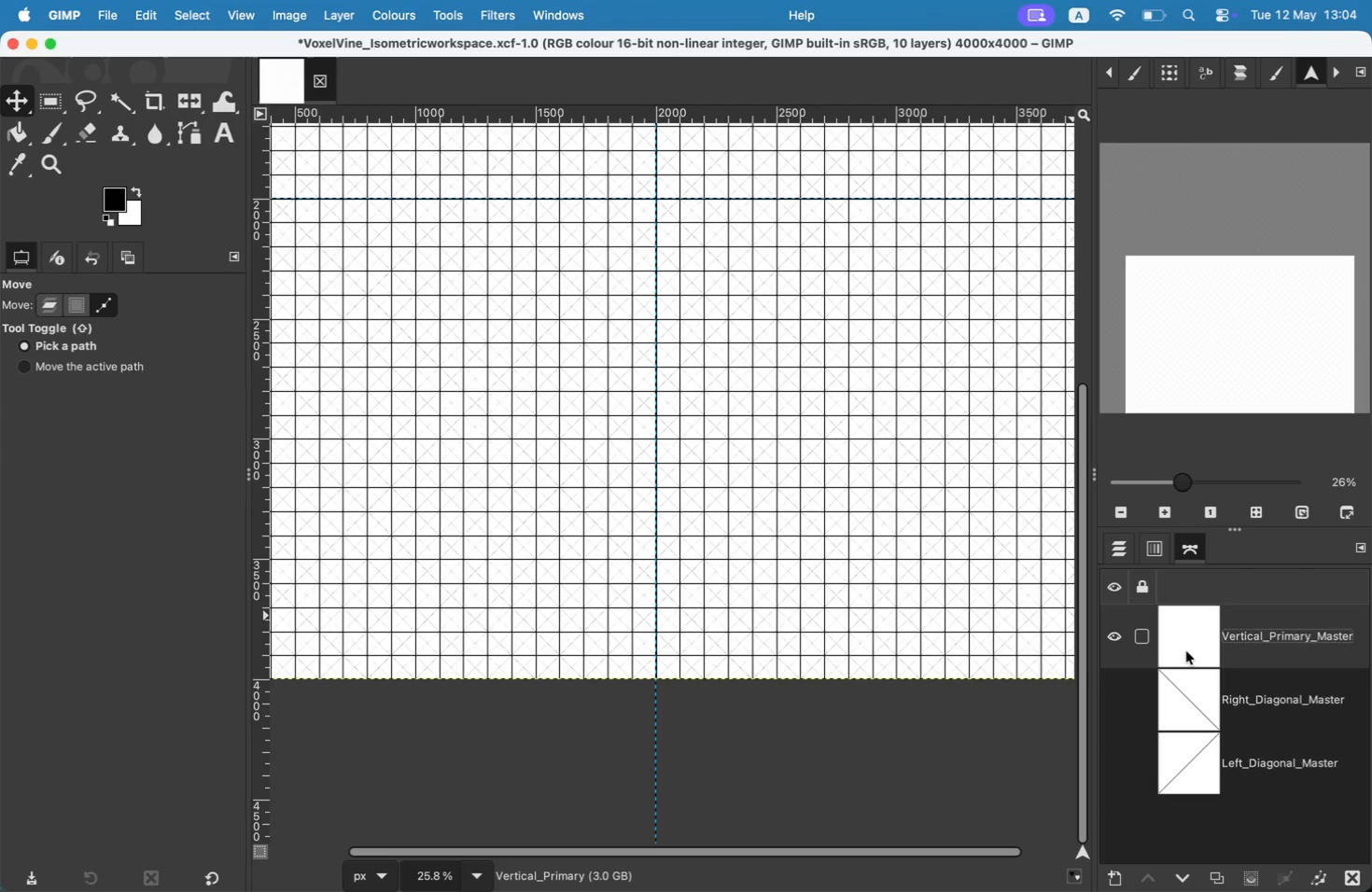 
left_click([1189, 650])
 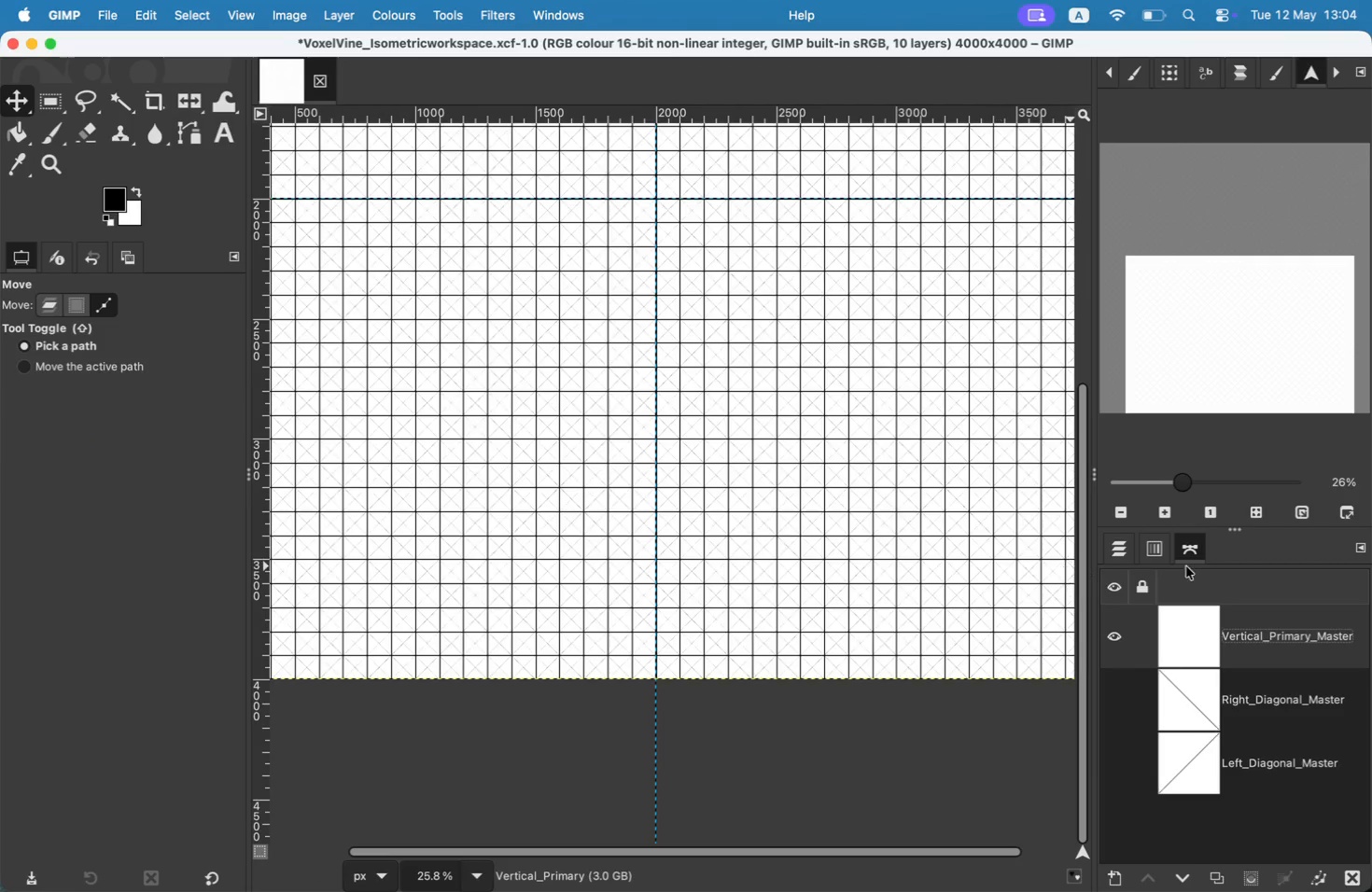 
left_click([1133, 554])
 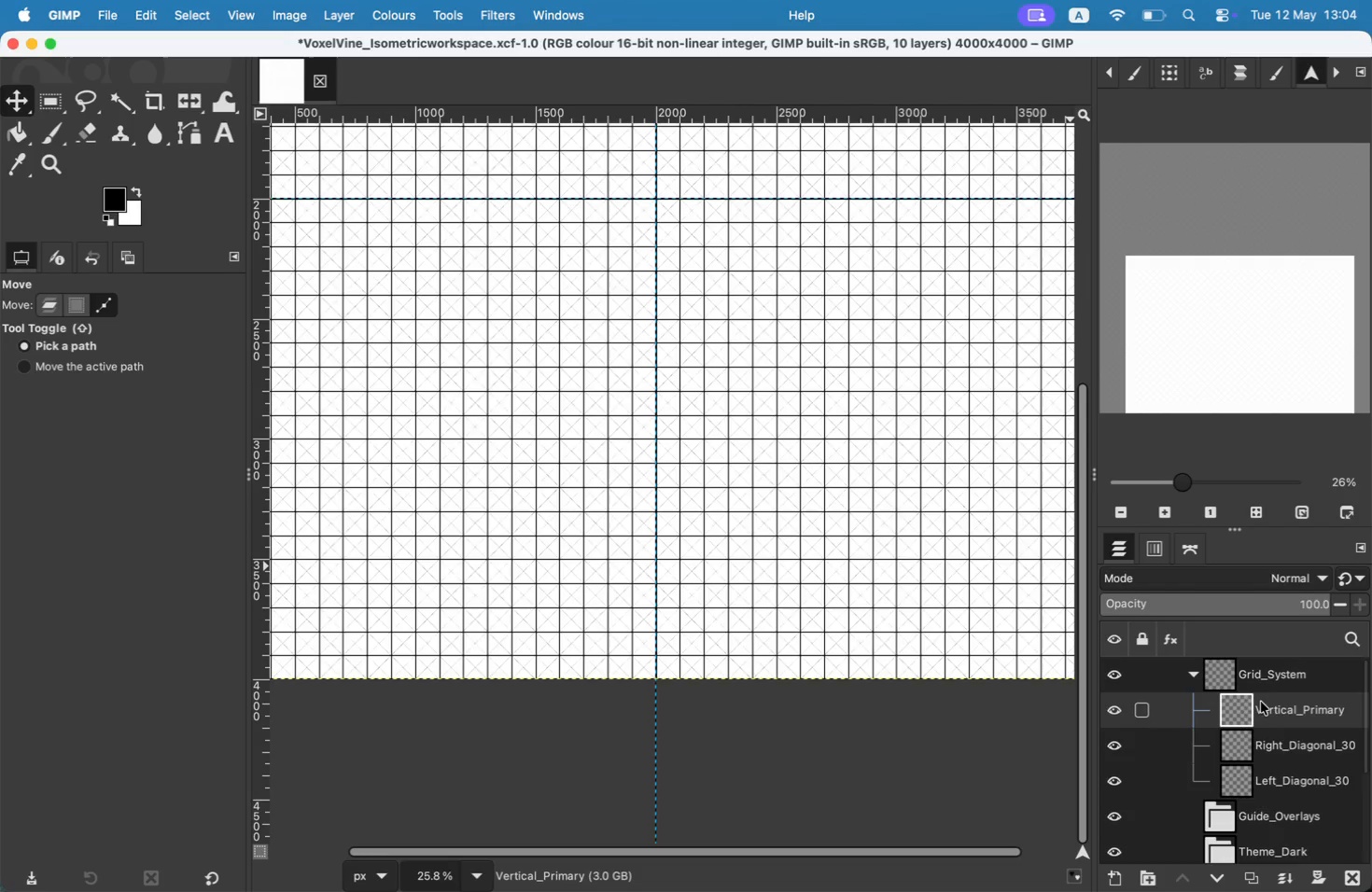 
left_click([1266, 706])
 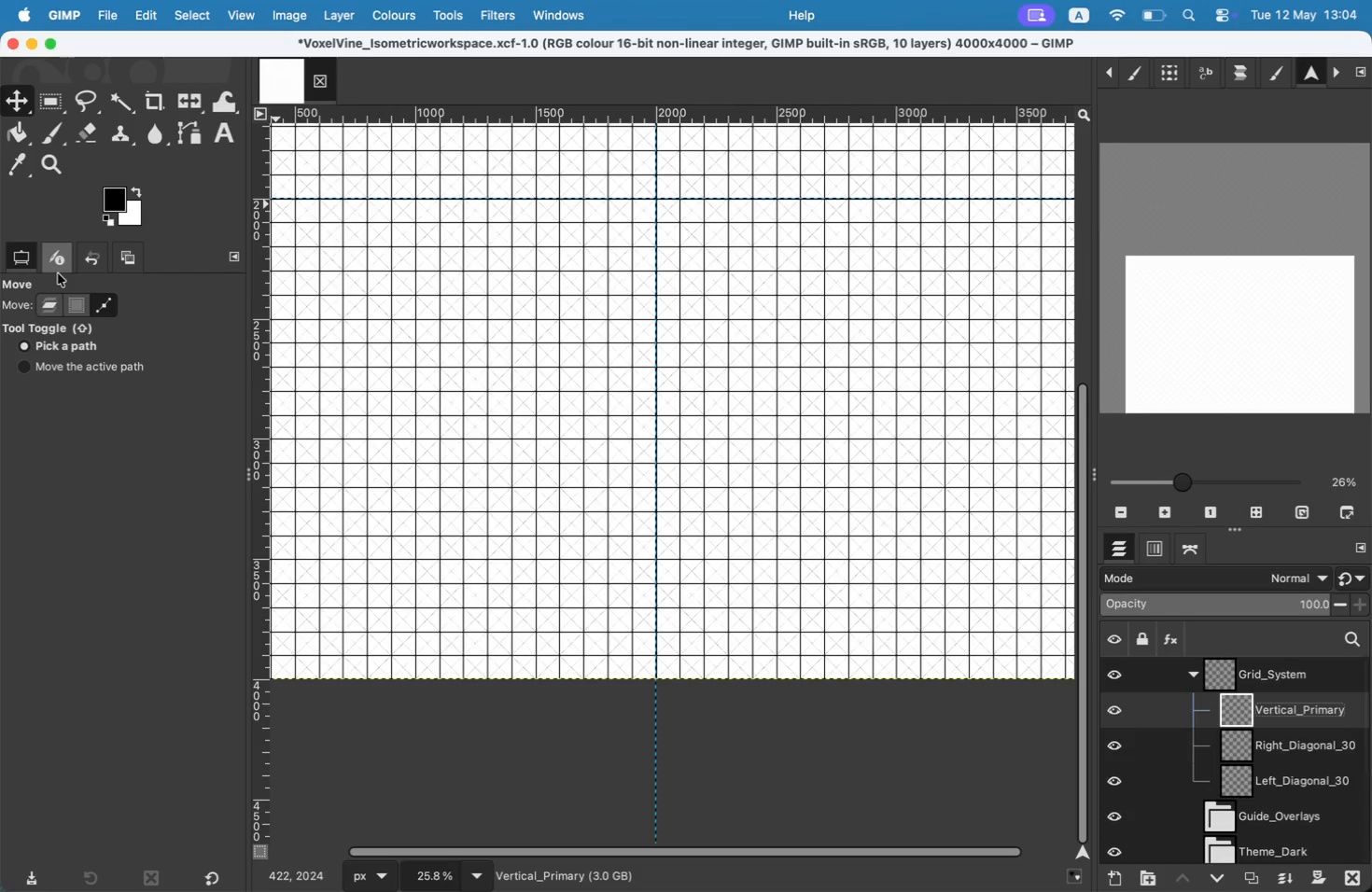 
double_click([88, 267])
 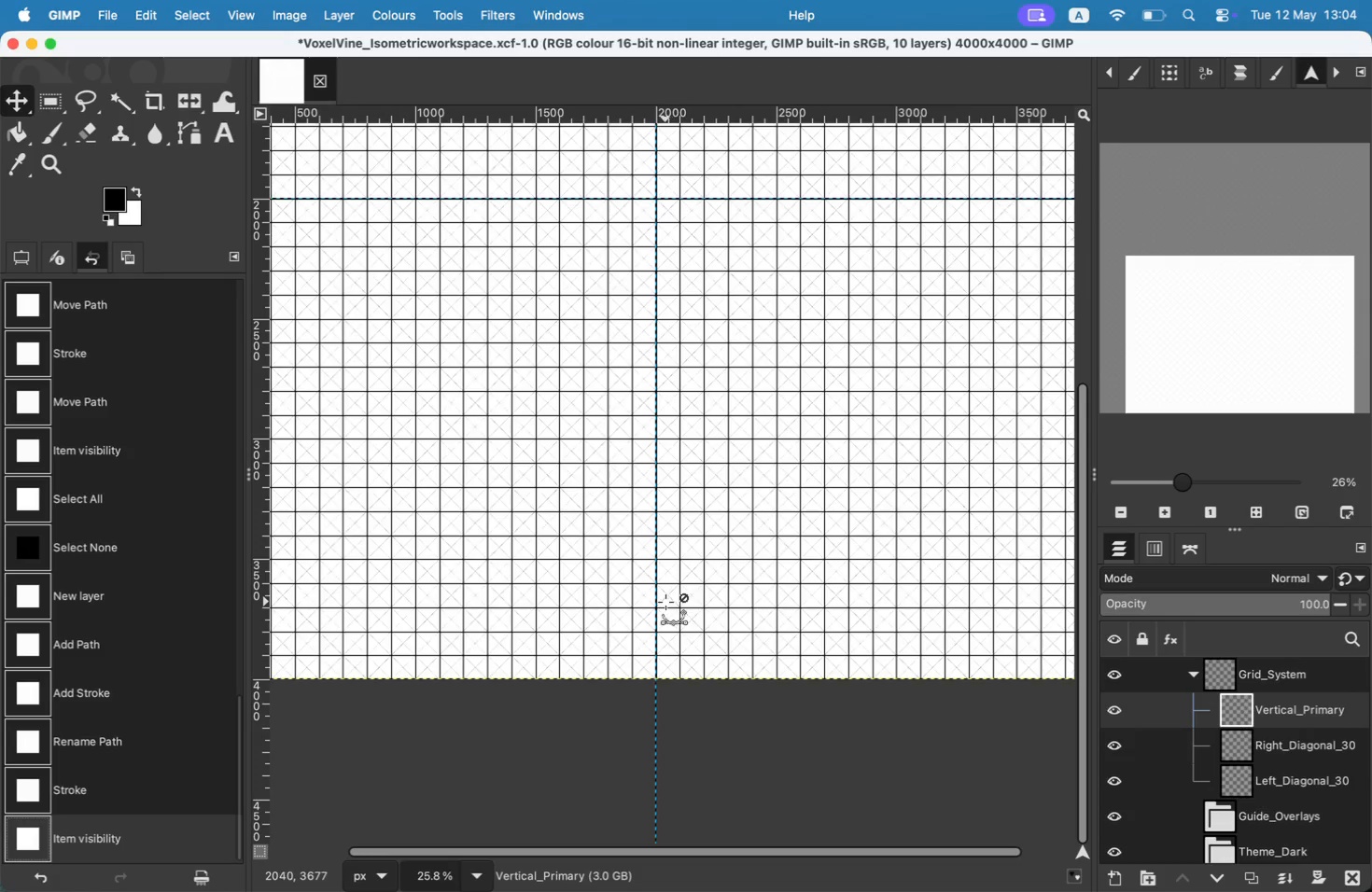 
wait(5.19)
 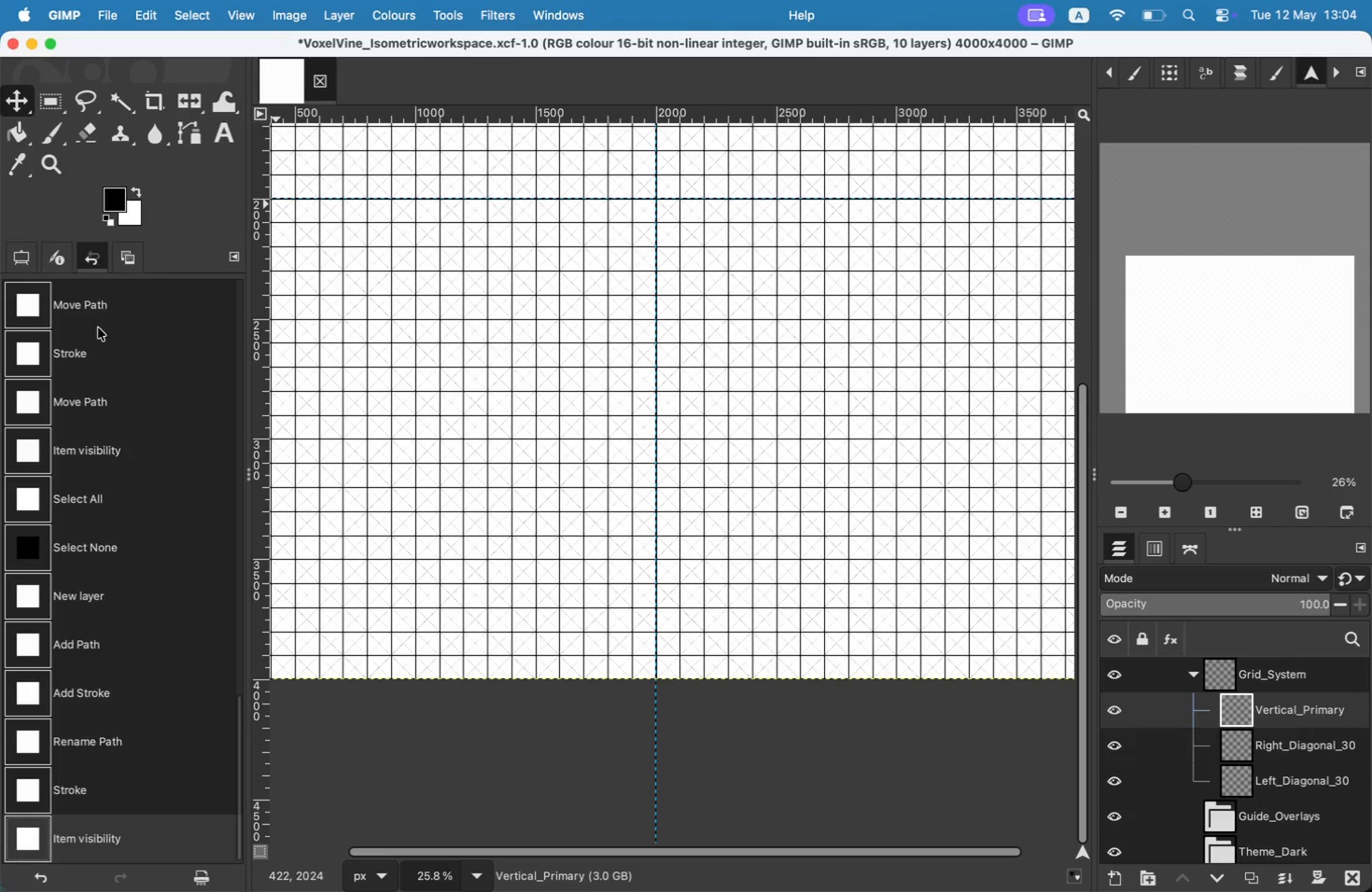 
left_click([287, 2])
 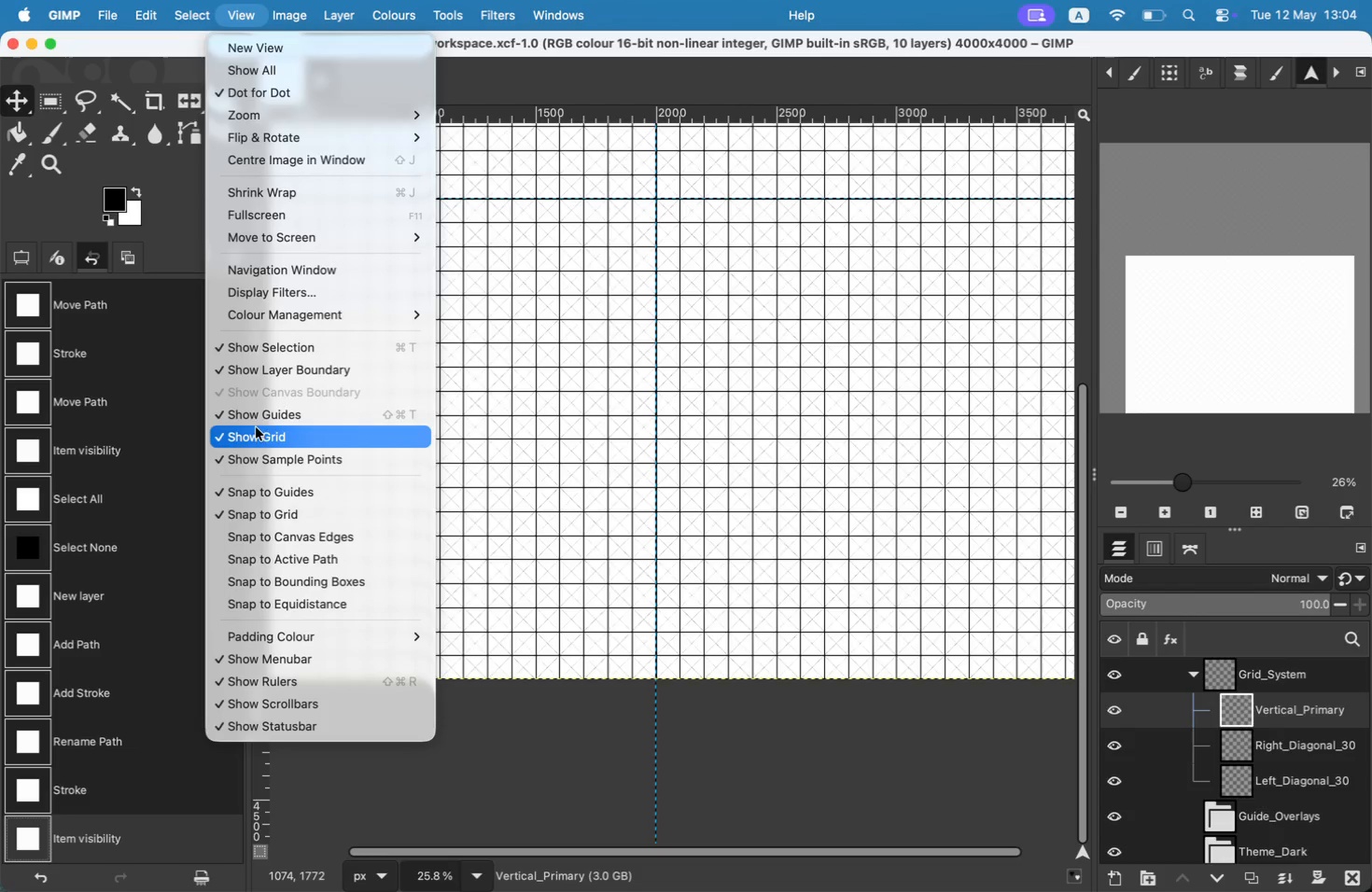 
left_click([269, 442])
 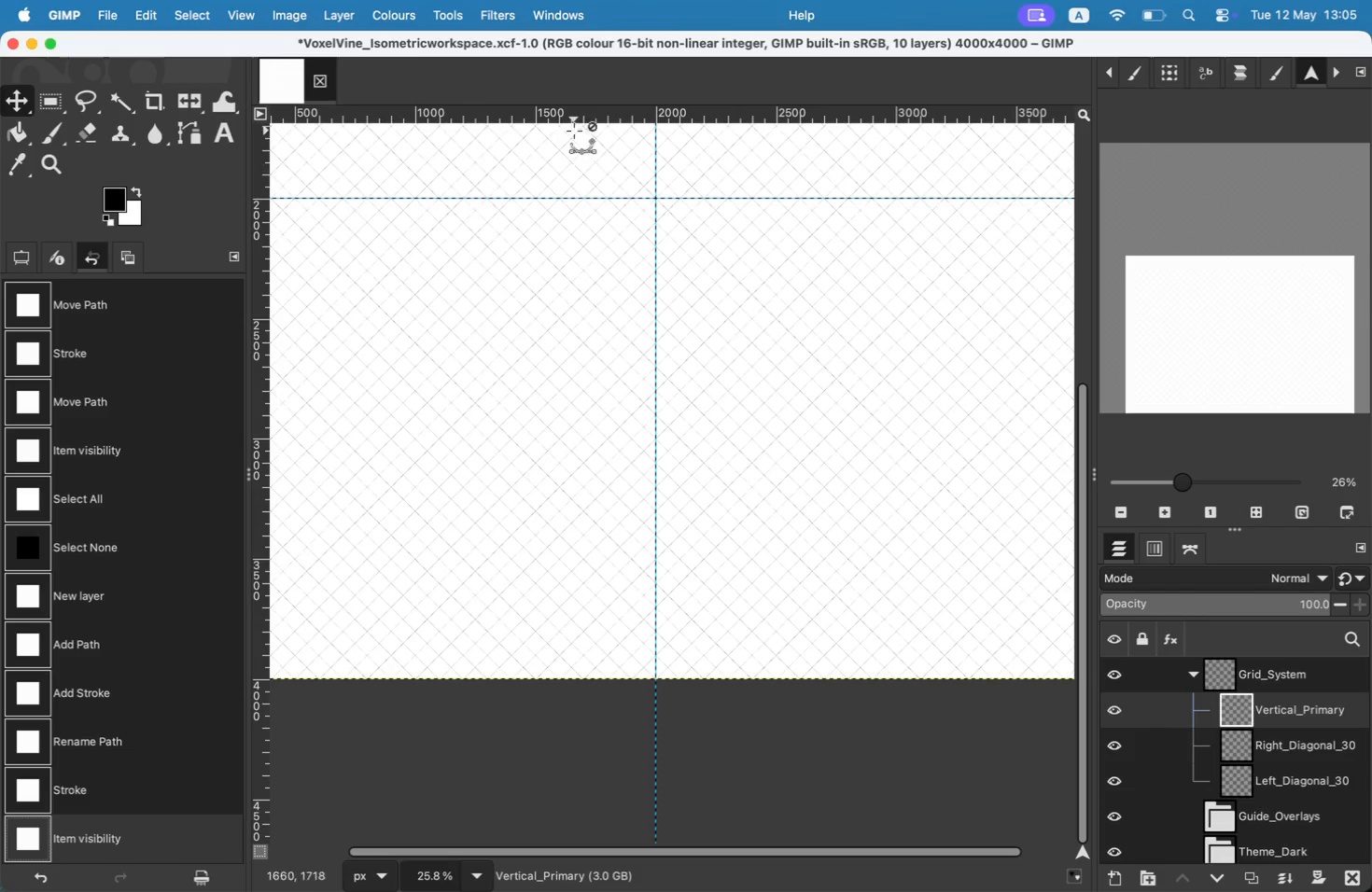 
wait(11.75)
 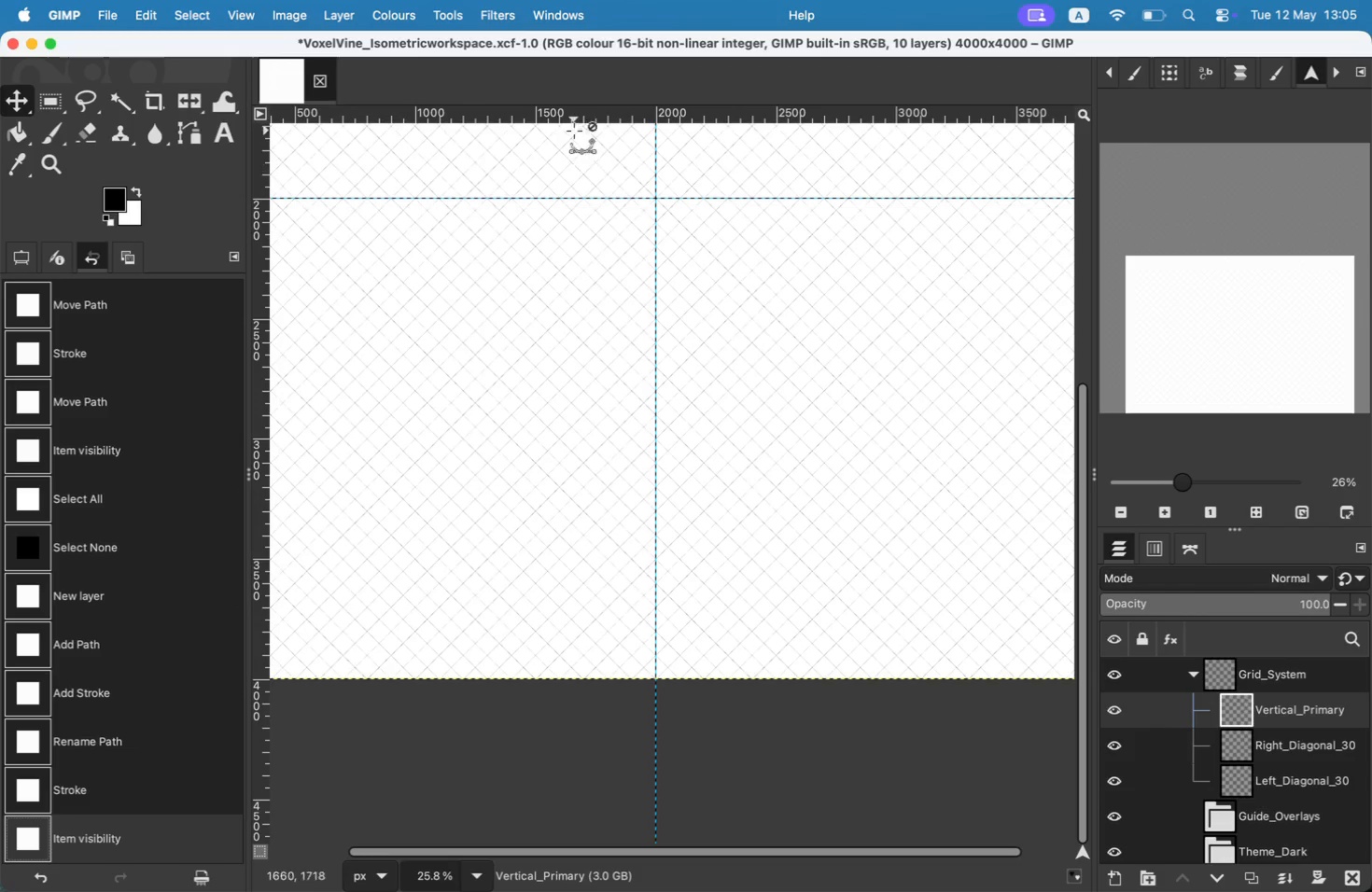 
double_click([274, 10])
 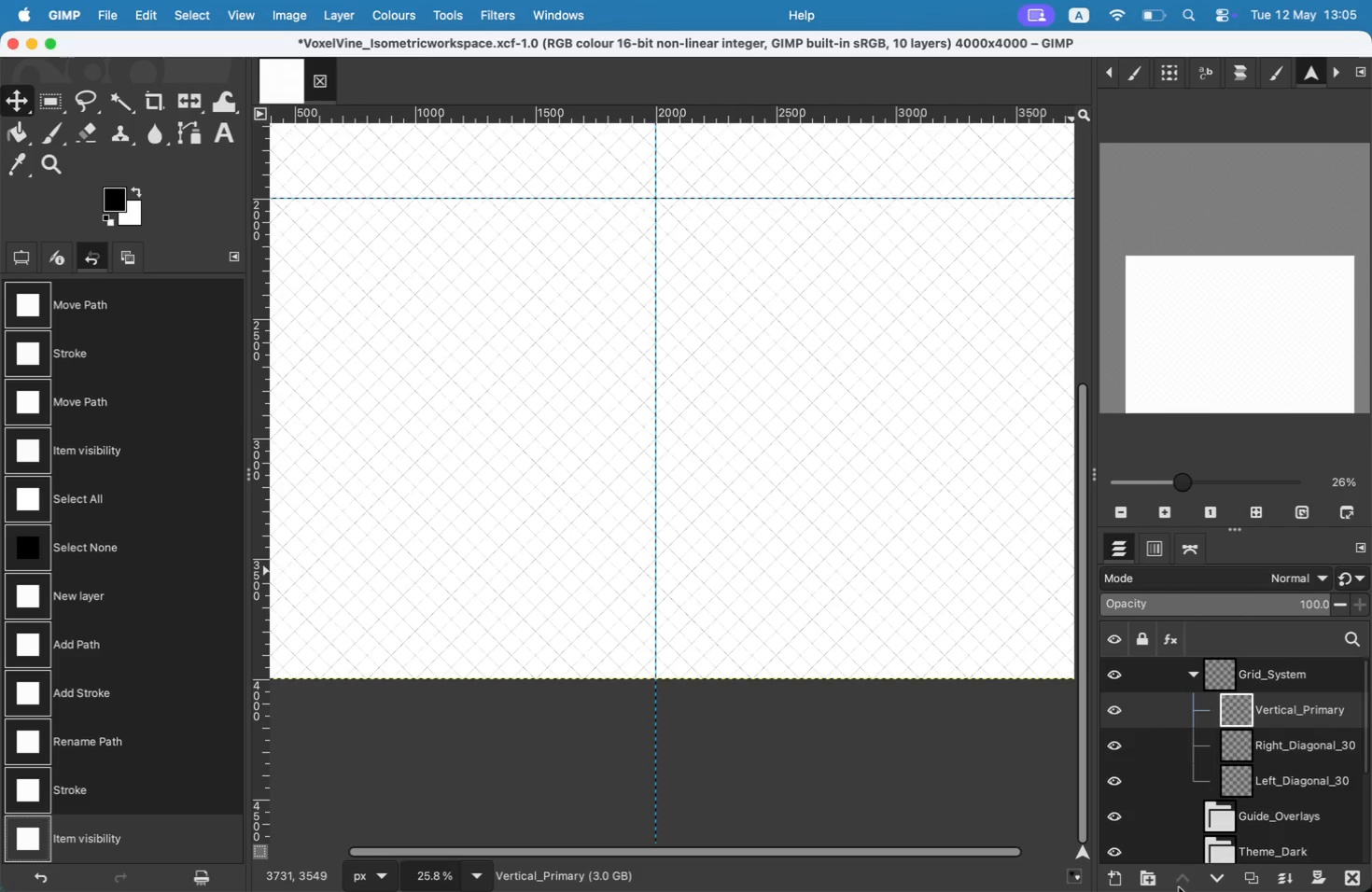 
wait(5.33)
 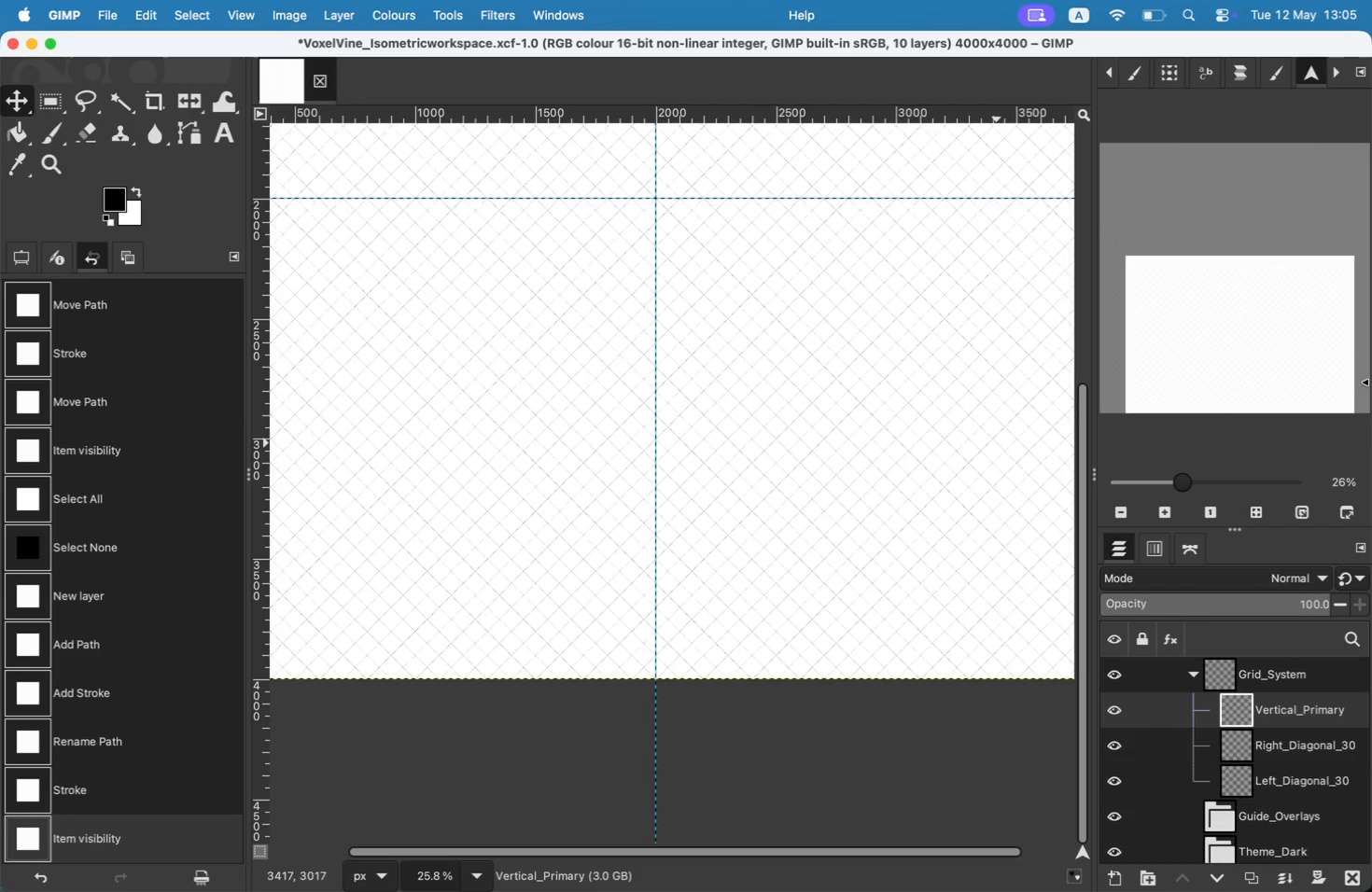 
left_click([1193, 556])
 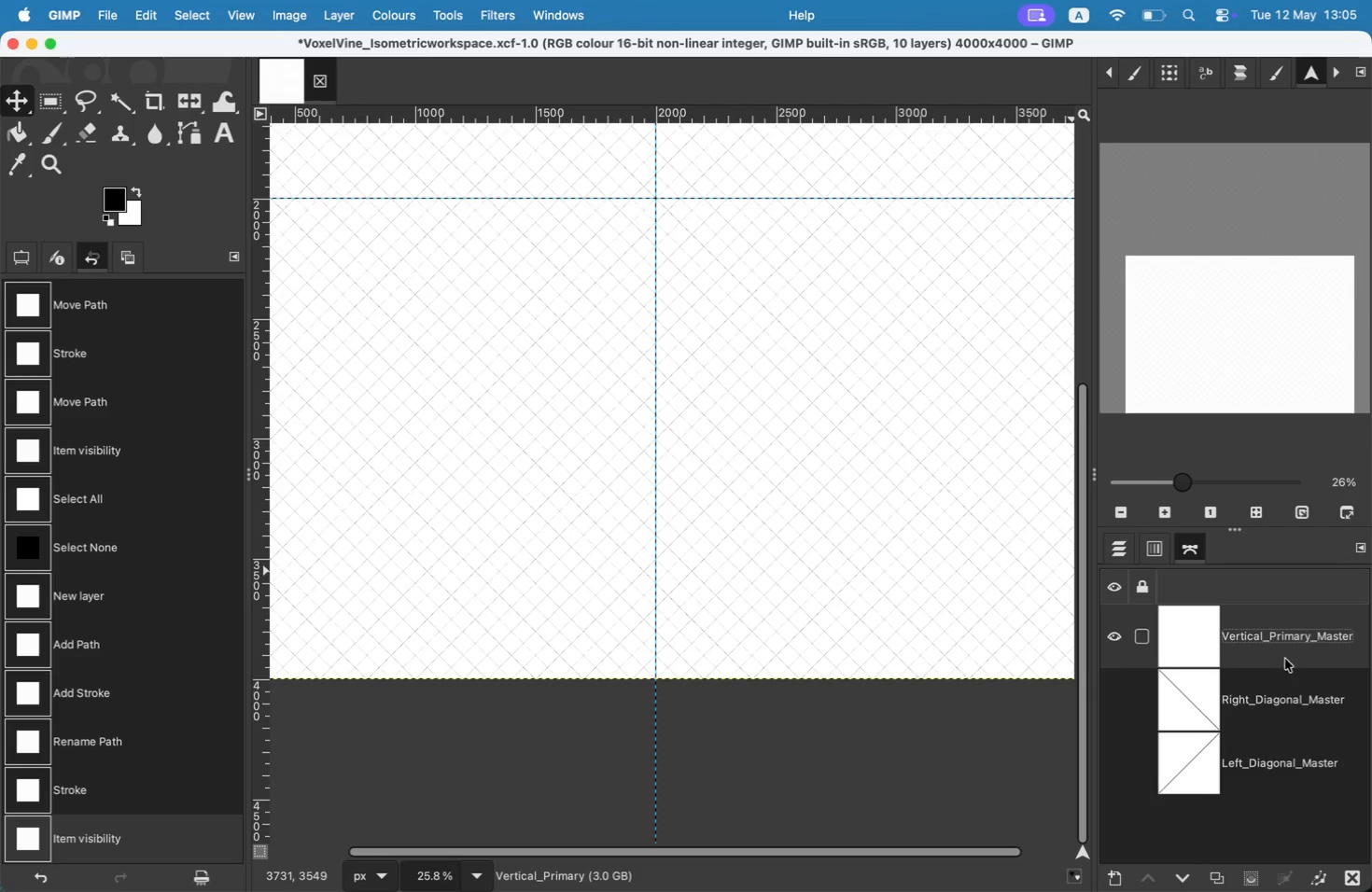 
left_click([1289, 636])
 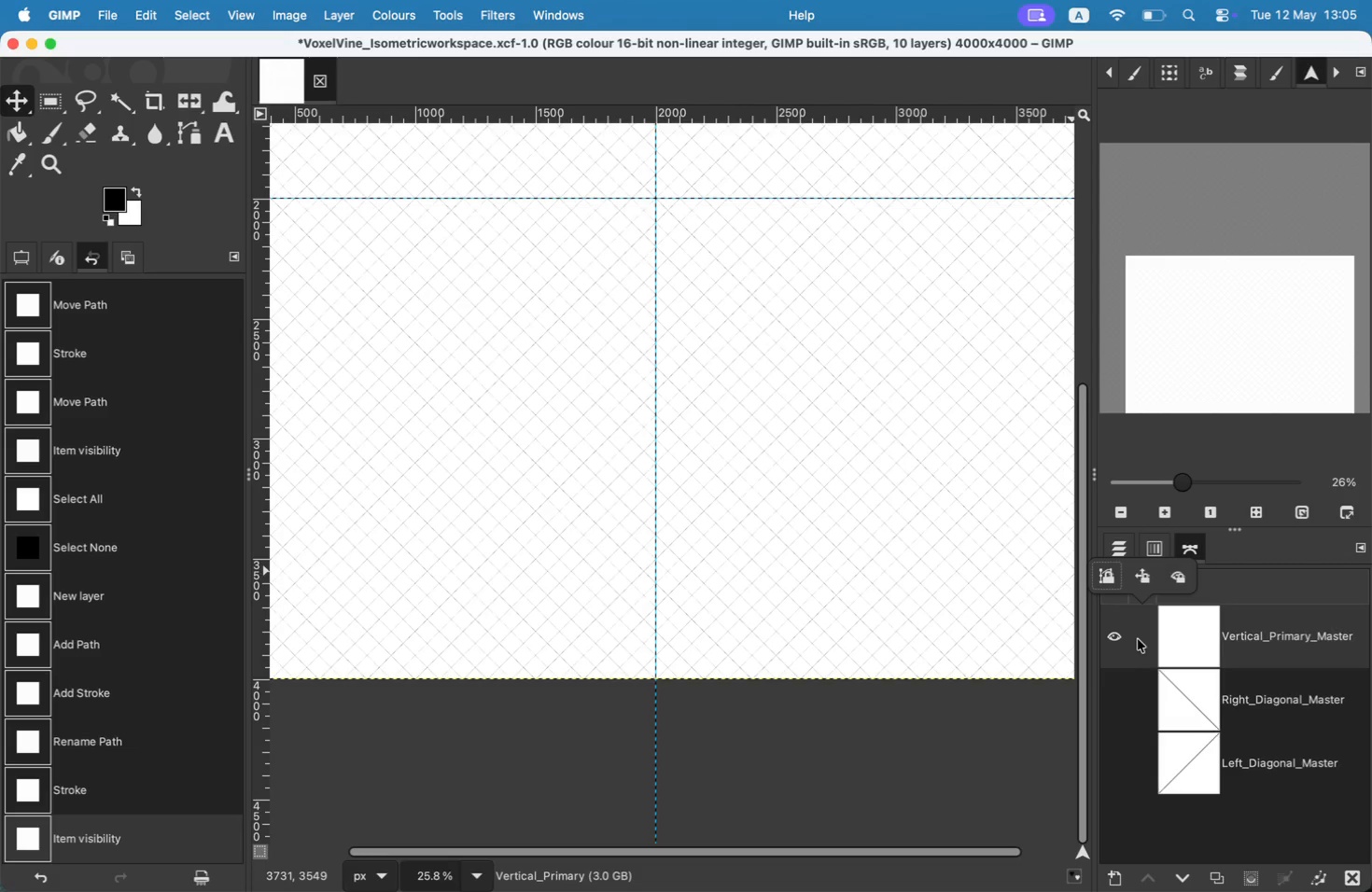 
double_click([1123, 639])
 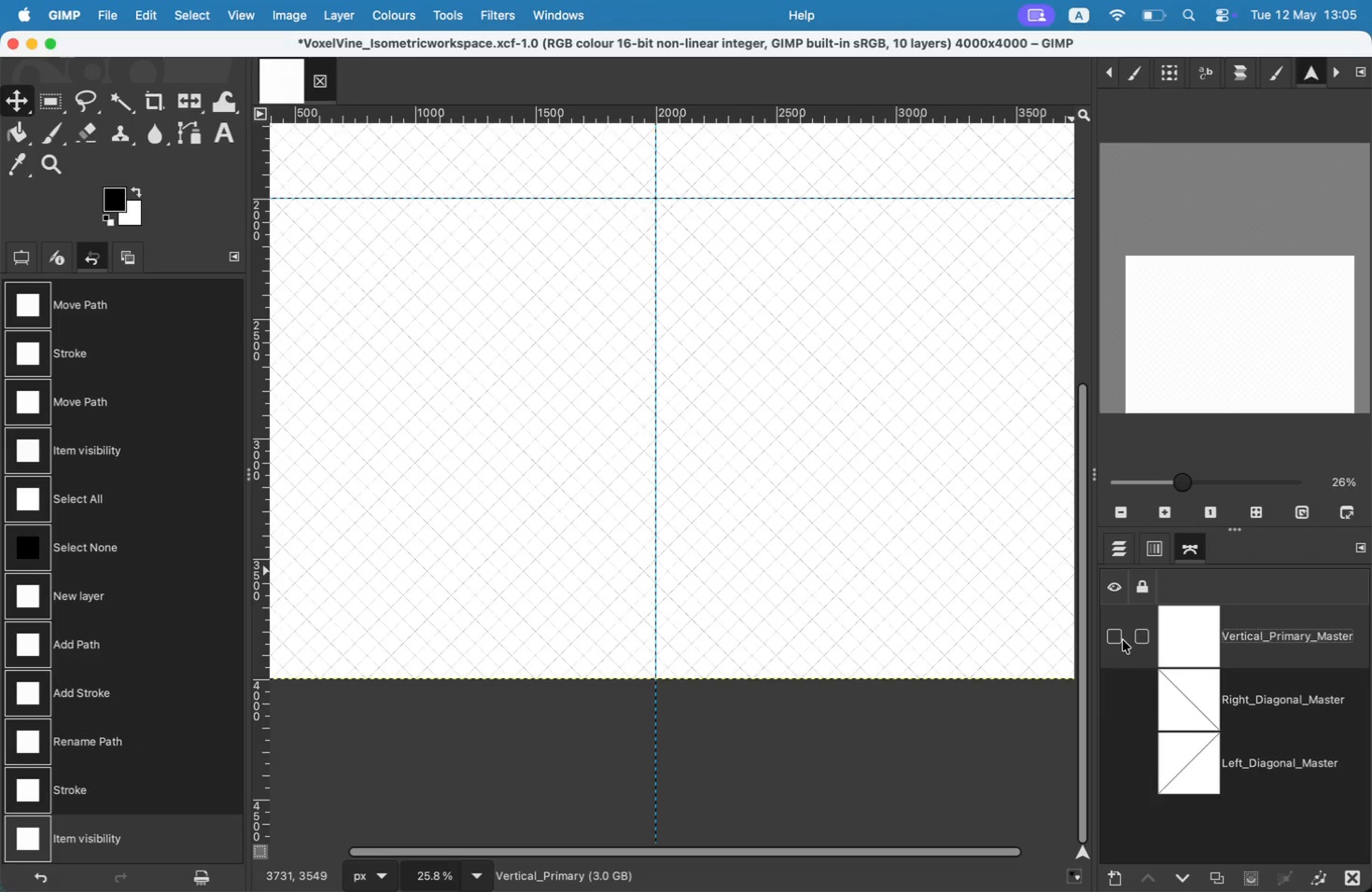 
triple_click([1123, 639])
 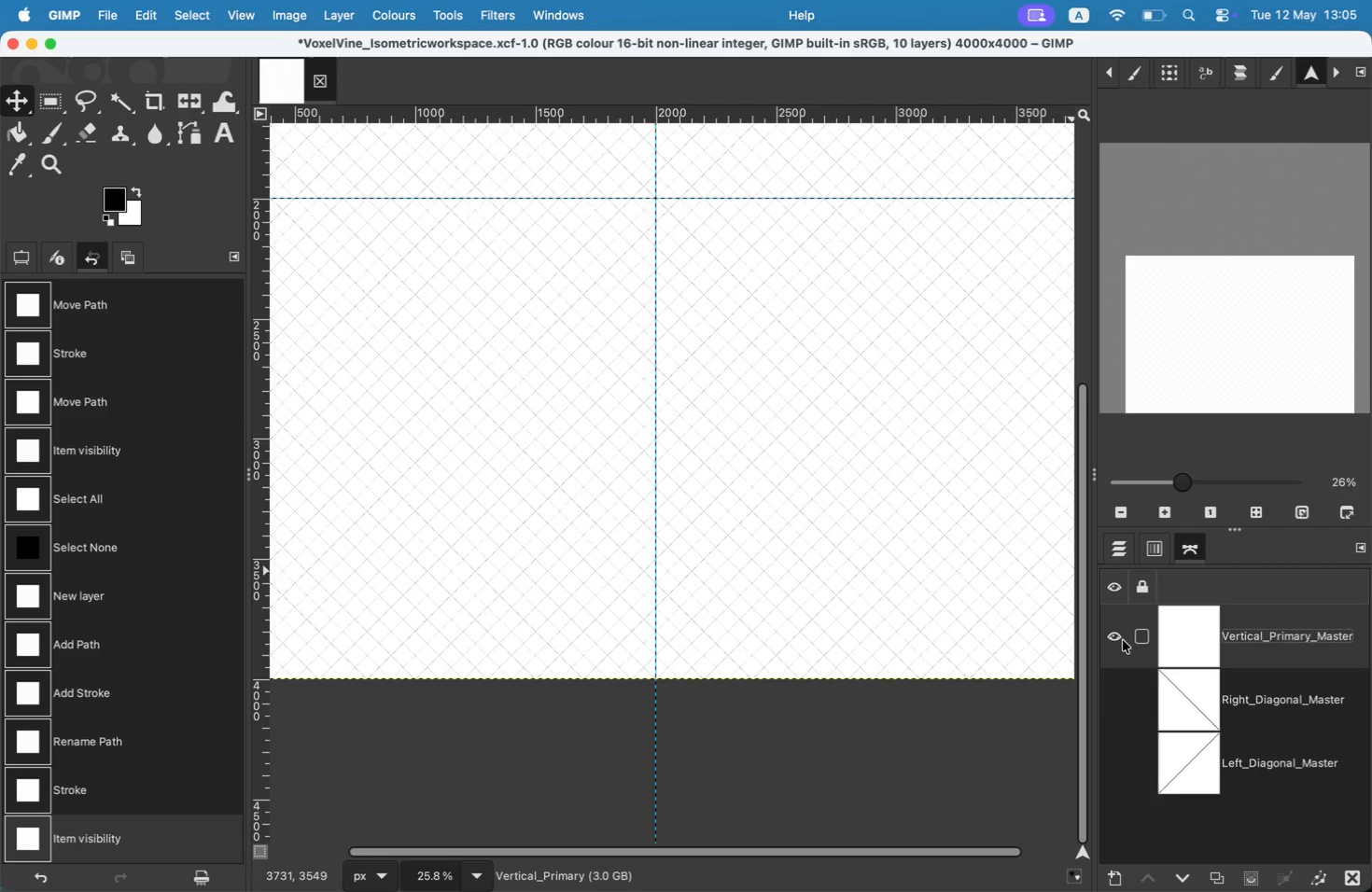 
scroll: coordinate [753, 417], scroll_direction: down, amount: 4.0
 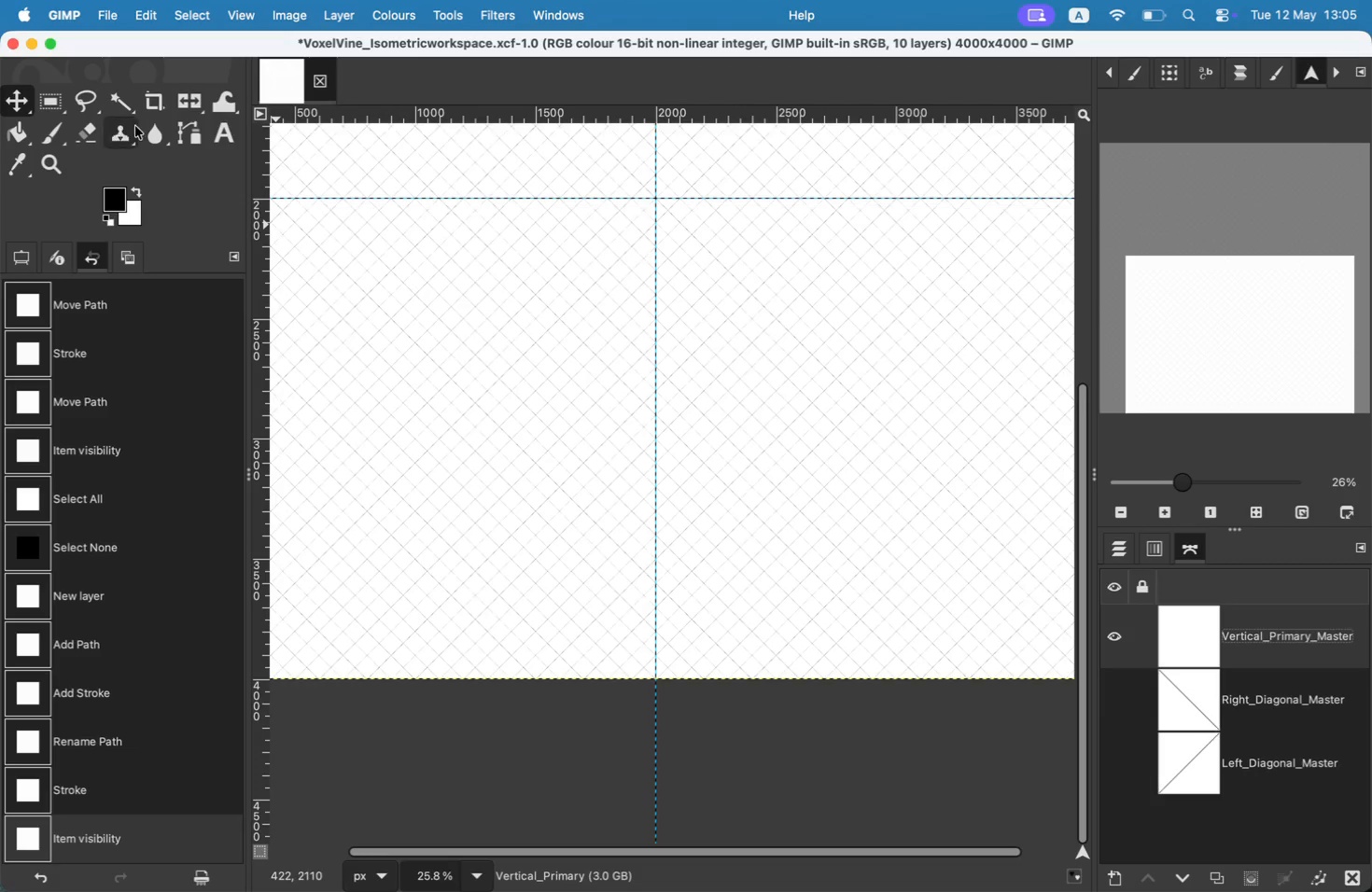 
left_click([182, 132])
 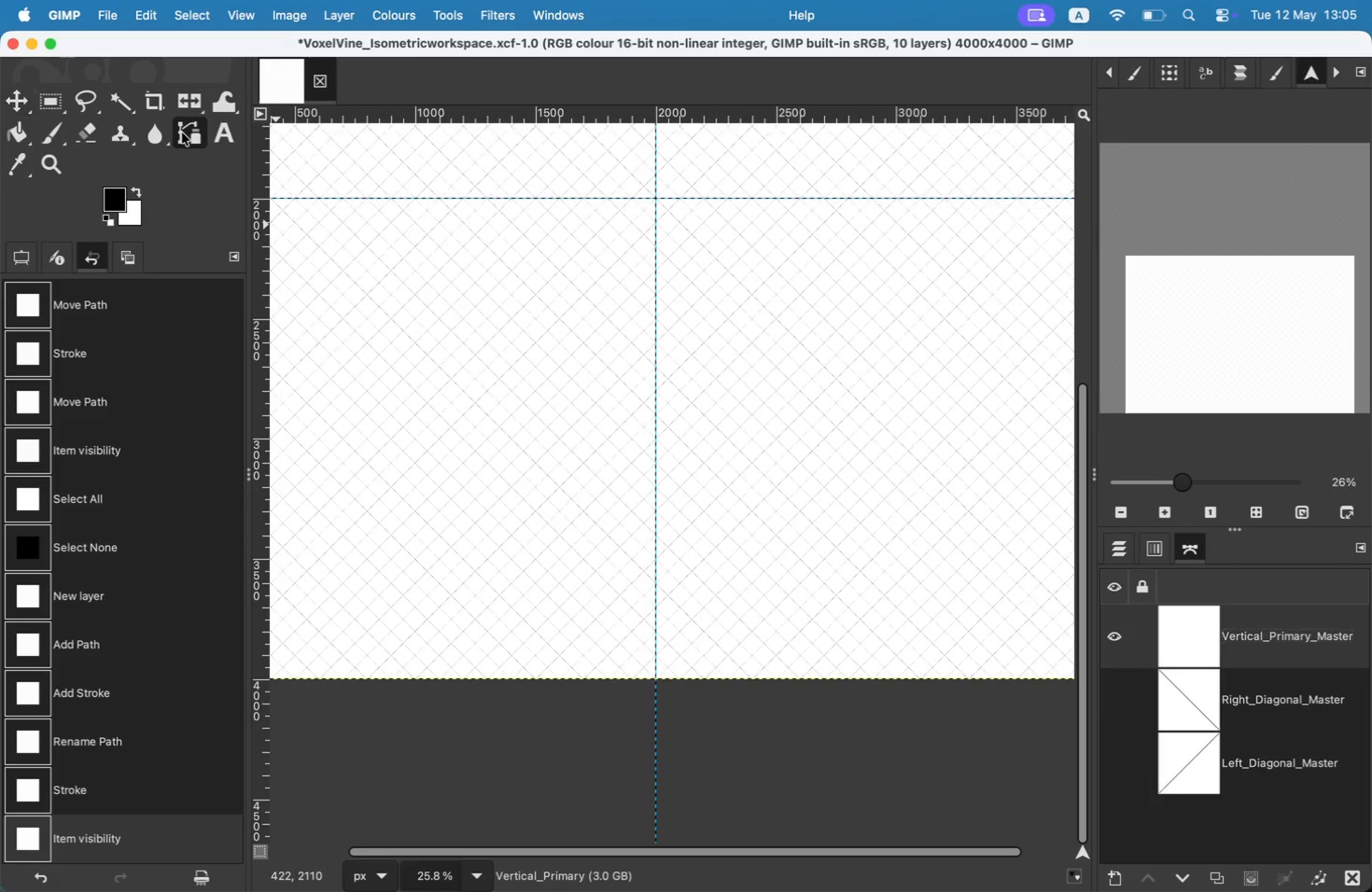 
left_click_drag(start_coordinate=[1220, 356], to_coordinate=[1200, 216])
 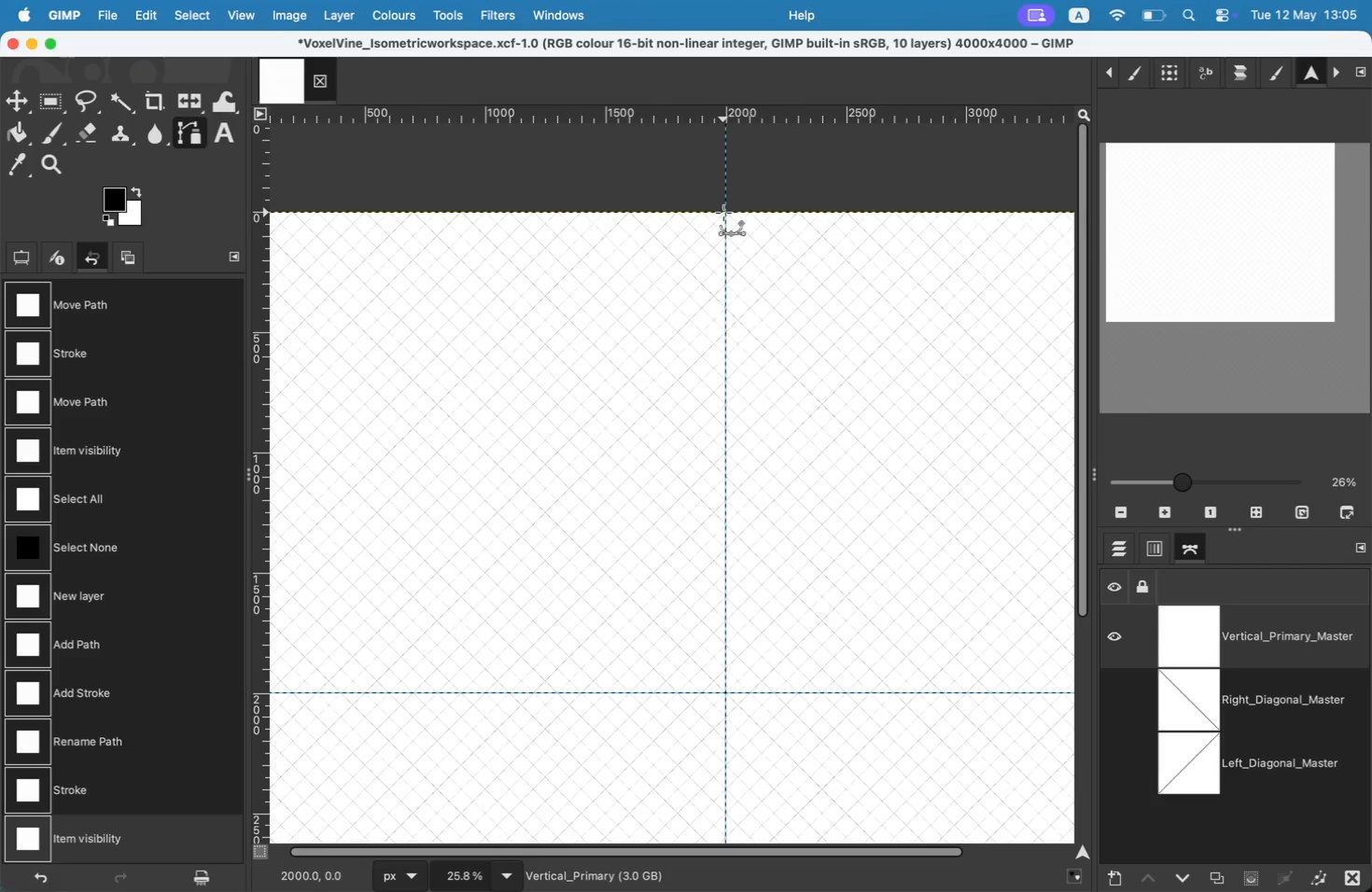 
scroll: coordinate [981, 329], scroll_direction: down, amount: 3.0
 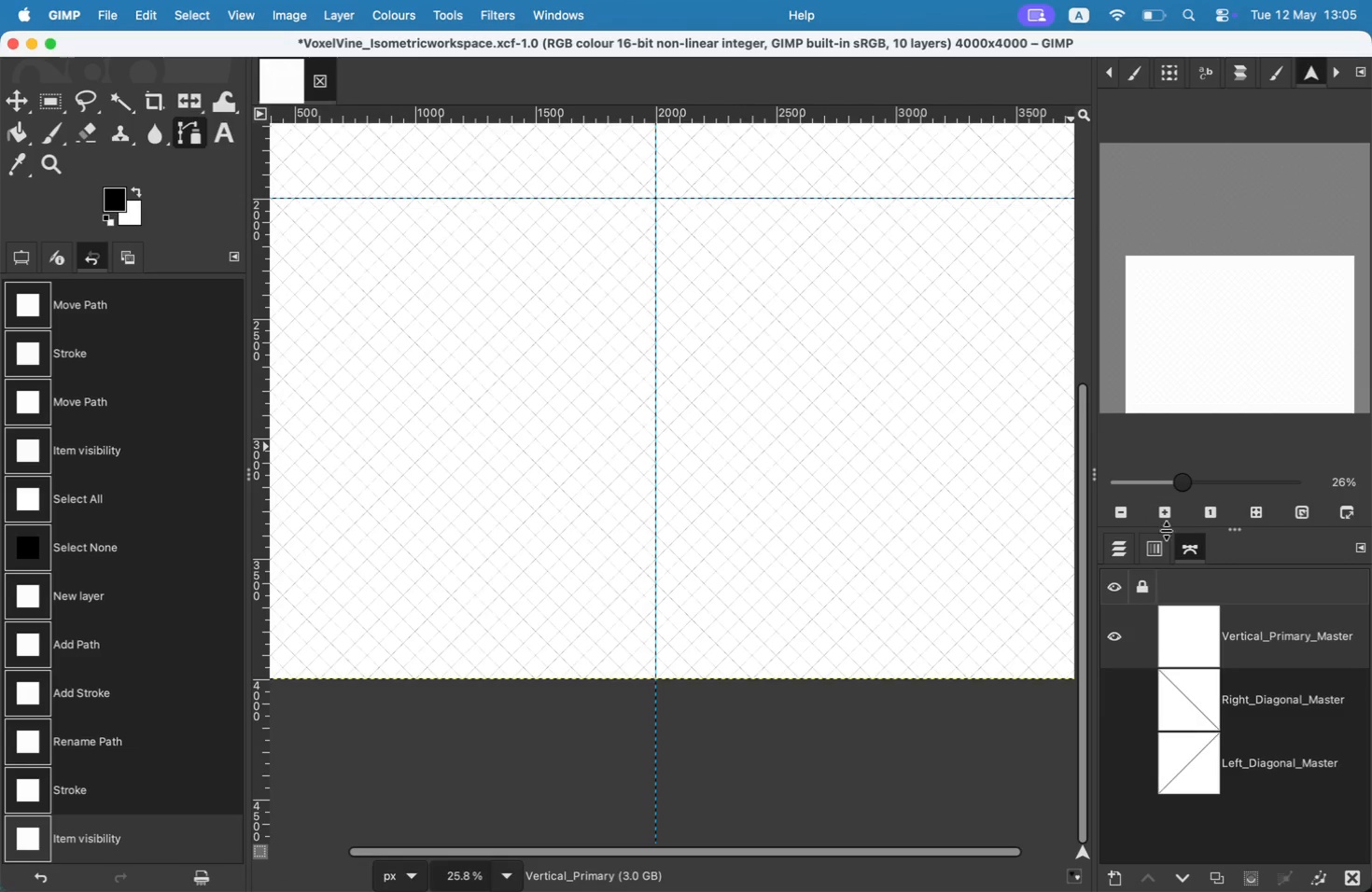 
left_click([725, 212])
 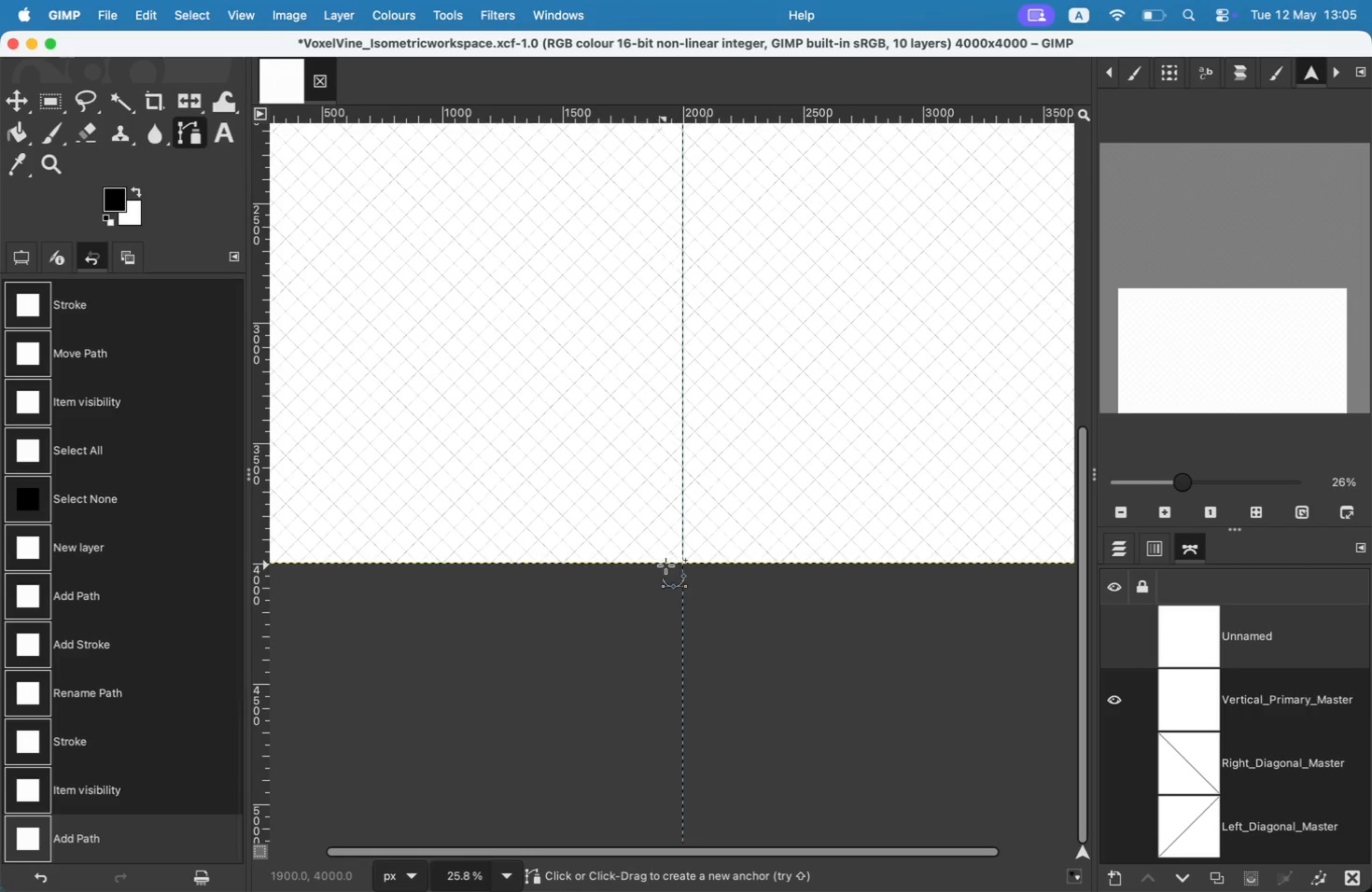 
left_click_drag(start_coordinate=[1214, 286], to_coordinate=[1226, 457])
 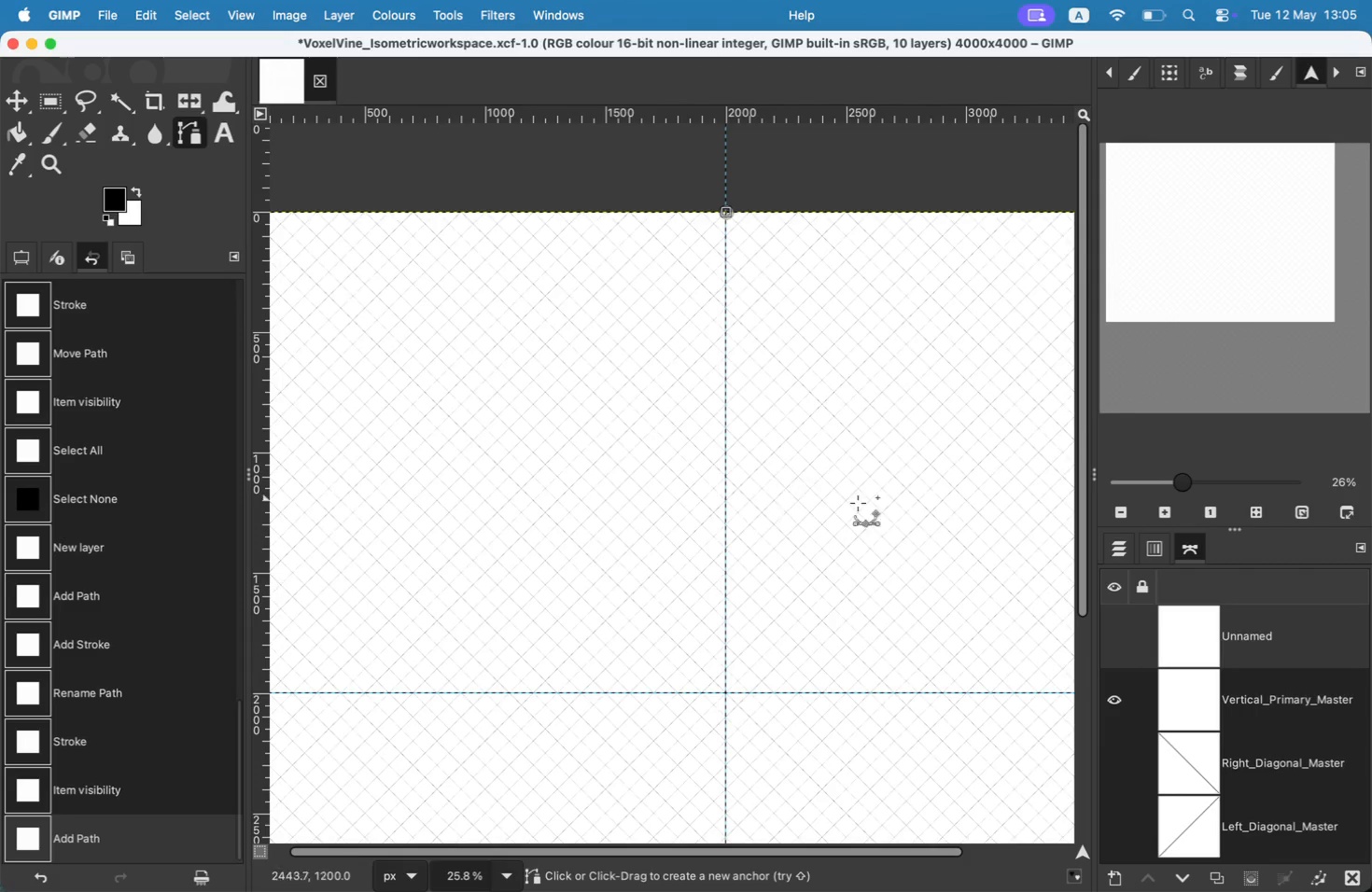 
left_click([682, 562])
 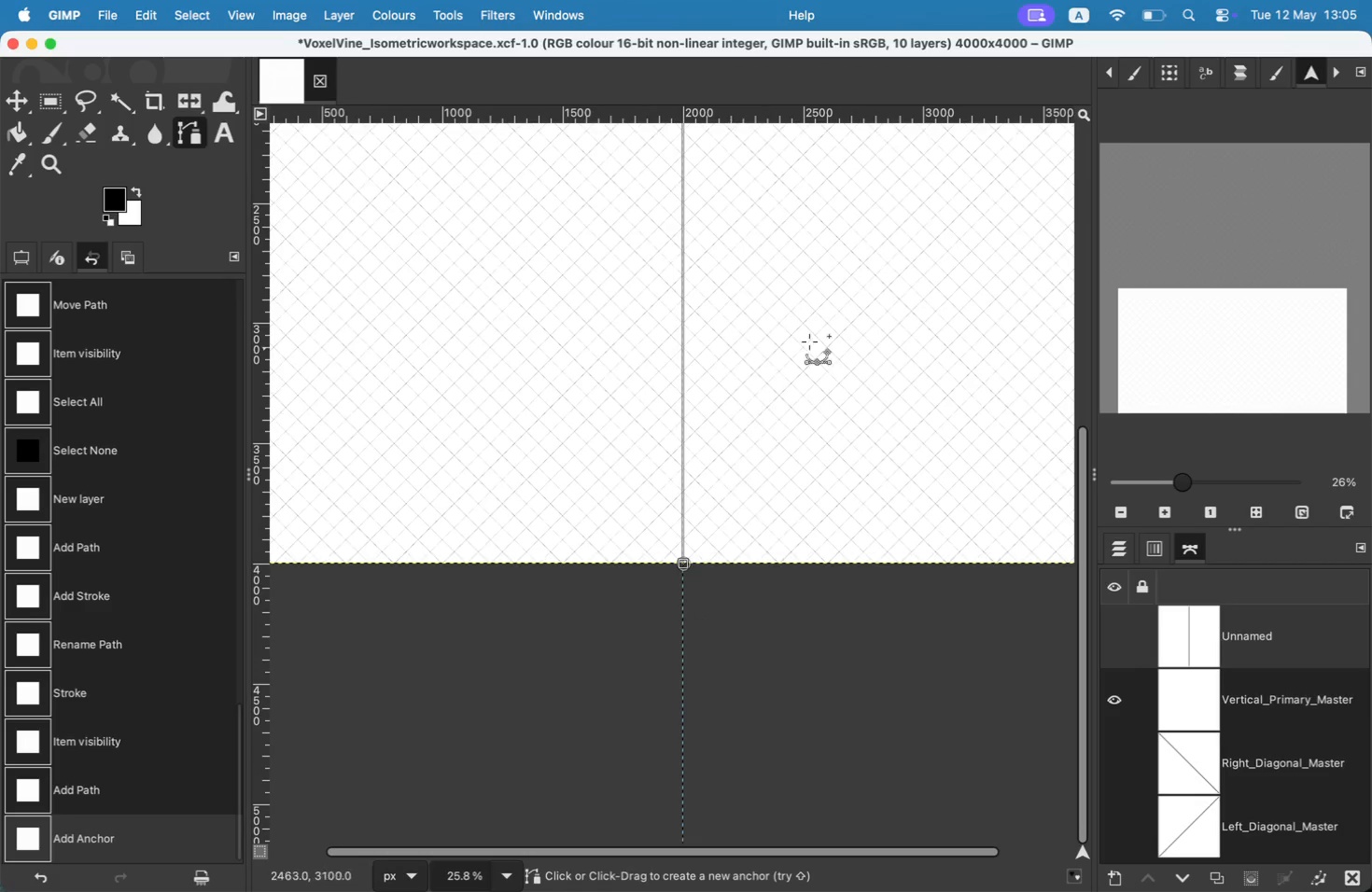 
left_click_drag(start_coordinate=[1169, 396], to_coordinate=[1155, 318])
 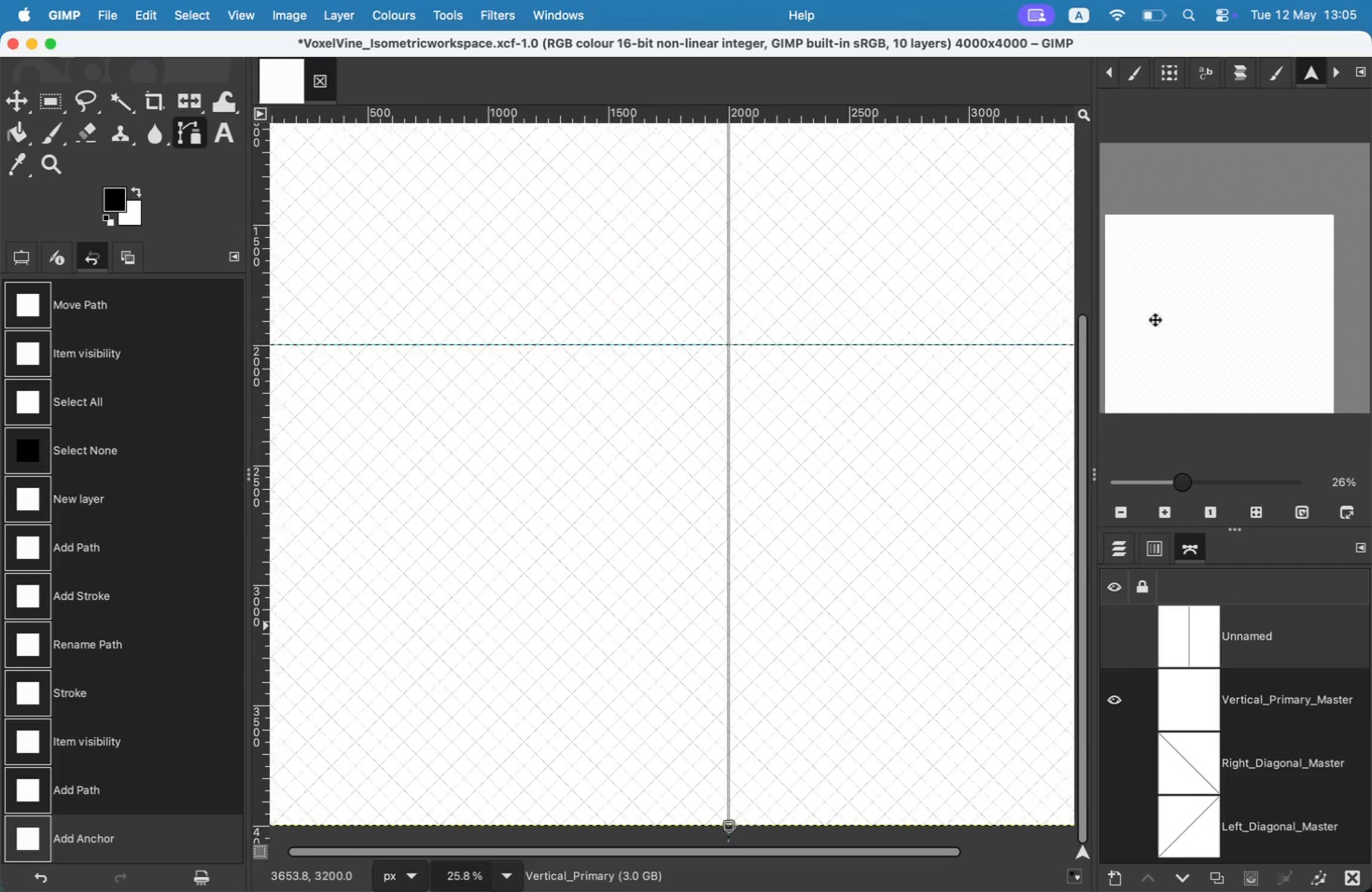 
hold_key(key=CommandLeft, duration=2.59)
 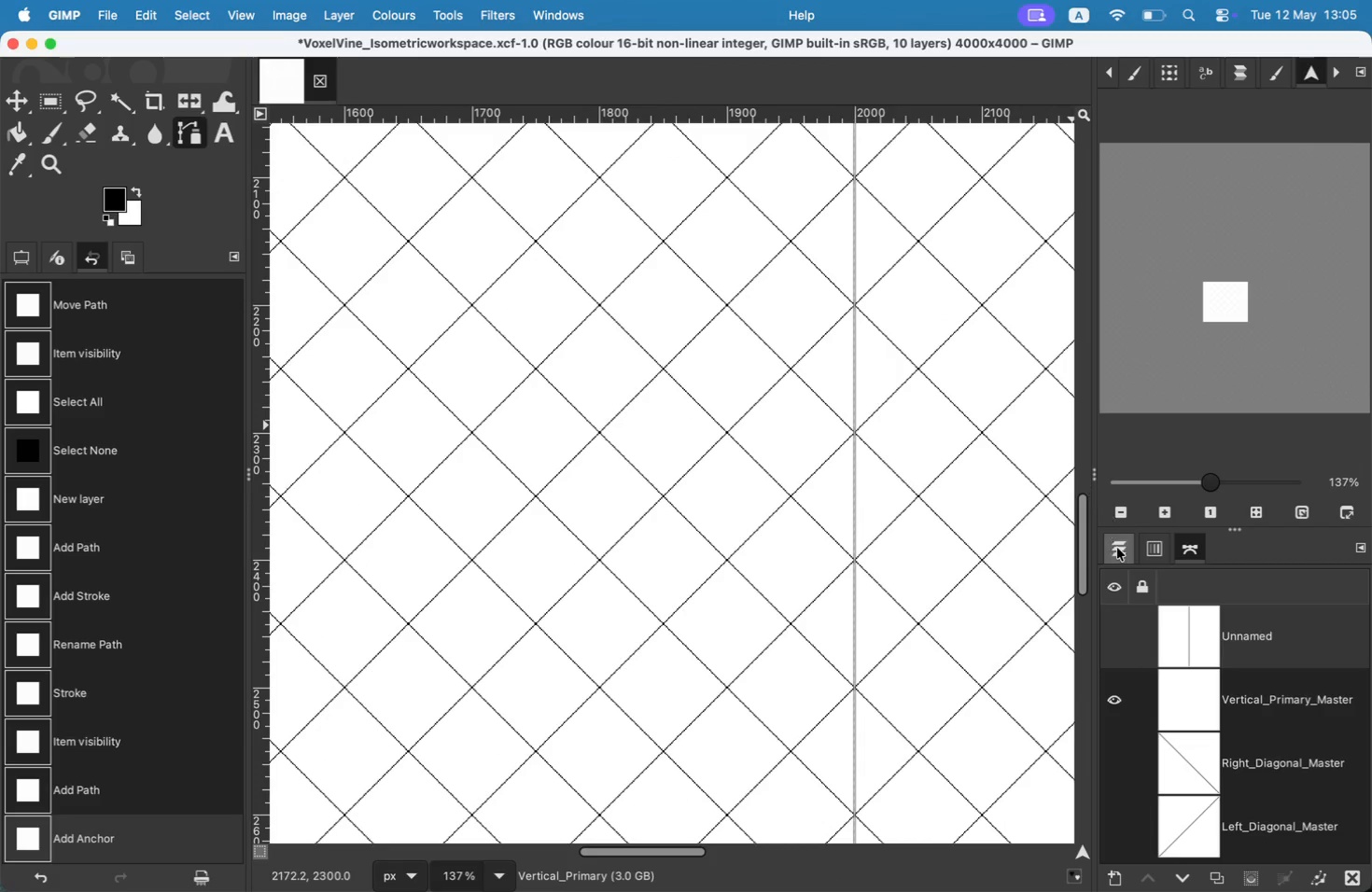 
left_click([1280, 702])
 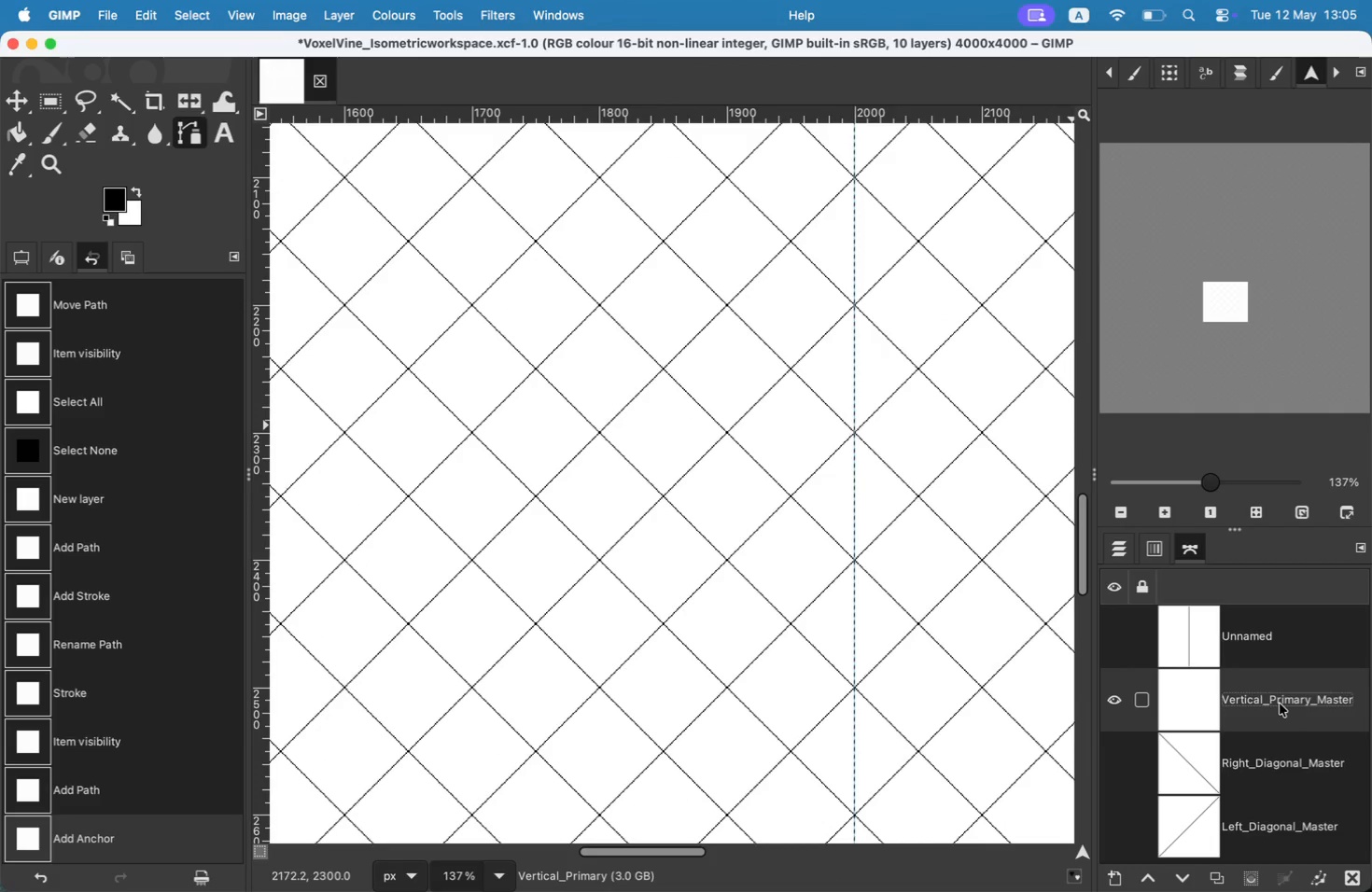 
right_click([1280, 704])
 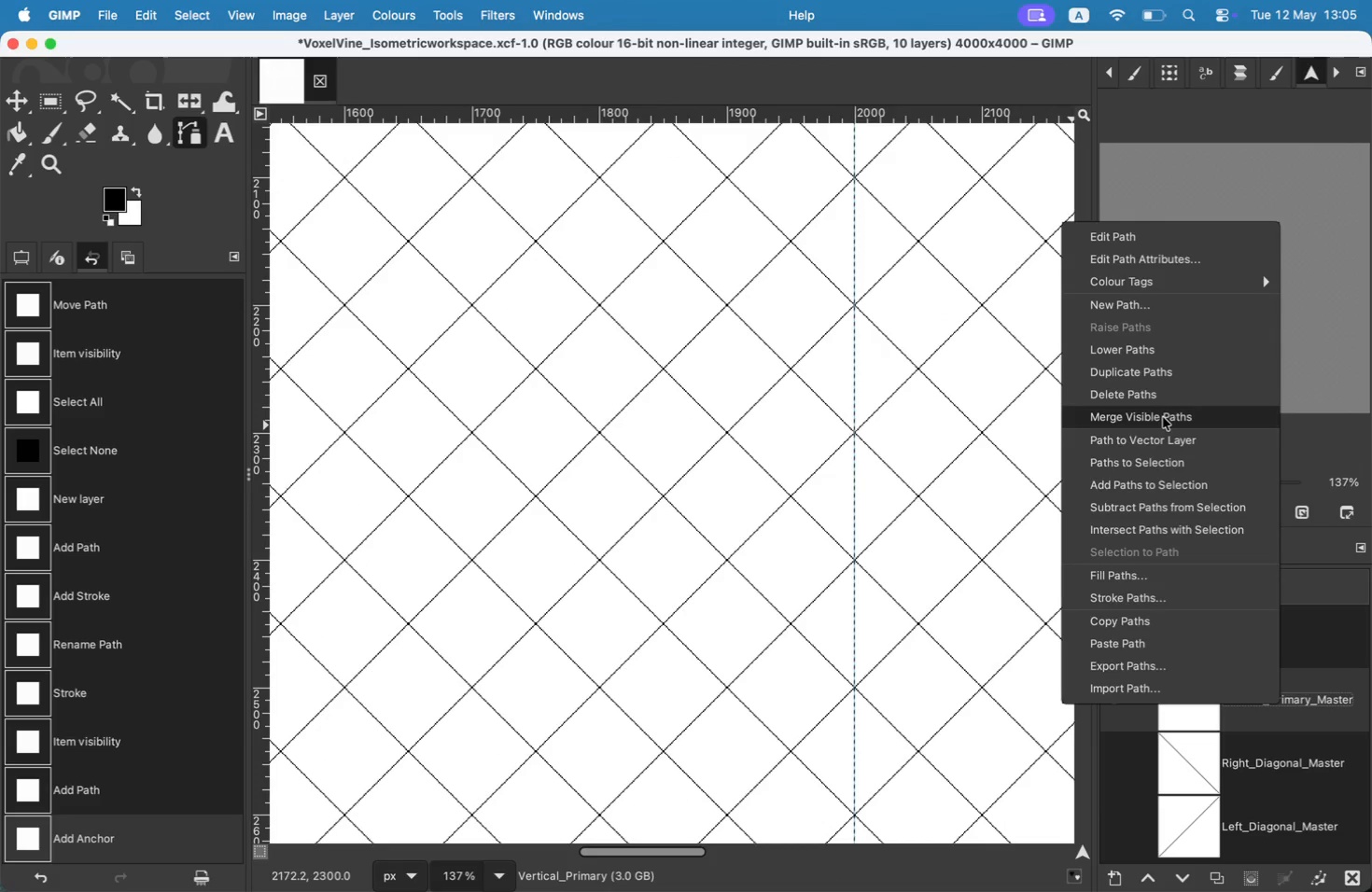 
left_click([1165, 394])
 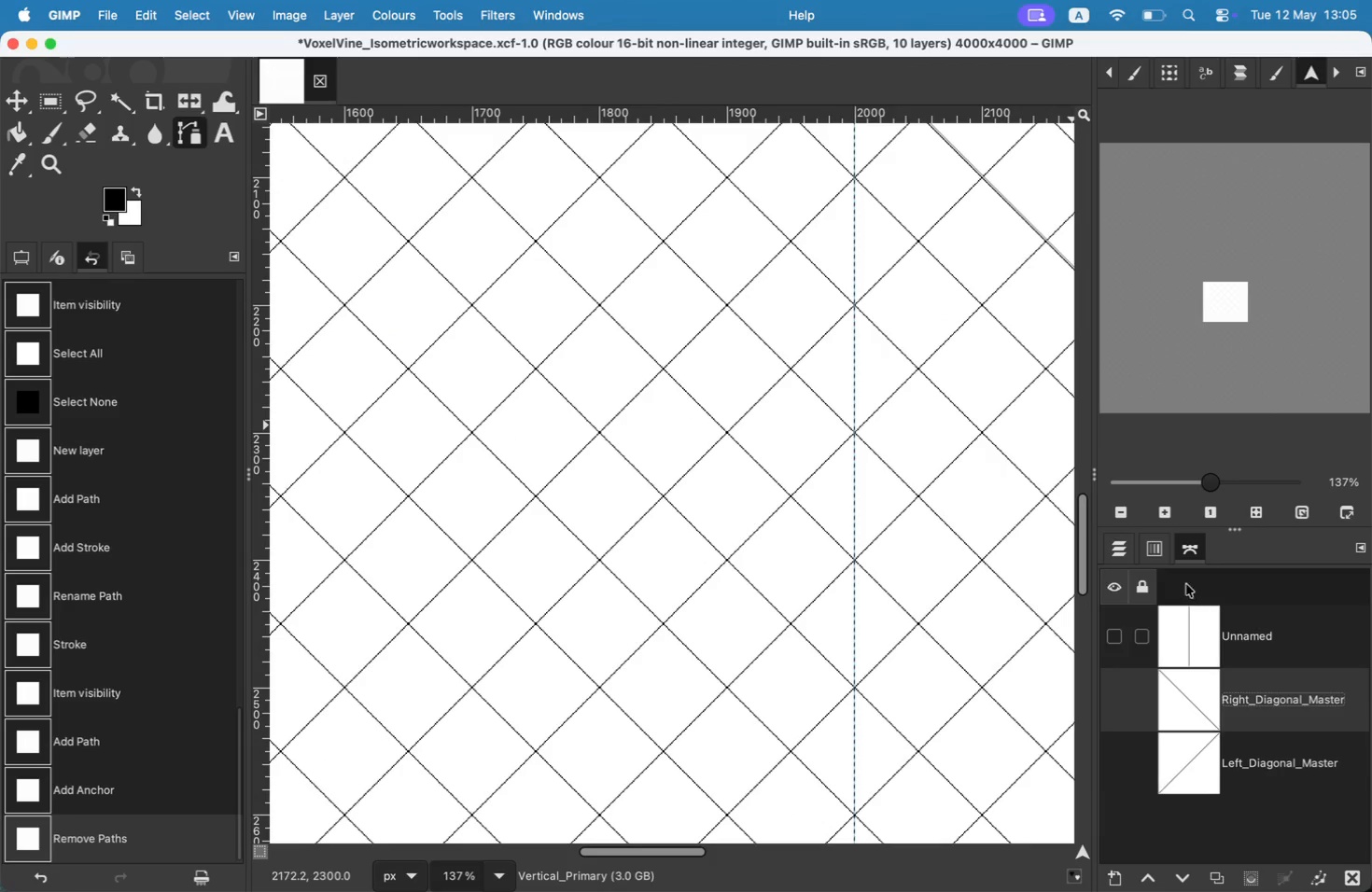 
left_click([1128, 539])
 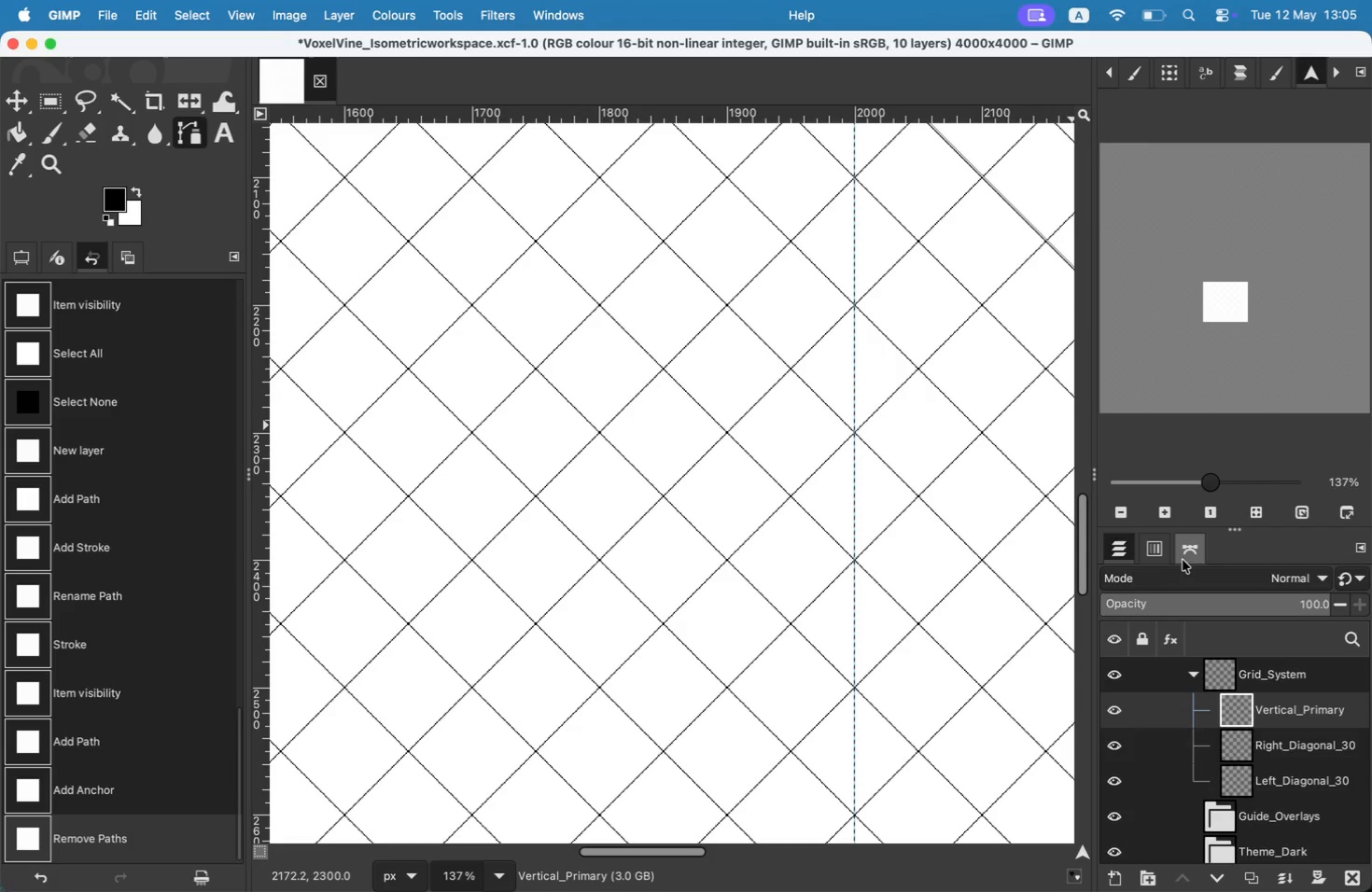 
left_click([1186, 561])
 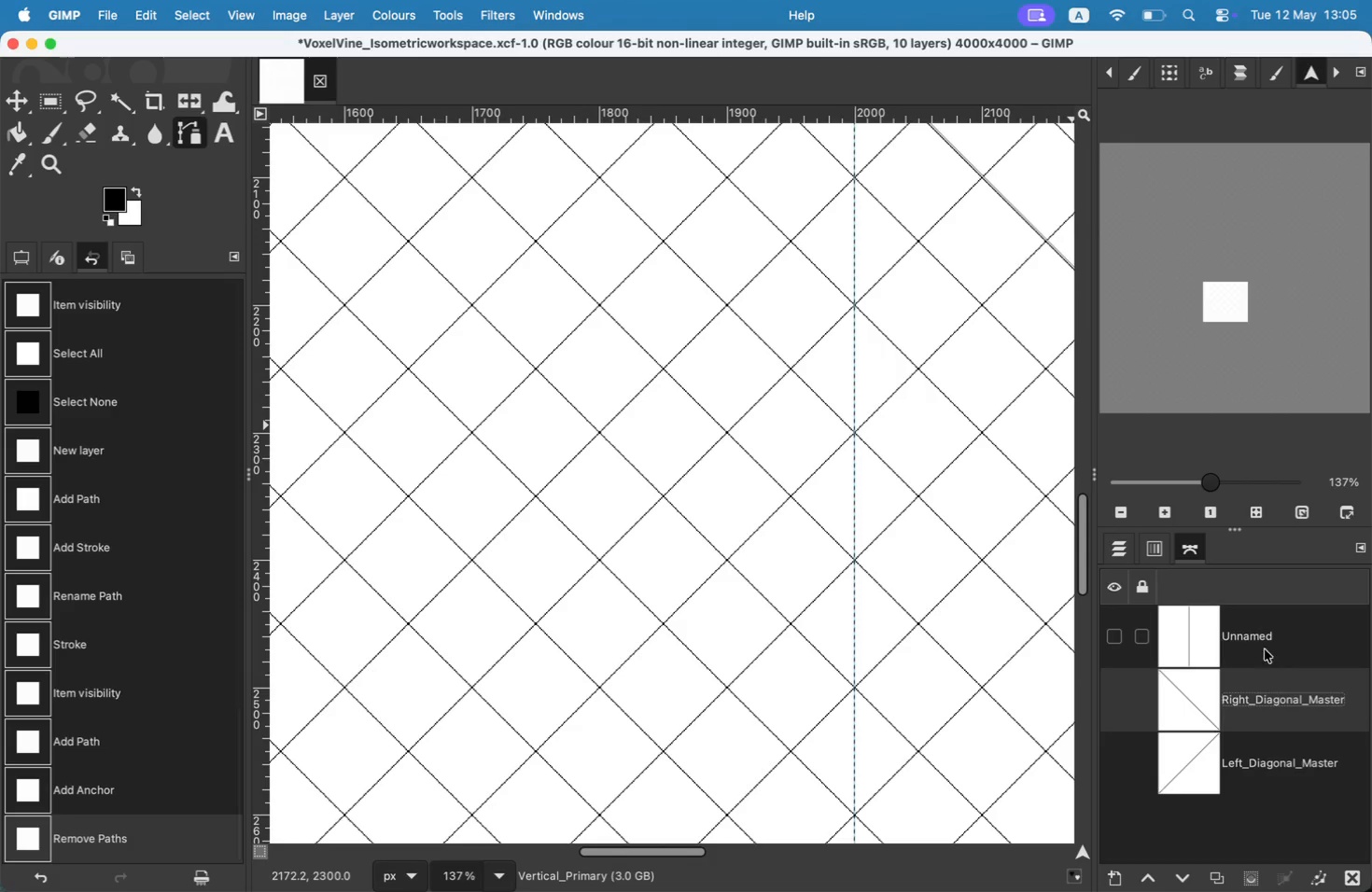 
left_click([1254, 639])
 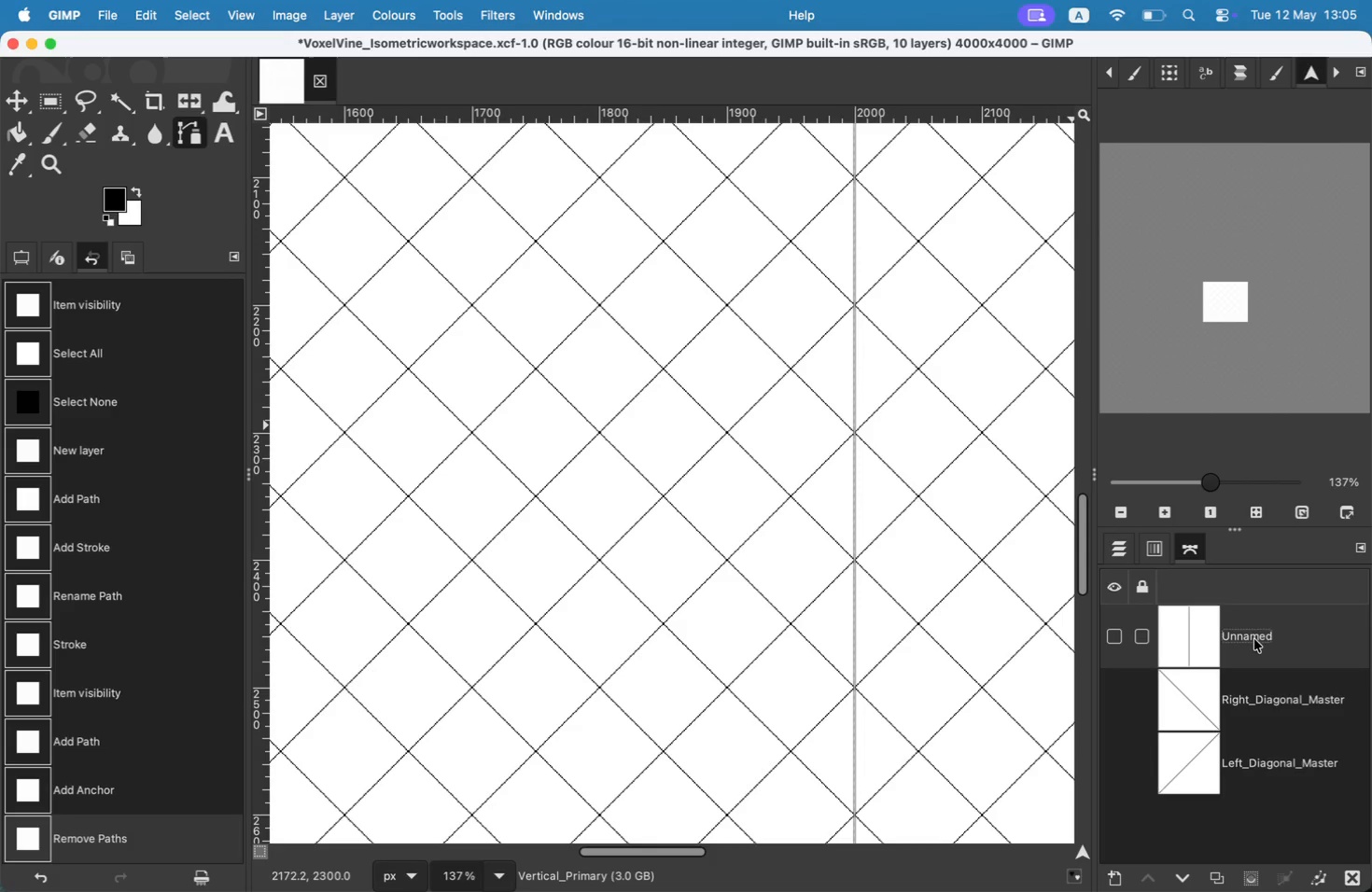 
left_click([1117, 631])
 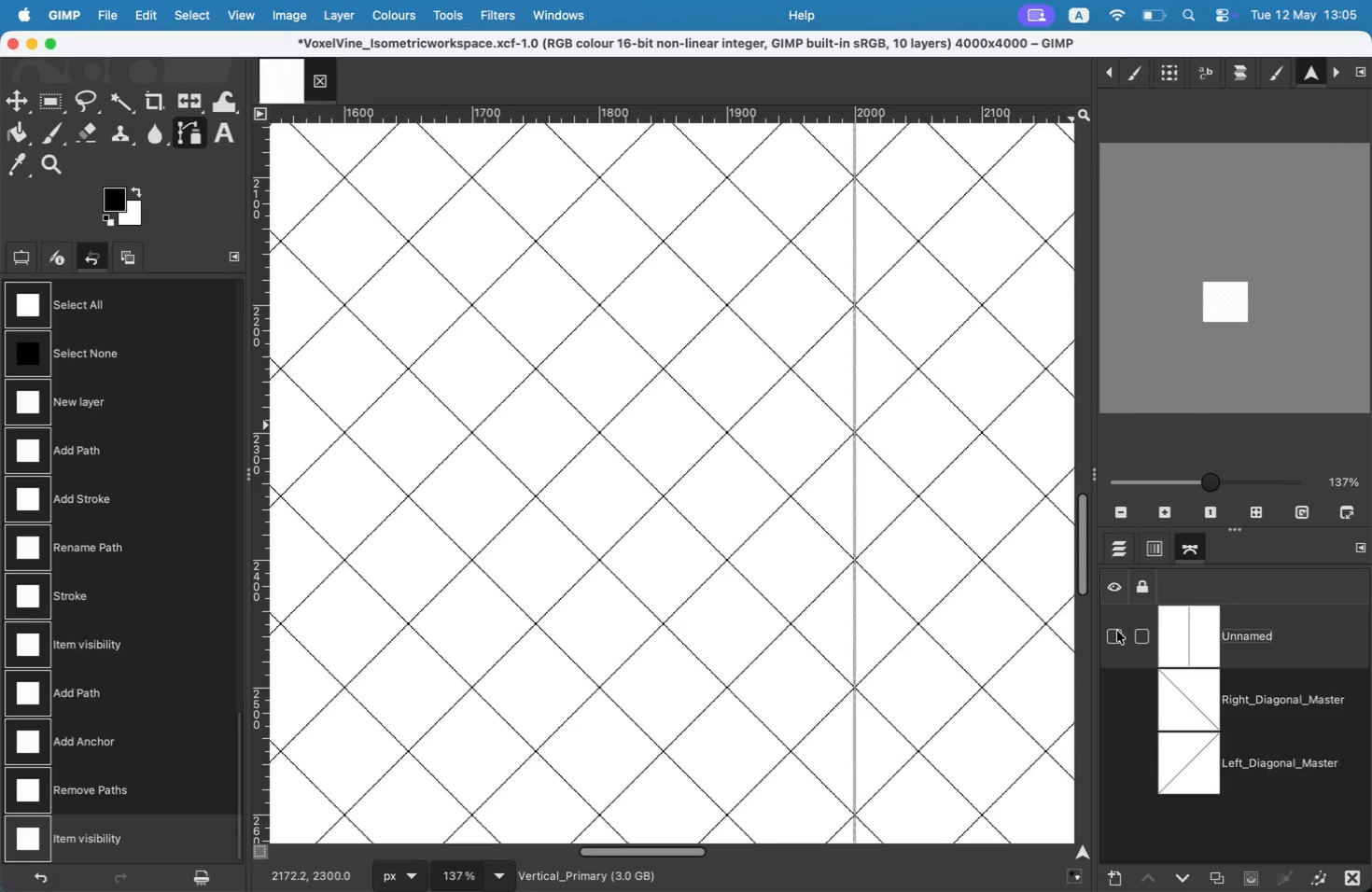 
double_click([1117, 631])
 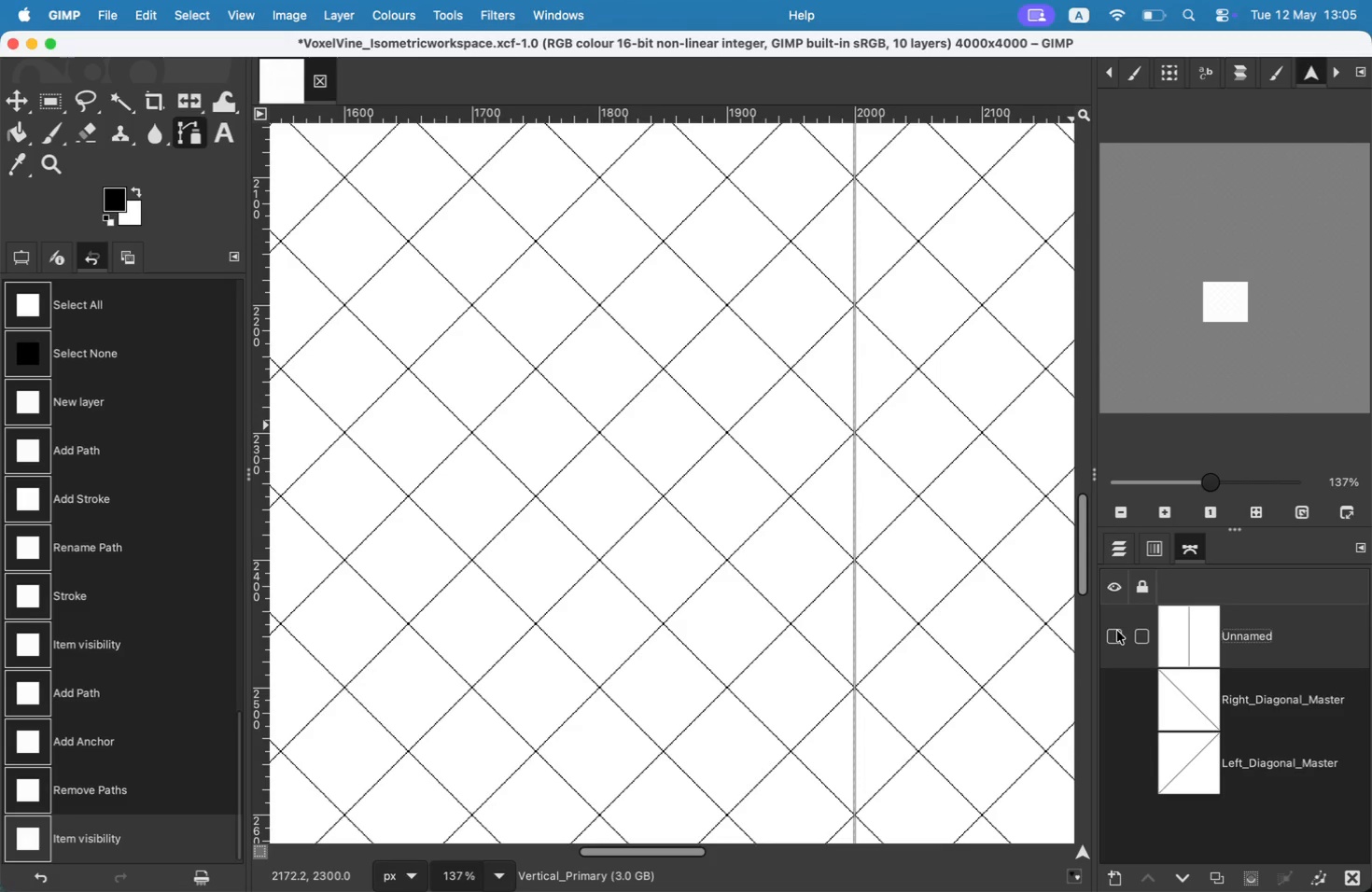 
double_click([1117, 631])
 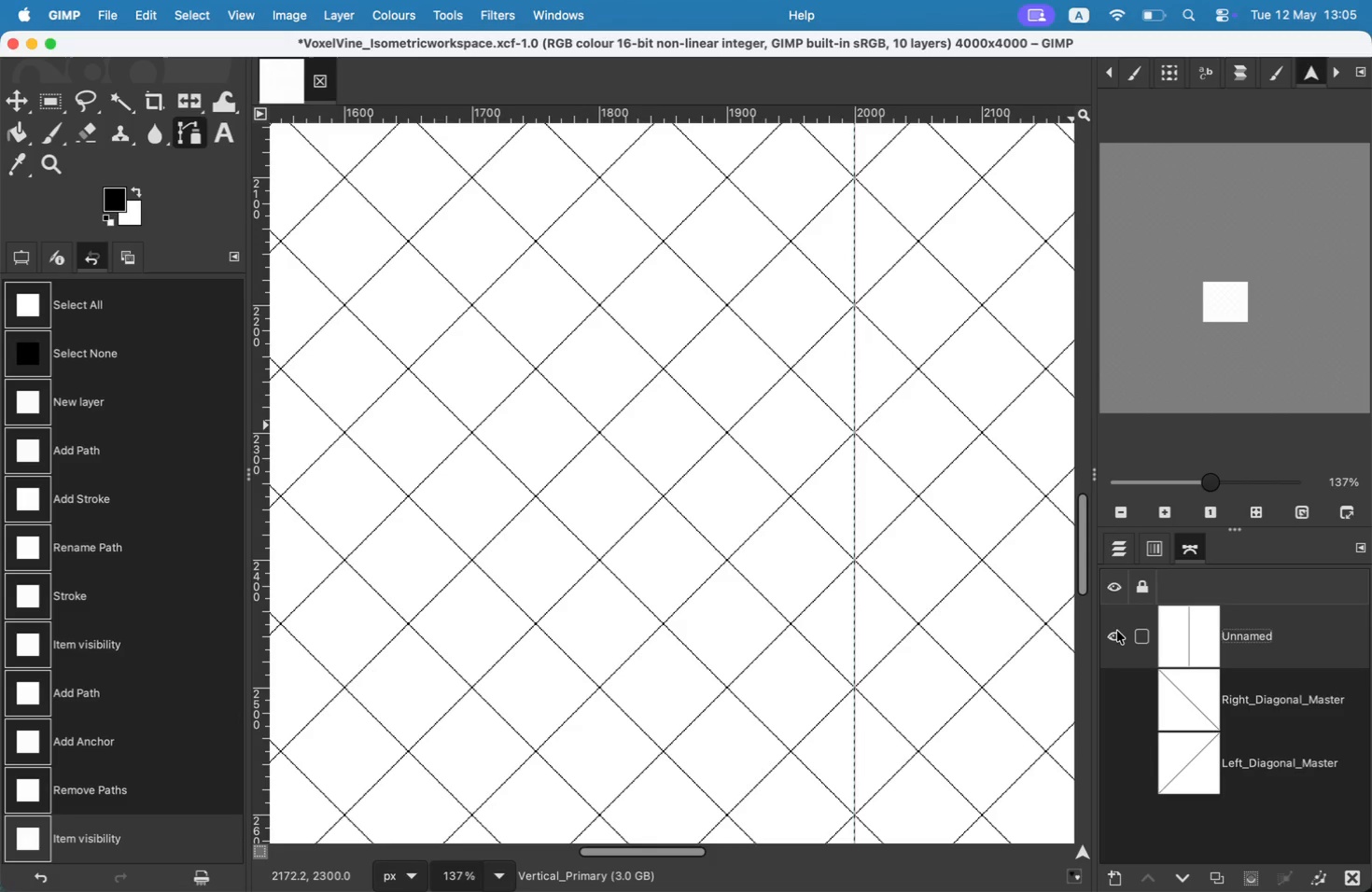 
left_click([1117, 631])
 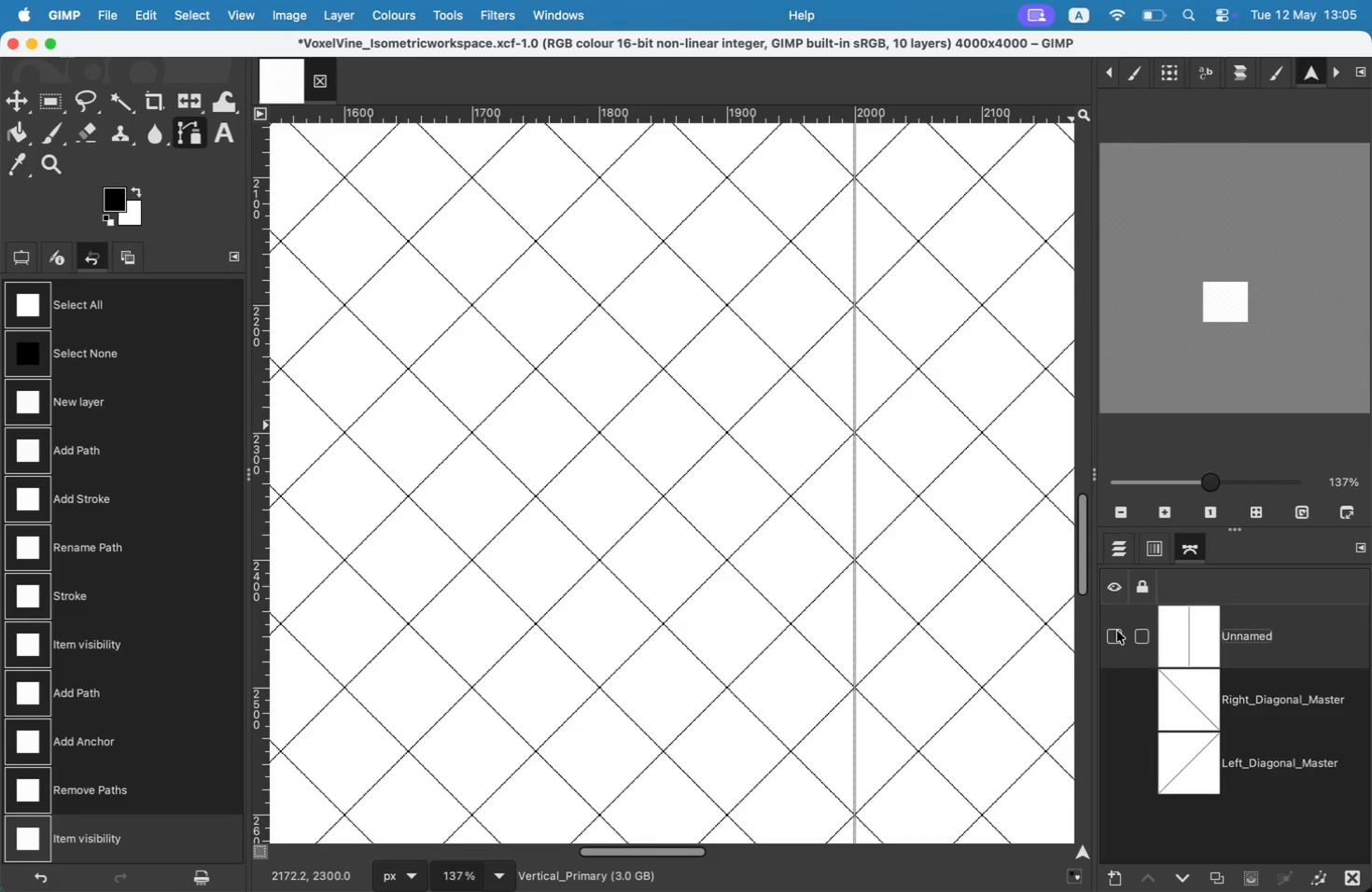 
left_click([1117, 631])
 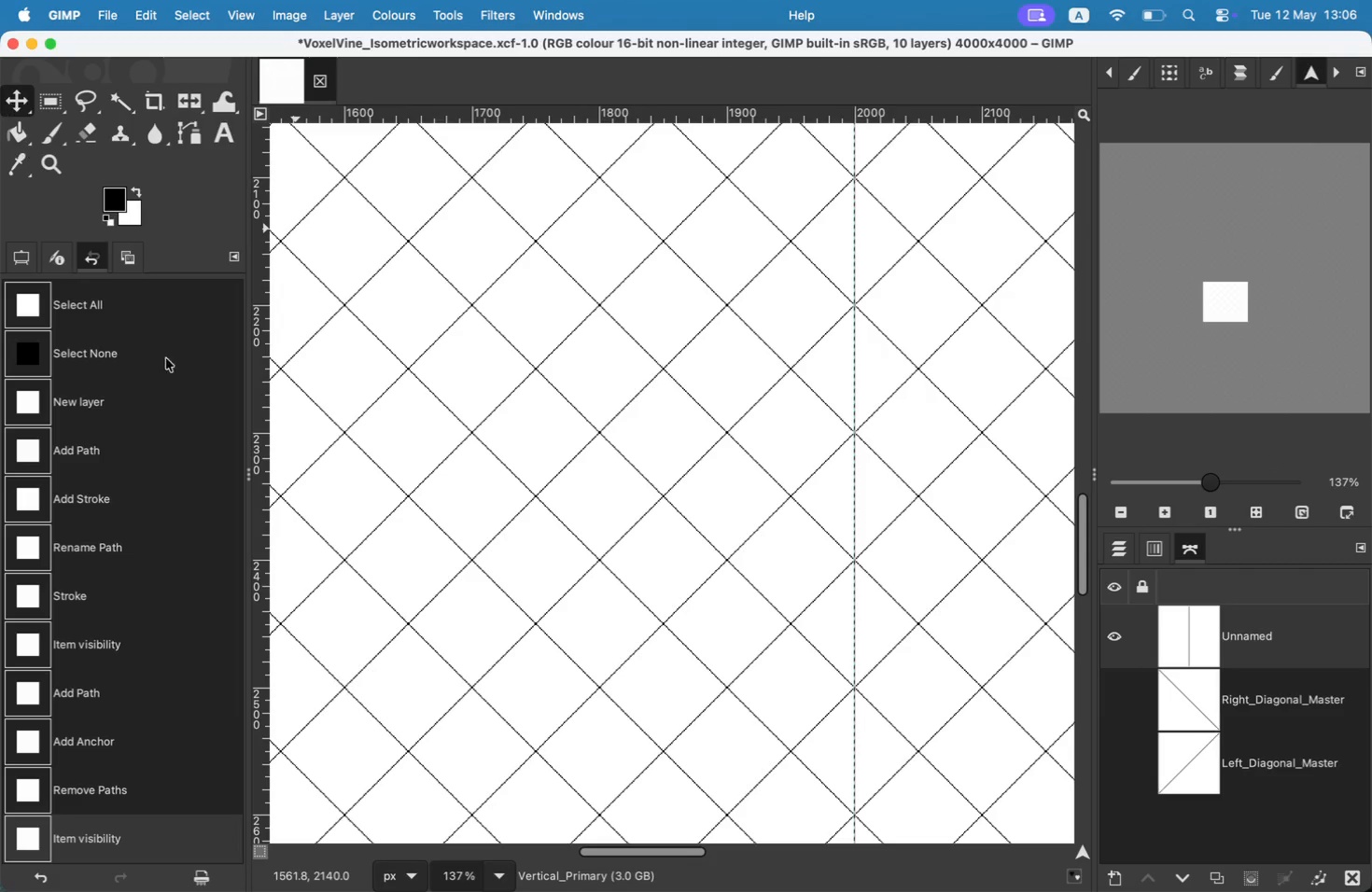 
double_click([24, 247])
 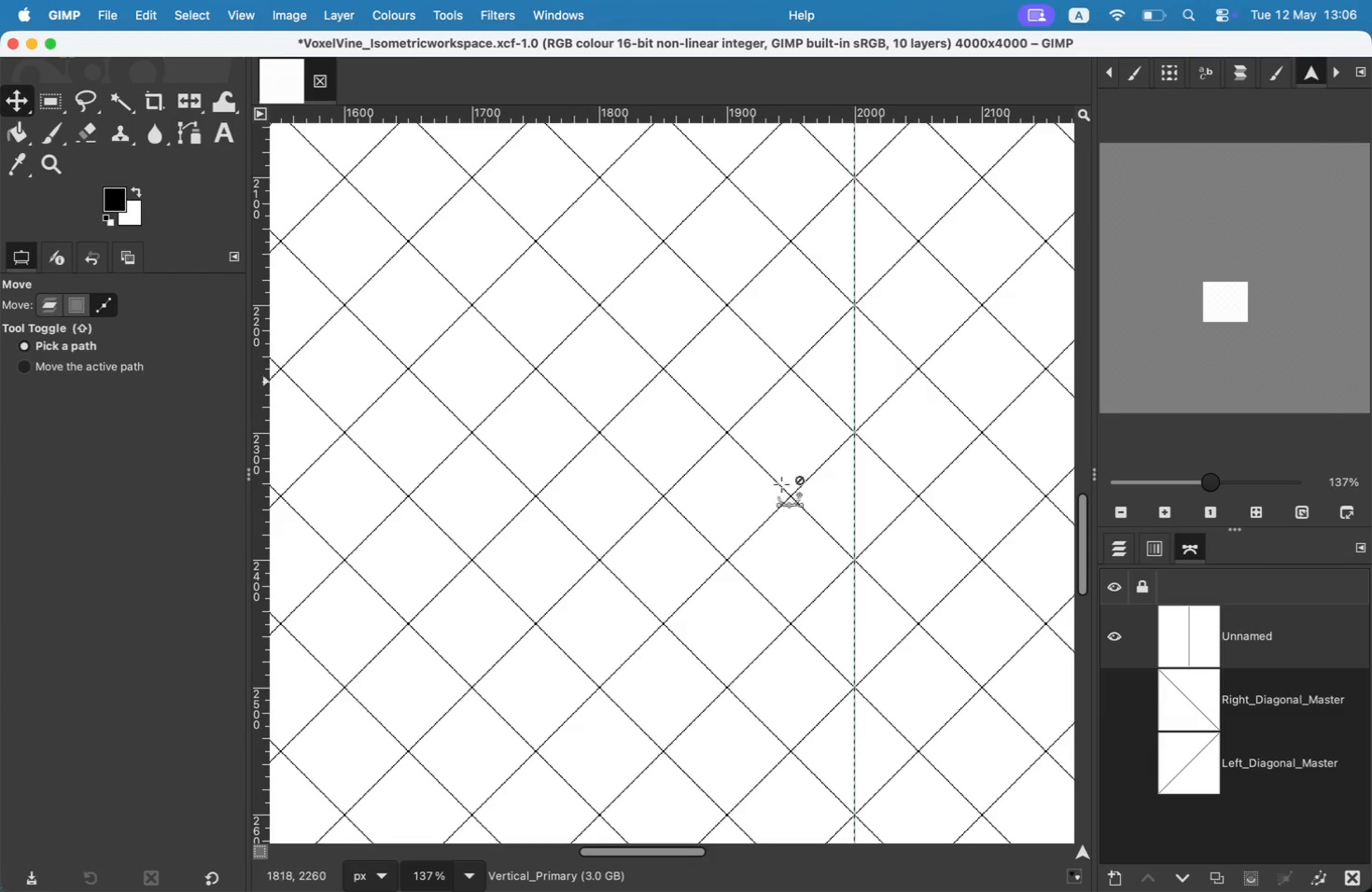 
left_click([1239, 643])
 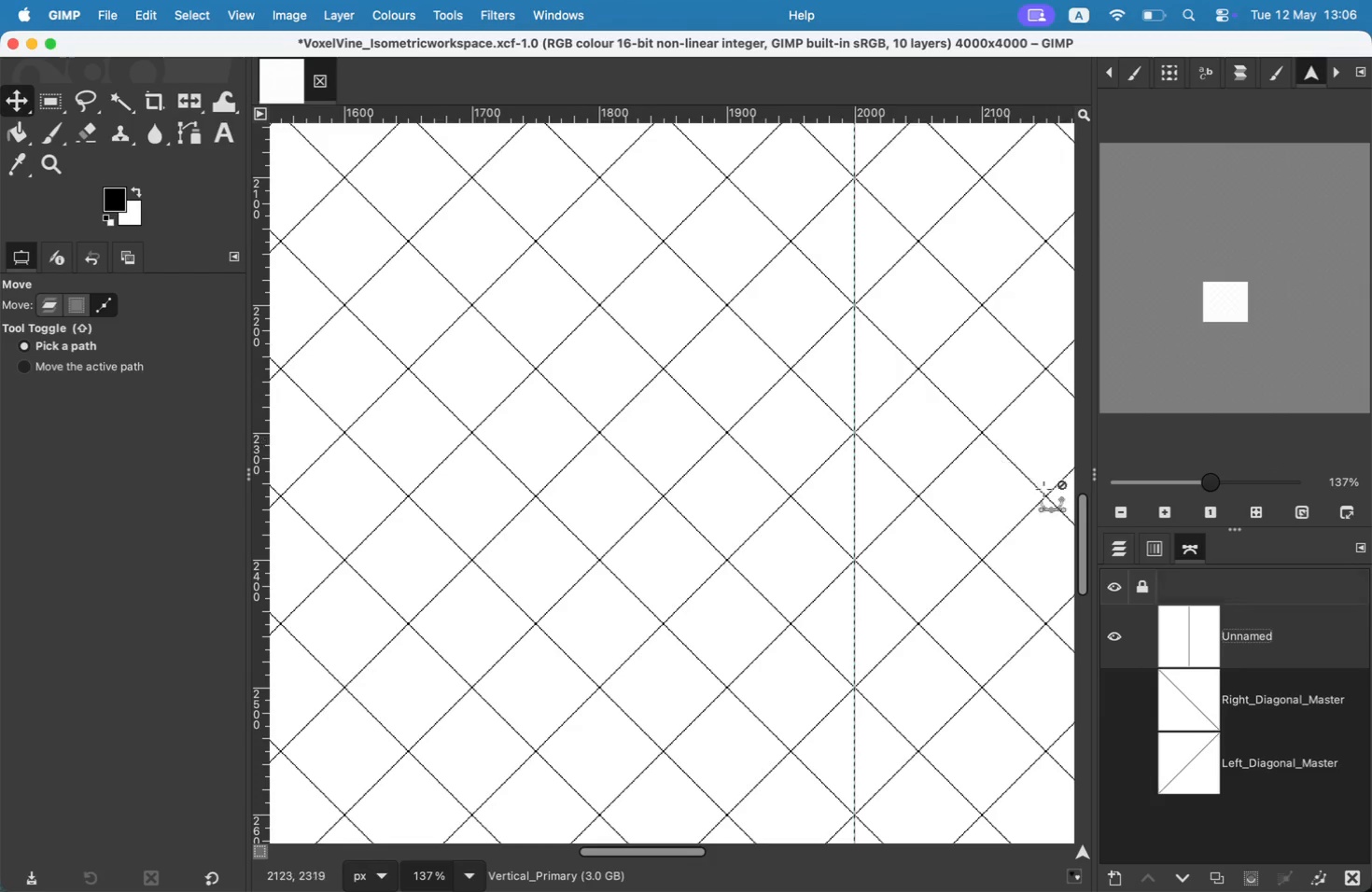 
type(Vw)
key(Backspace)
type(ertical_Primary_Mats)
key(Backspace)
key(Backspace)
type(ster)
 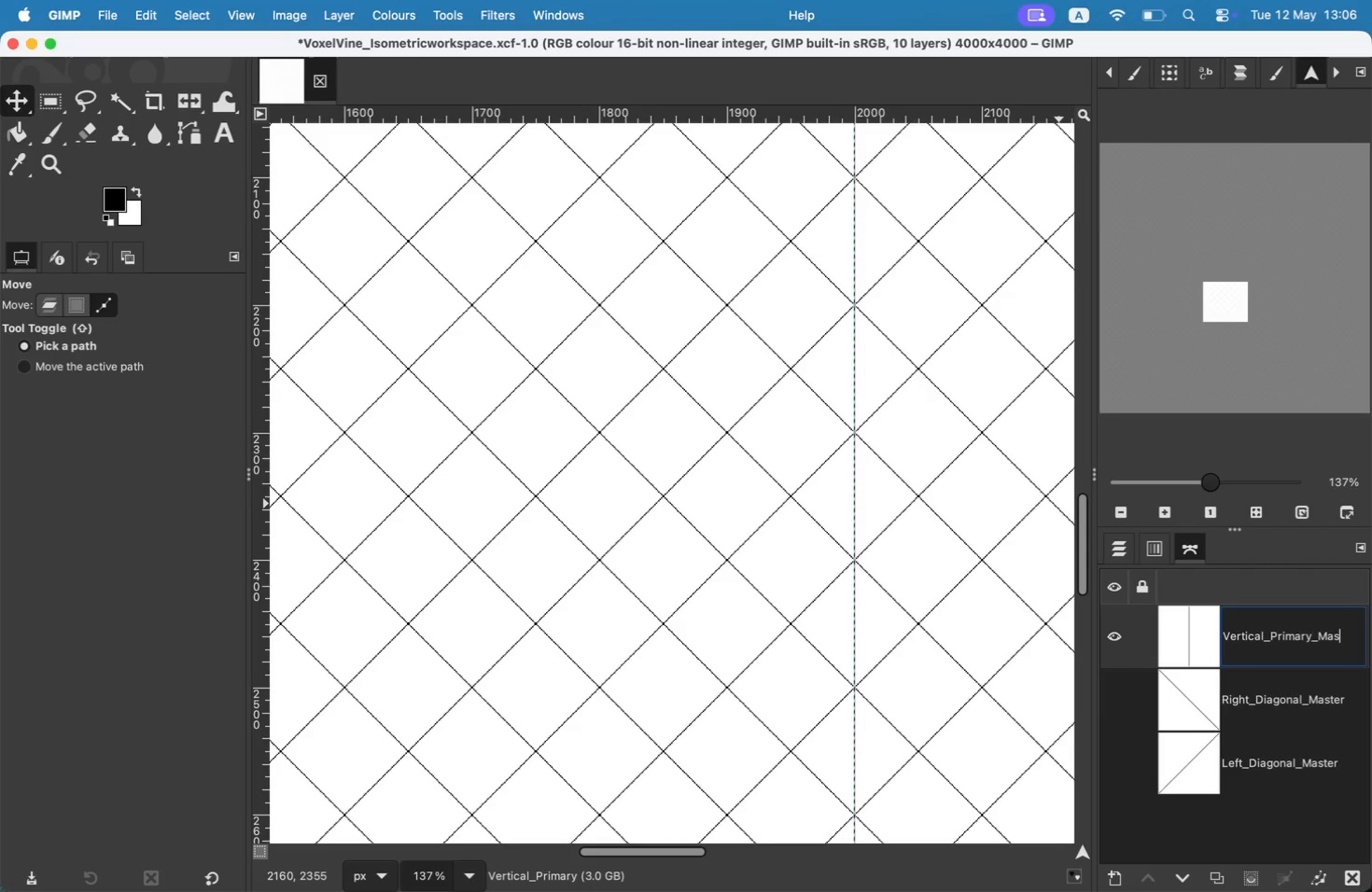 
key(Enter)
 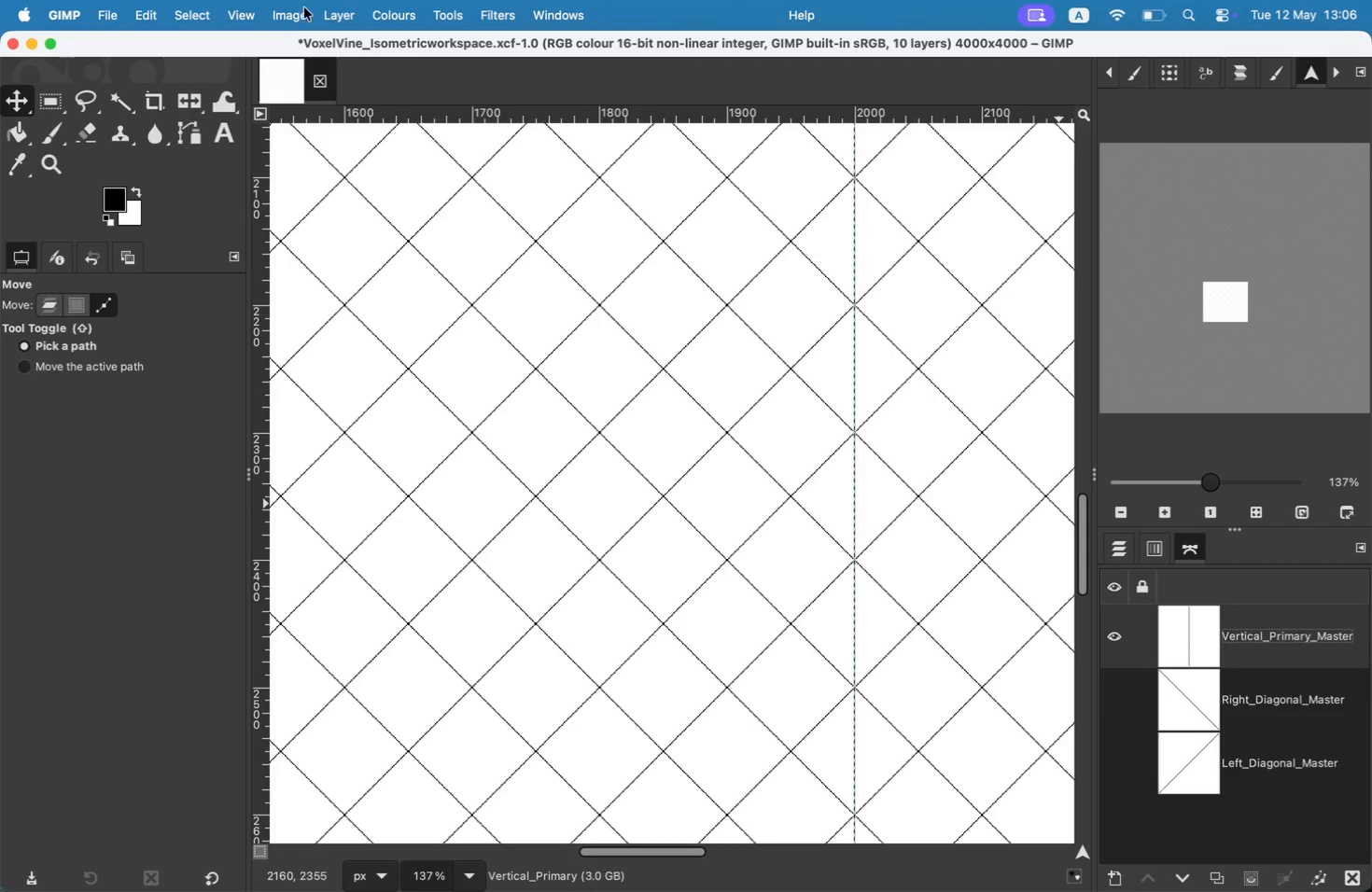 
left_click([125, 13])
 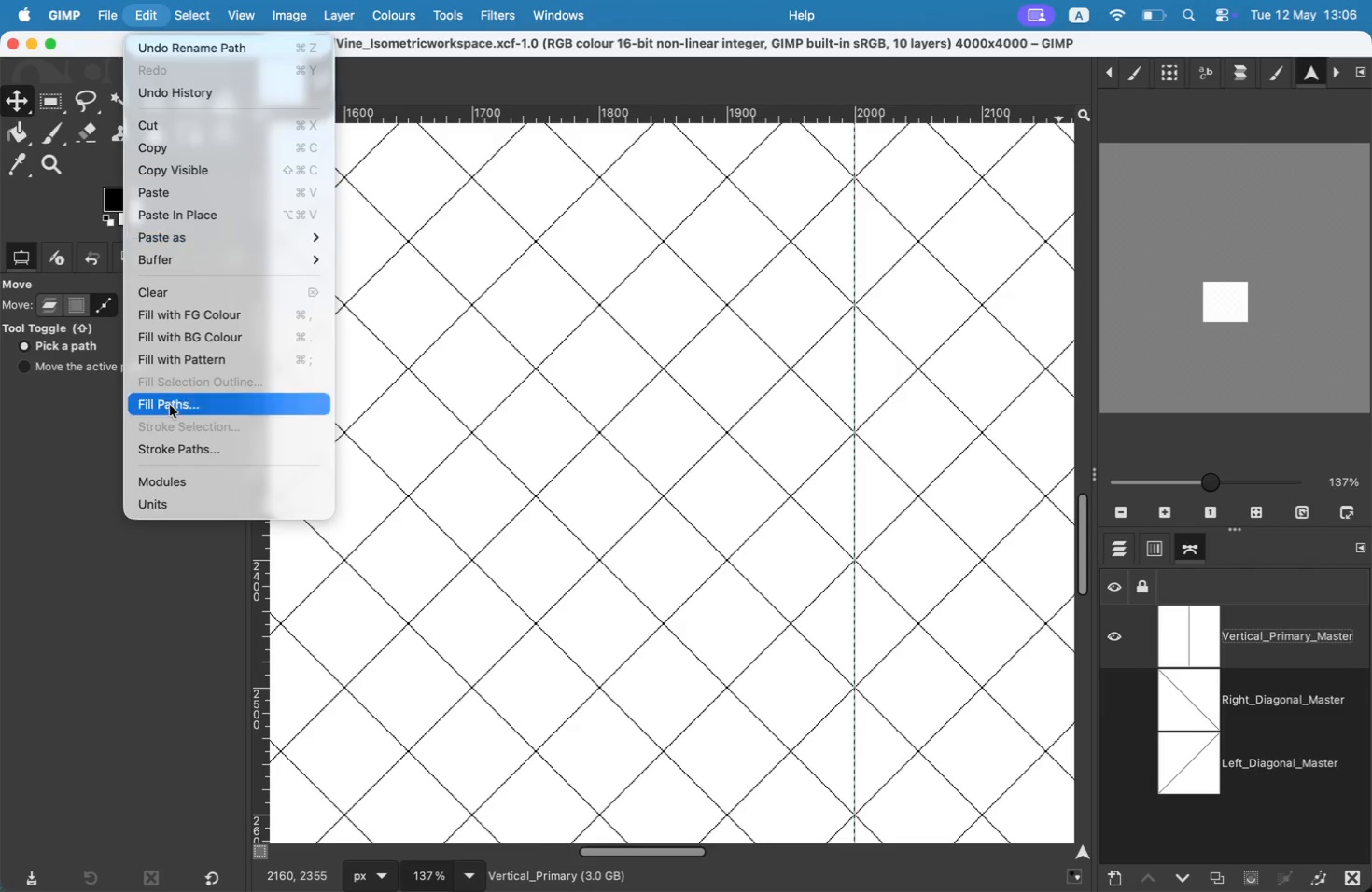 
left_click([174, 443])
 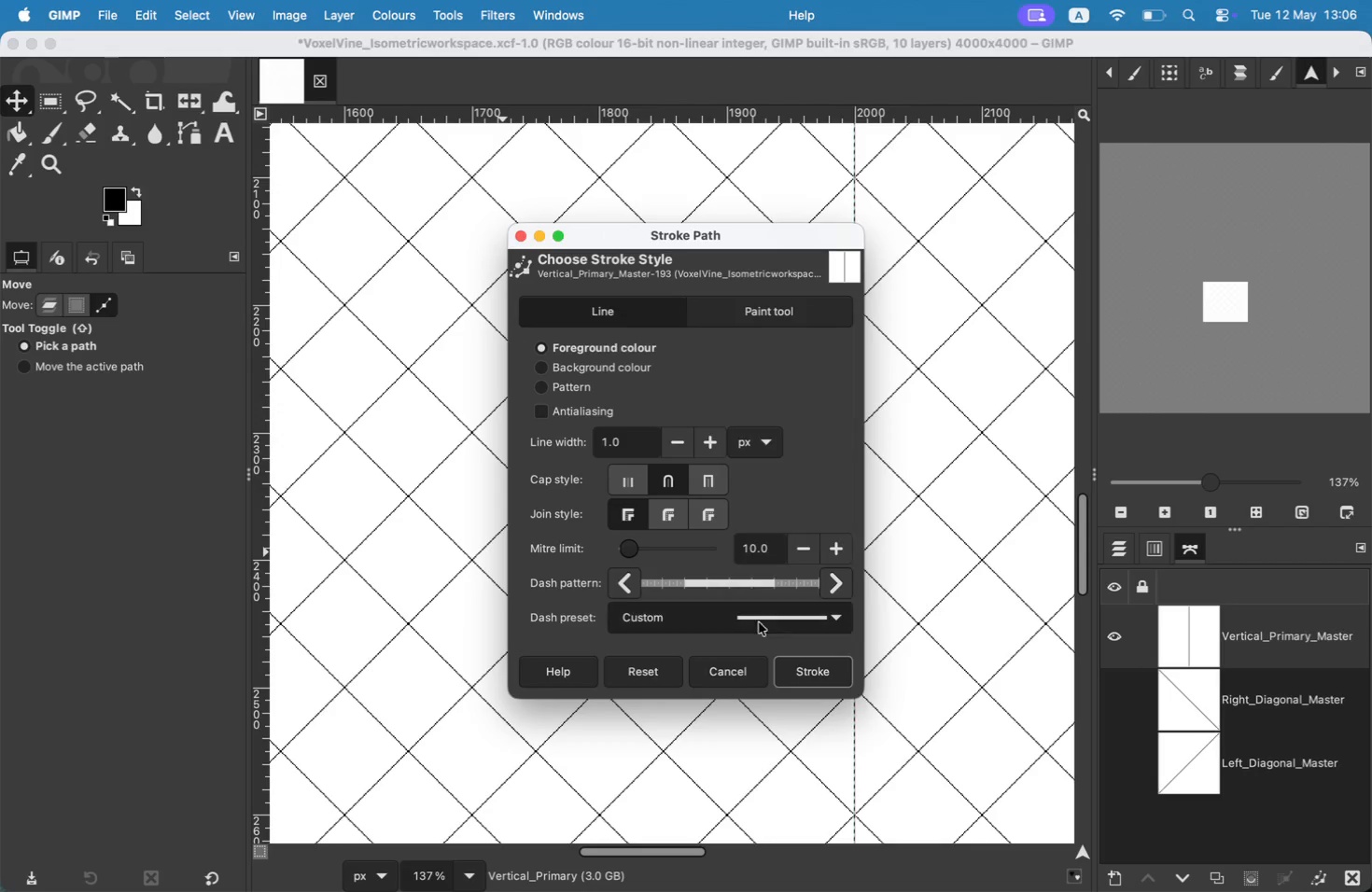 
left_click([791, 666])
 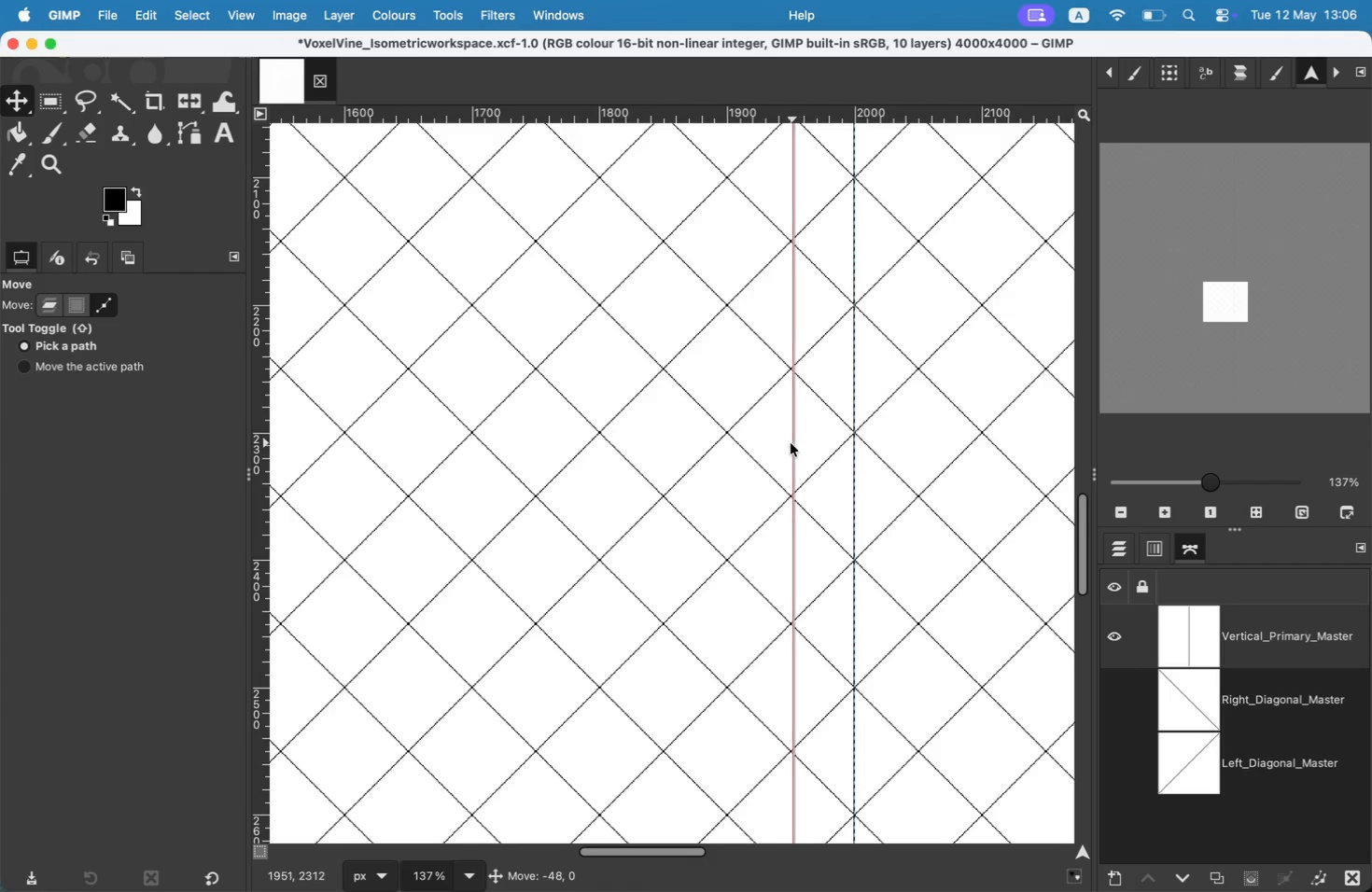 
wait(12.45)
 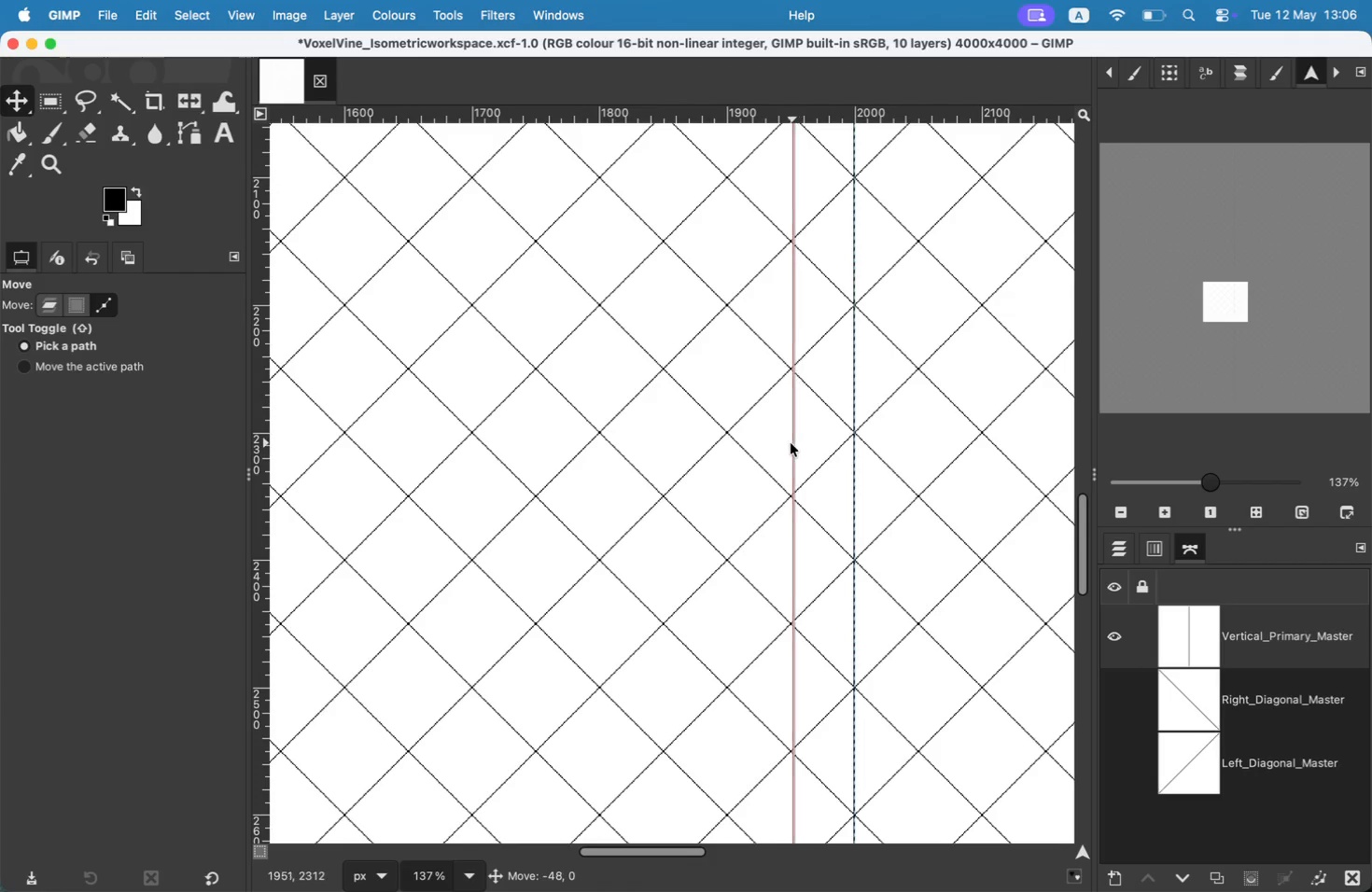 
left_click_drag(start_coordinate=[855, 510], to_coordinate=[941, 507])
 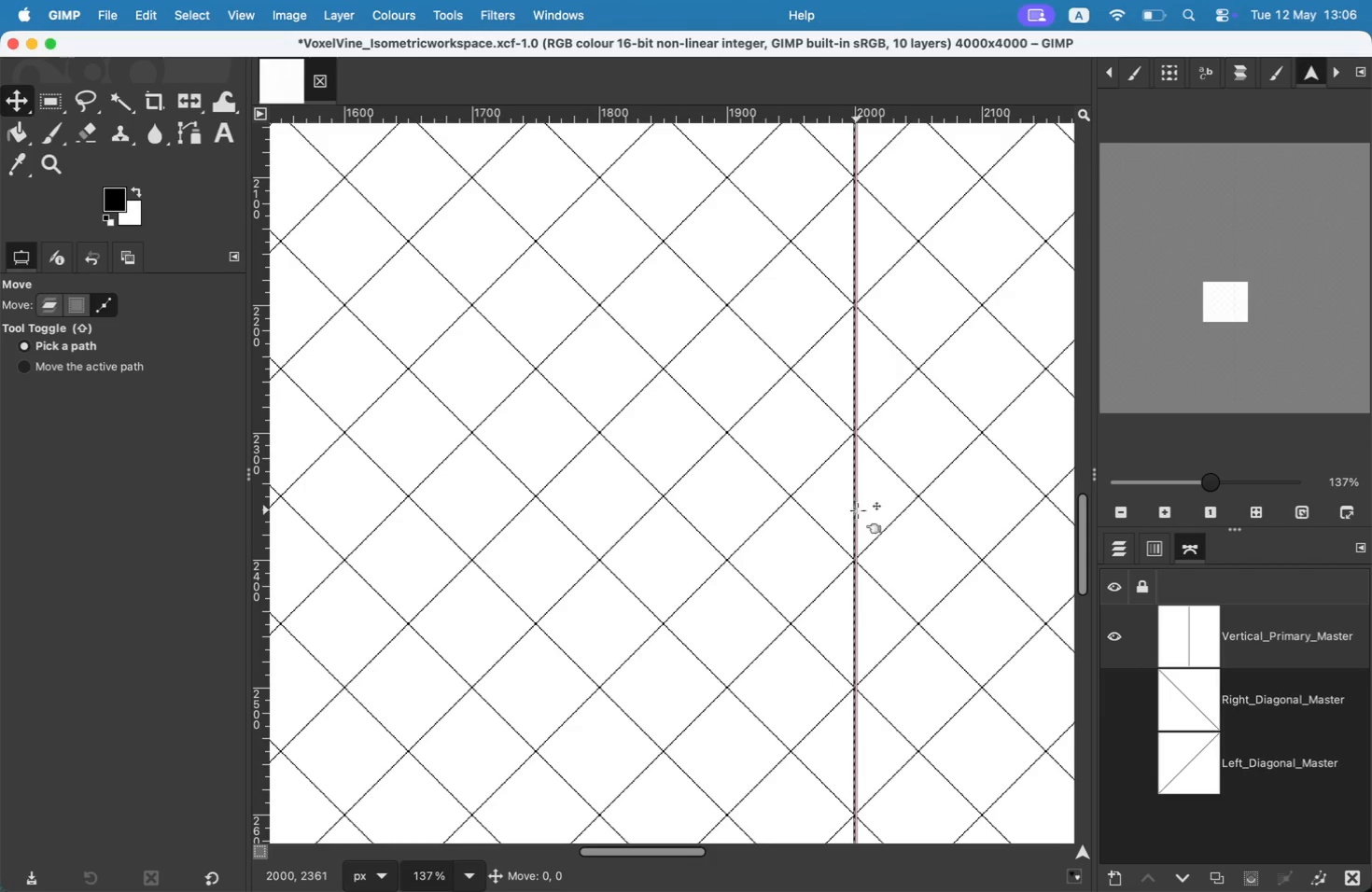 
left_click_drag(start_coordinate=[1227, 300], to_coordinate=[1246, 365])
 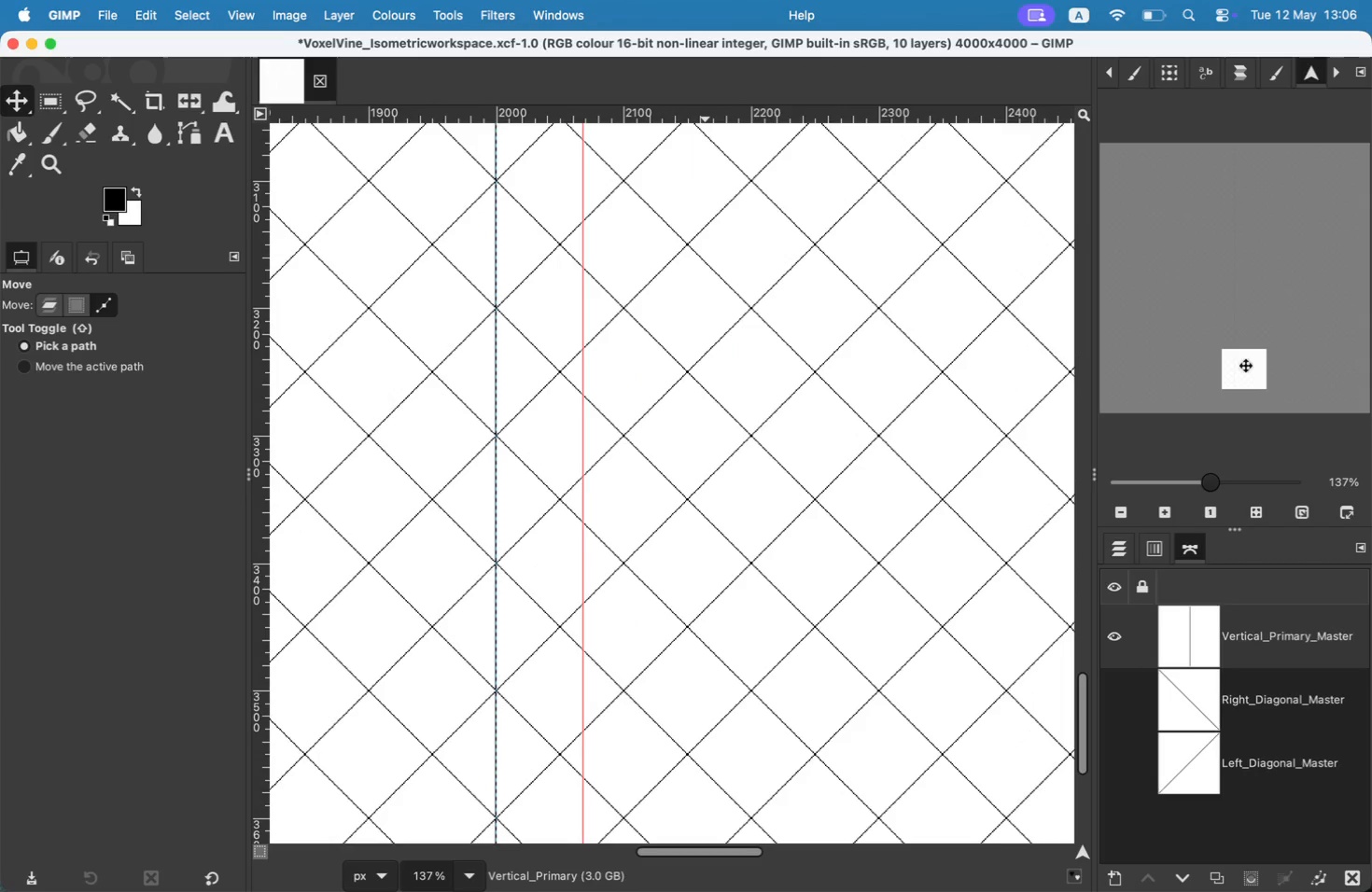 
left_click_drag(start_coordinate=[431, 869], to_coordinate=[422, 866])
 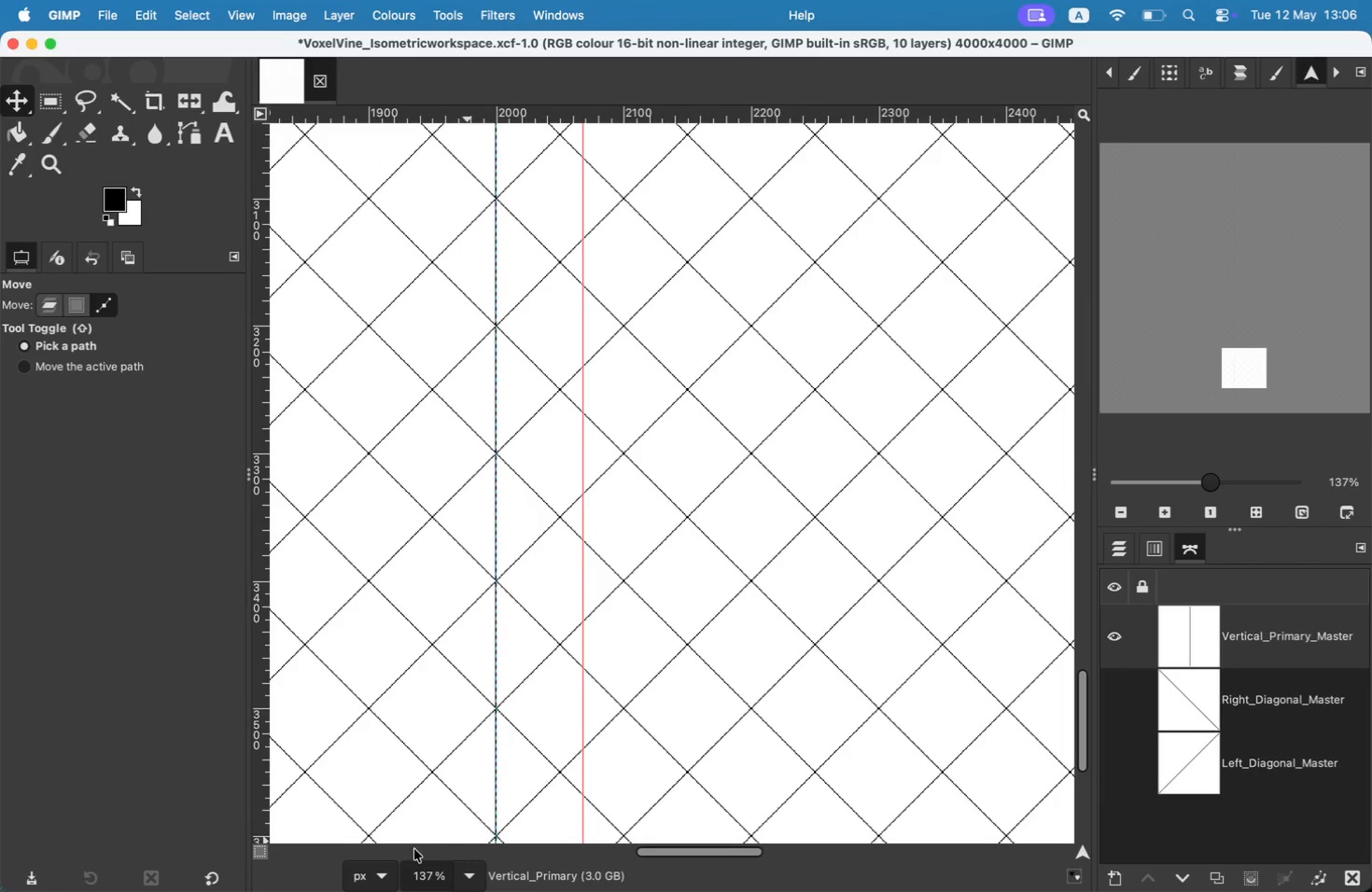 
type(12)
 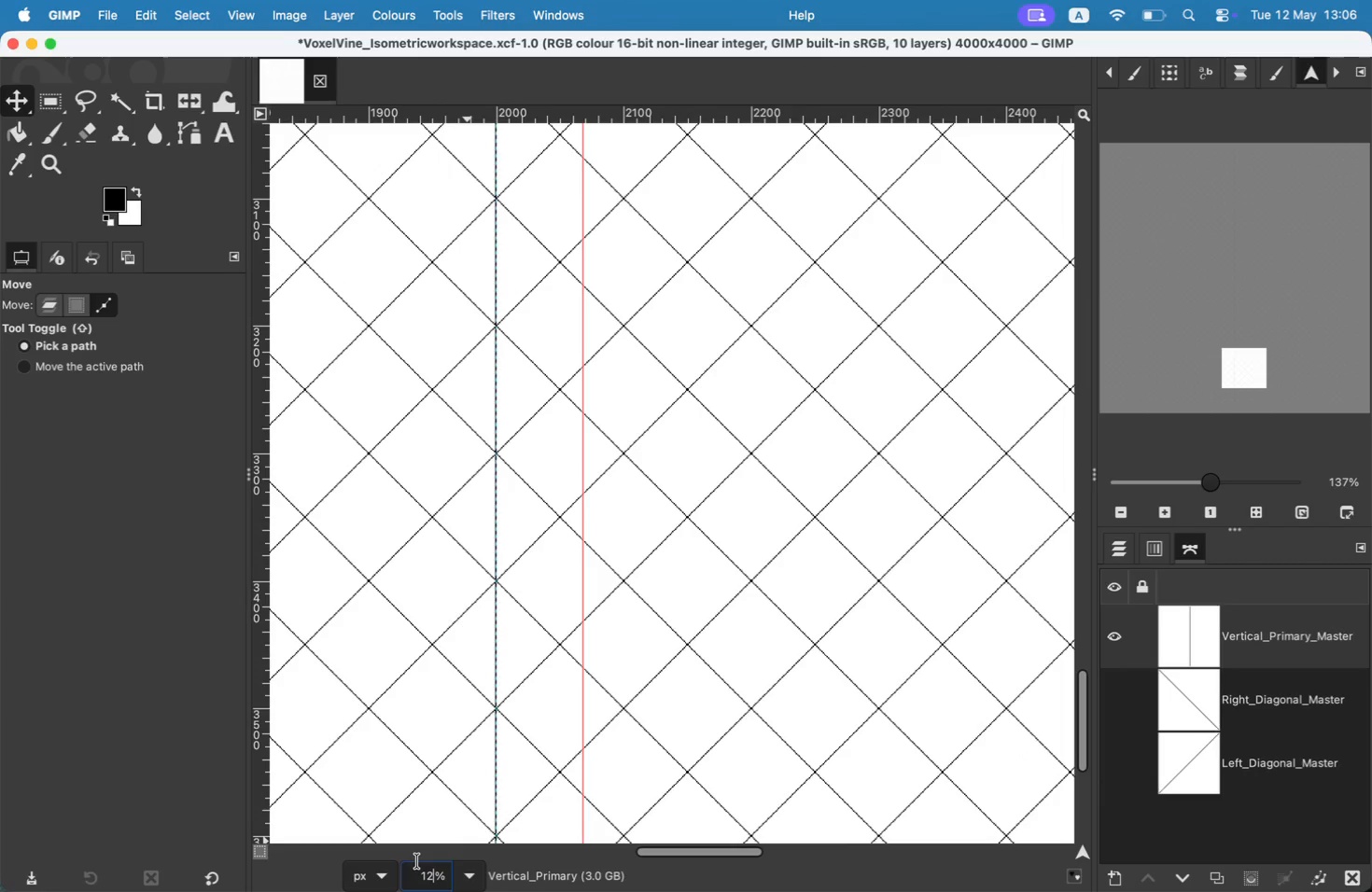 
key(Enter)
 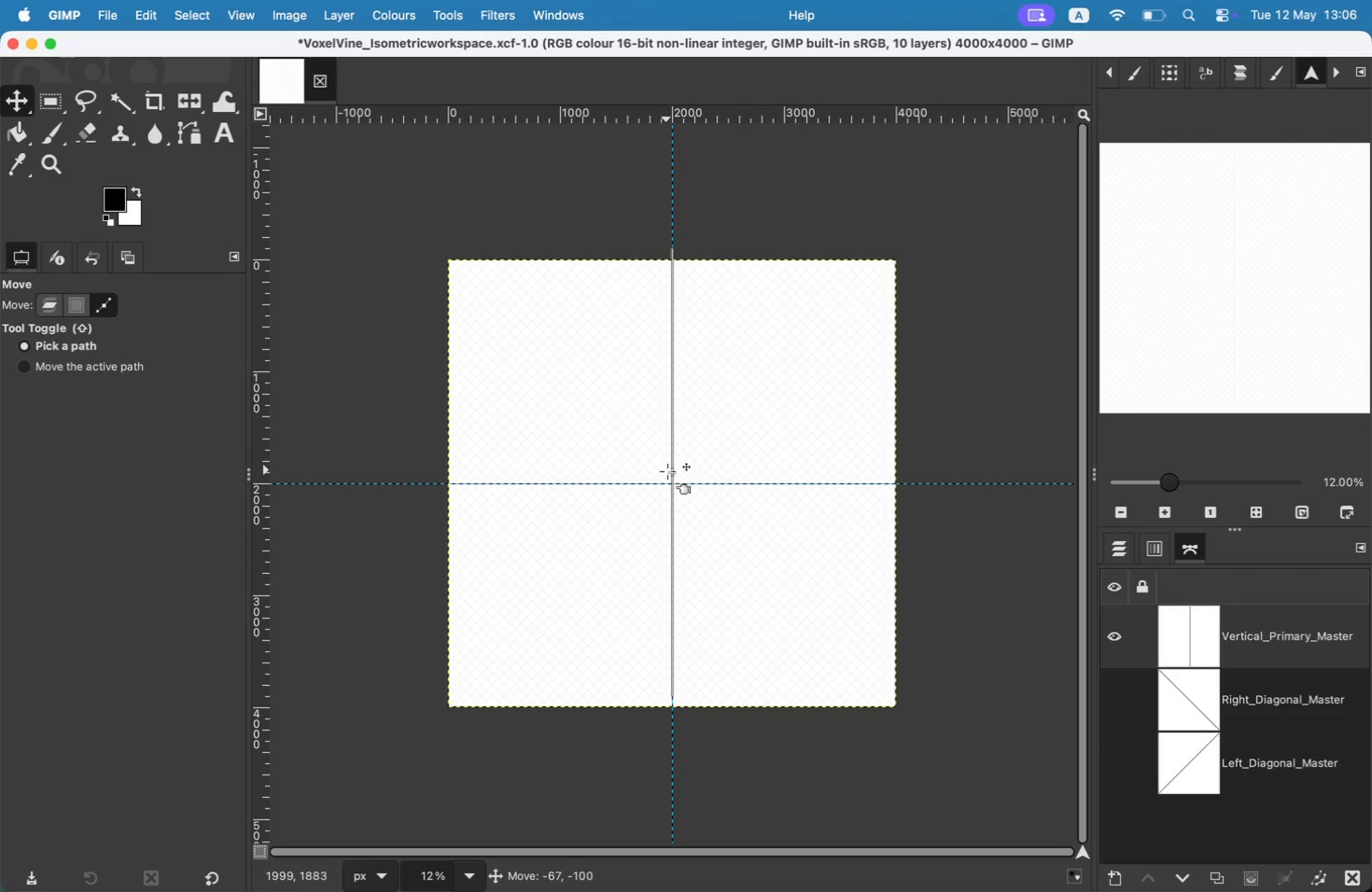 
wait(11.24)
 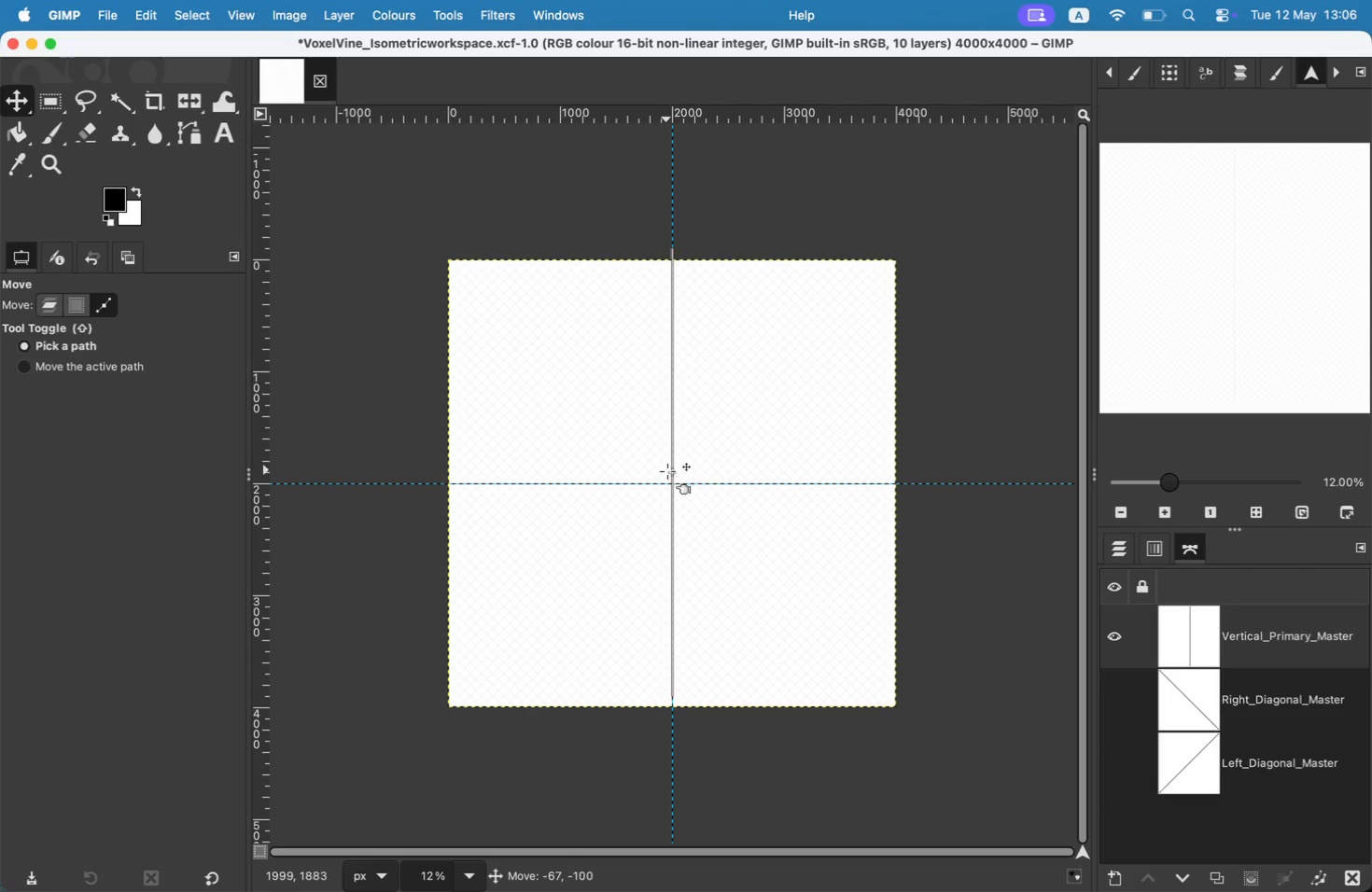 
left_click([147, 21])
 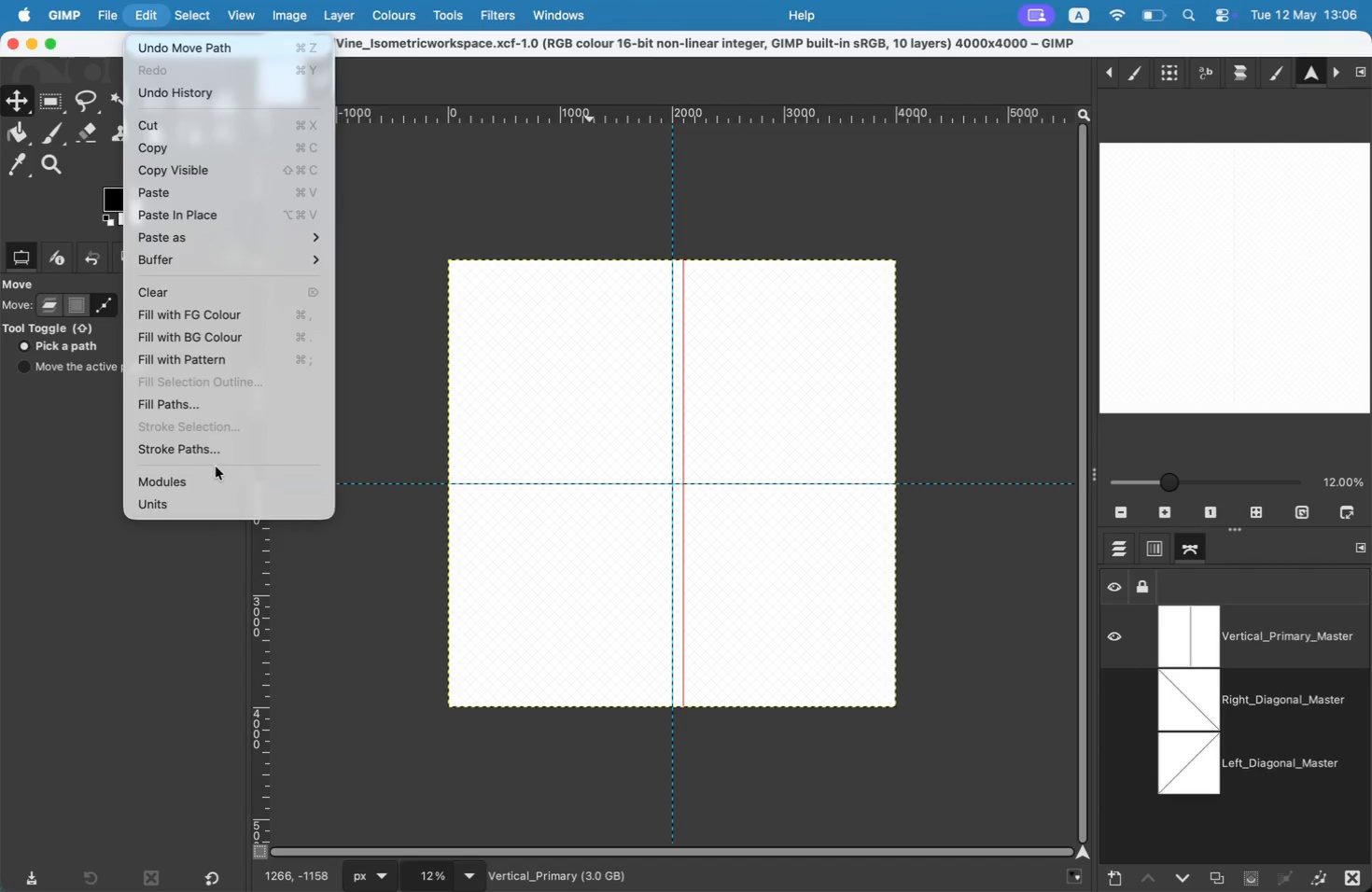 
left_click([217, 457])
 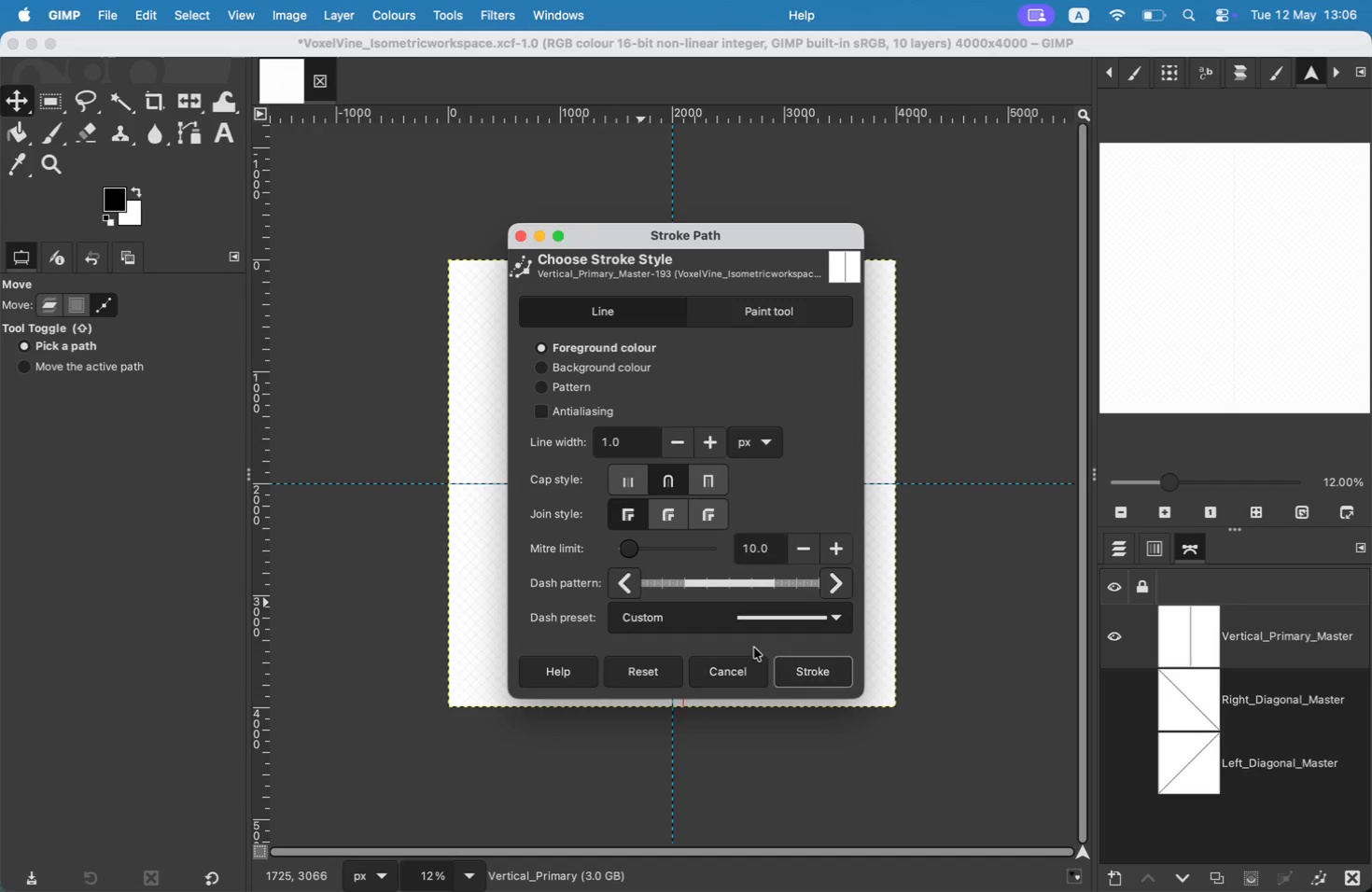 
left_click([822, 680])
 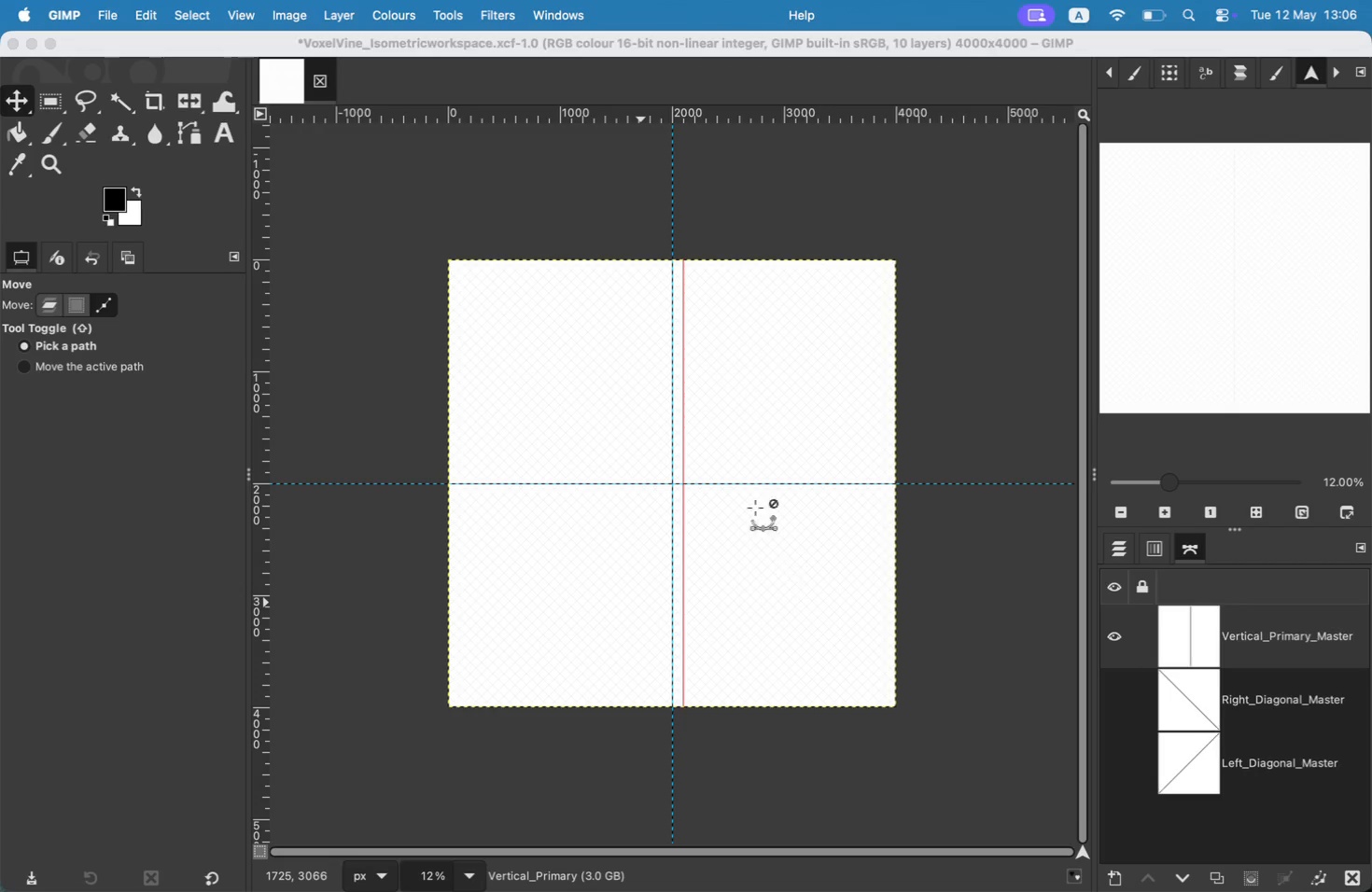 
left_click_drag(start_coordinate=[682, 420], to_coordinate=[690, 419])
 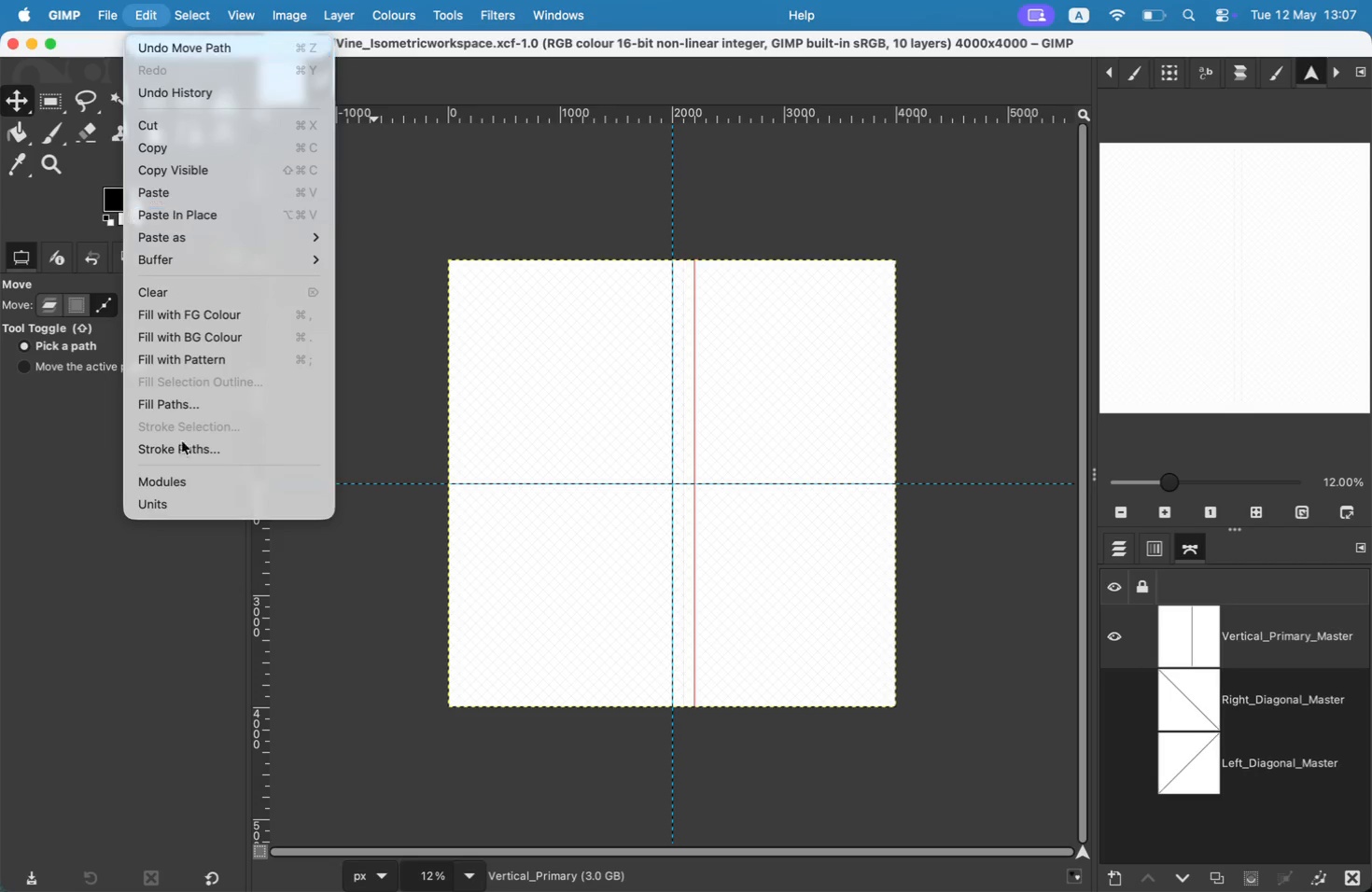 
double_click([220, 449])
 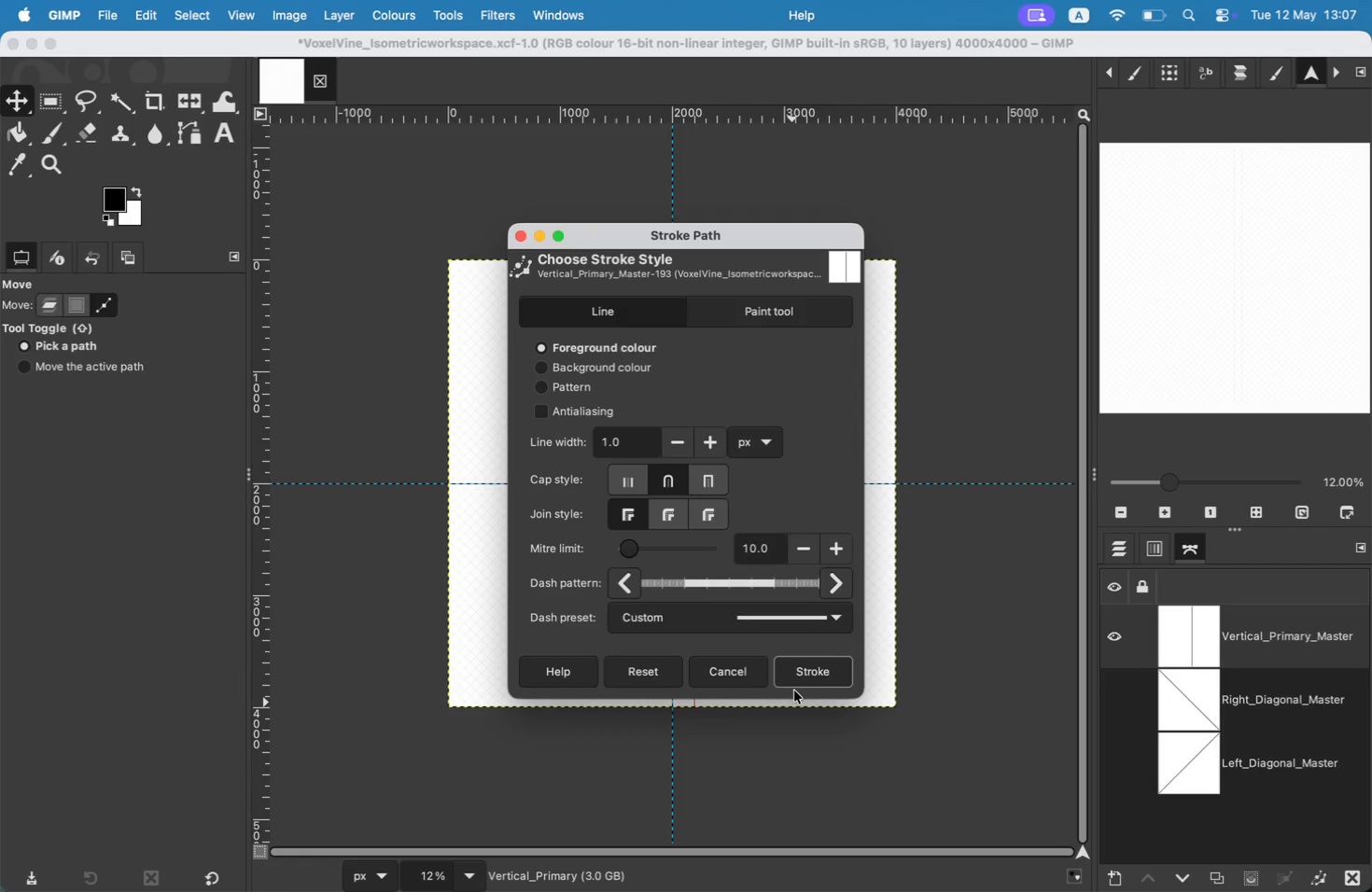 
left_click([800, 676])
 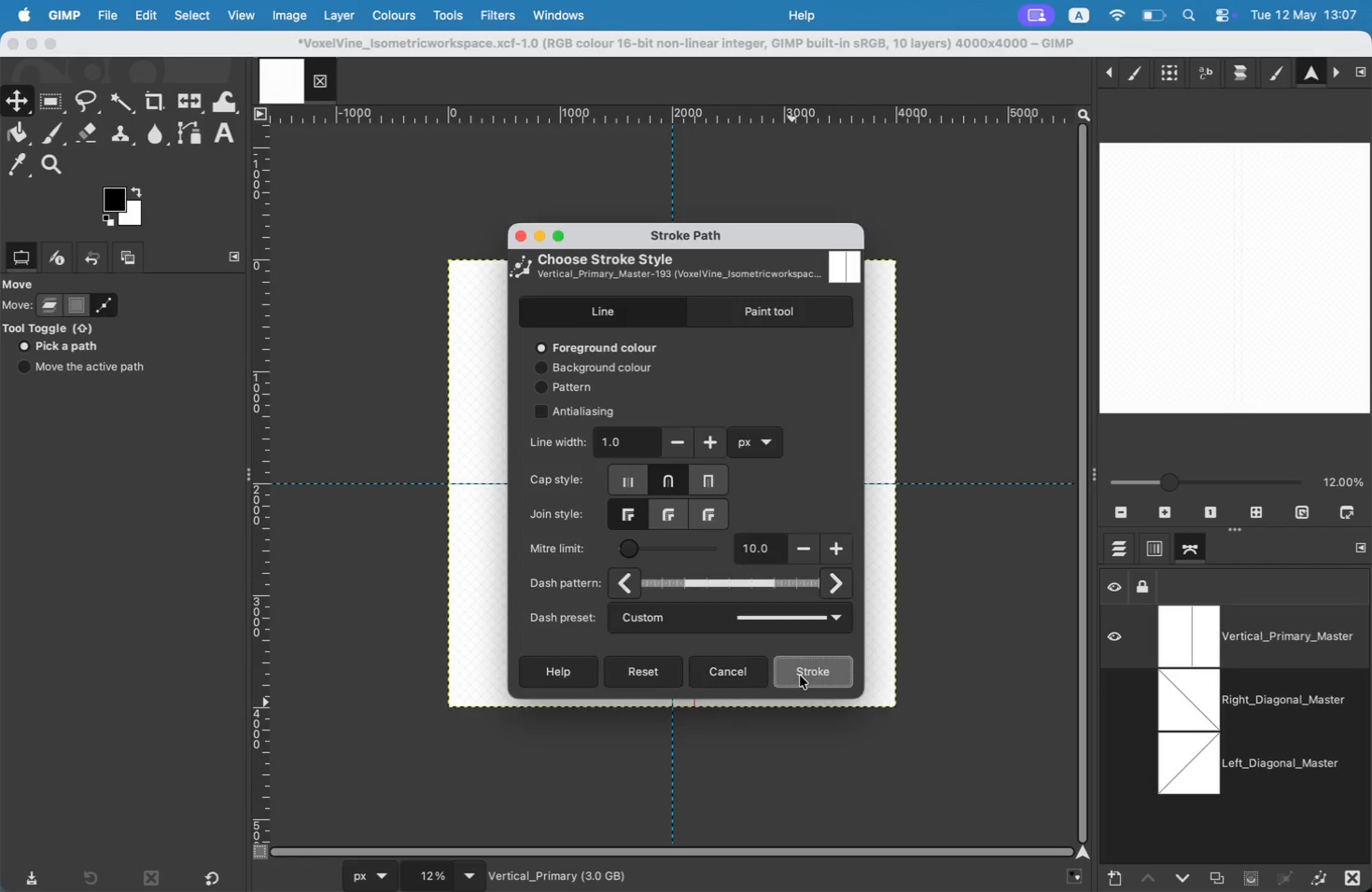 
left_click_drag(start_coordinate=[693, 478], to_coordinate=[702, 476])
 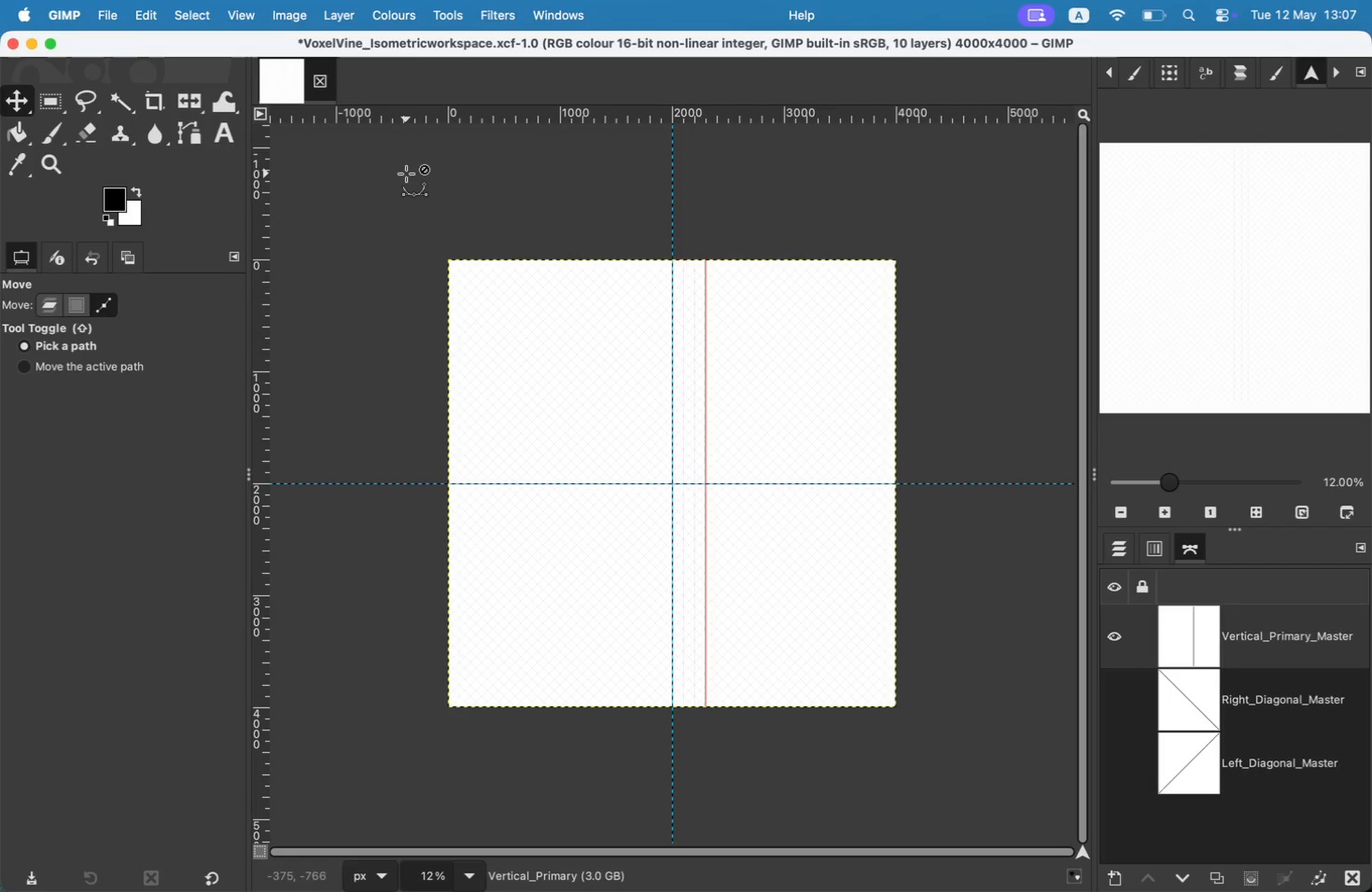 
left_click([145, 15])
 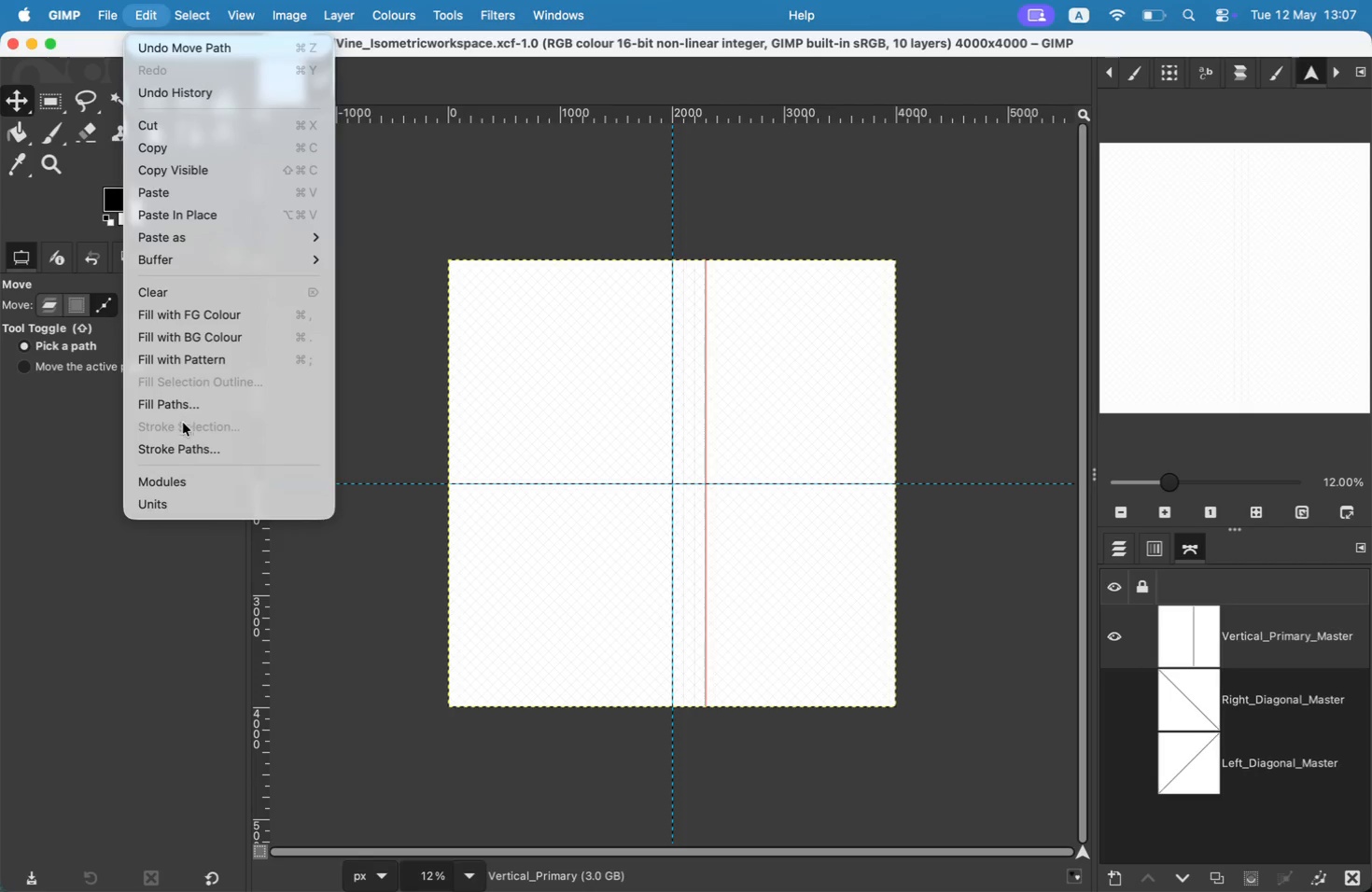 
left_click([185, 438])
 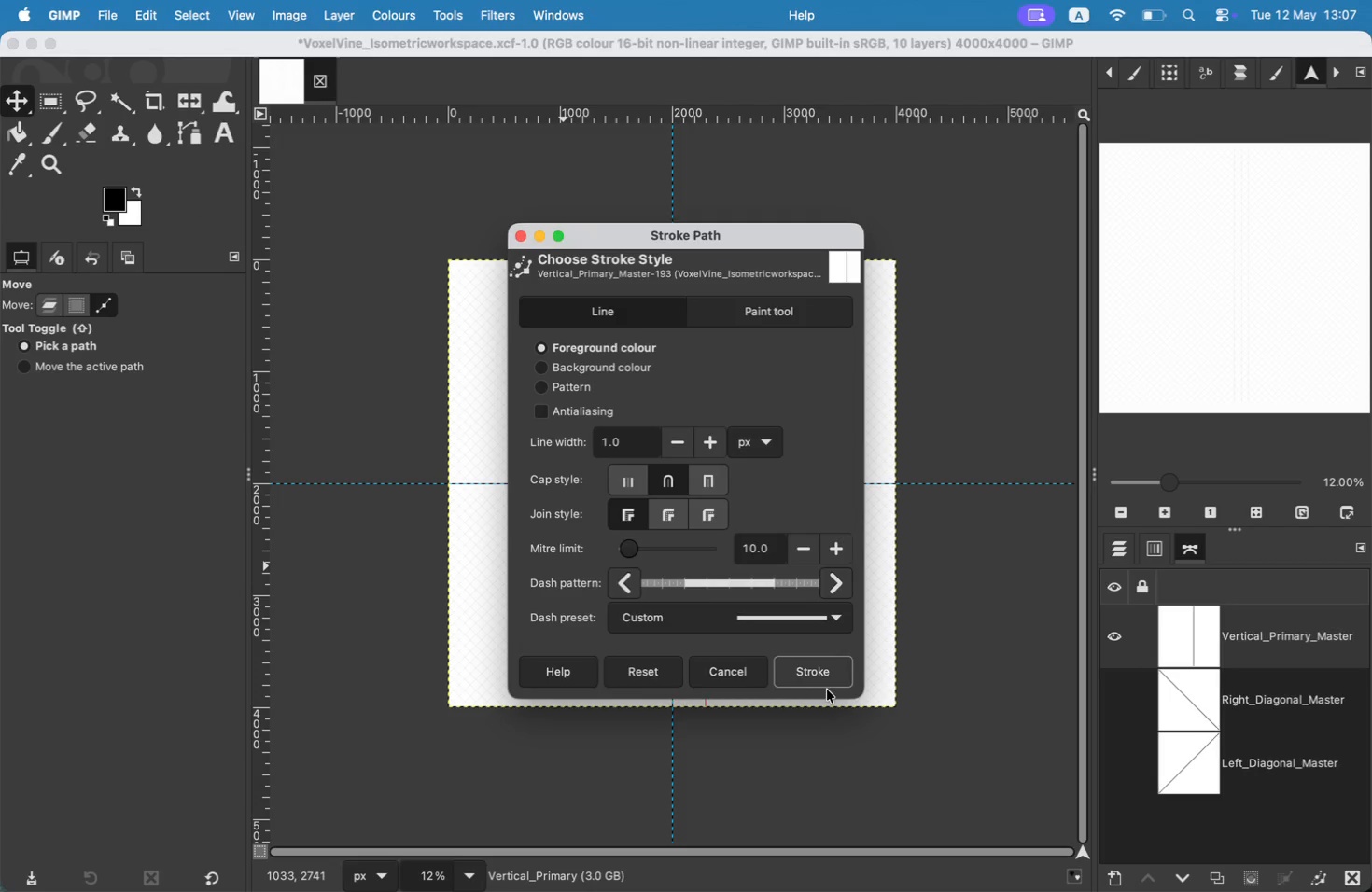 
double_click([827, 685])
 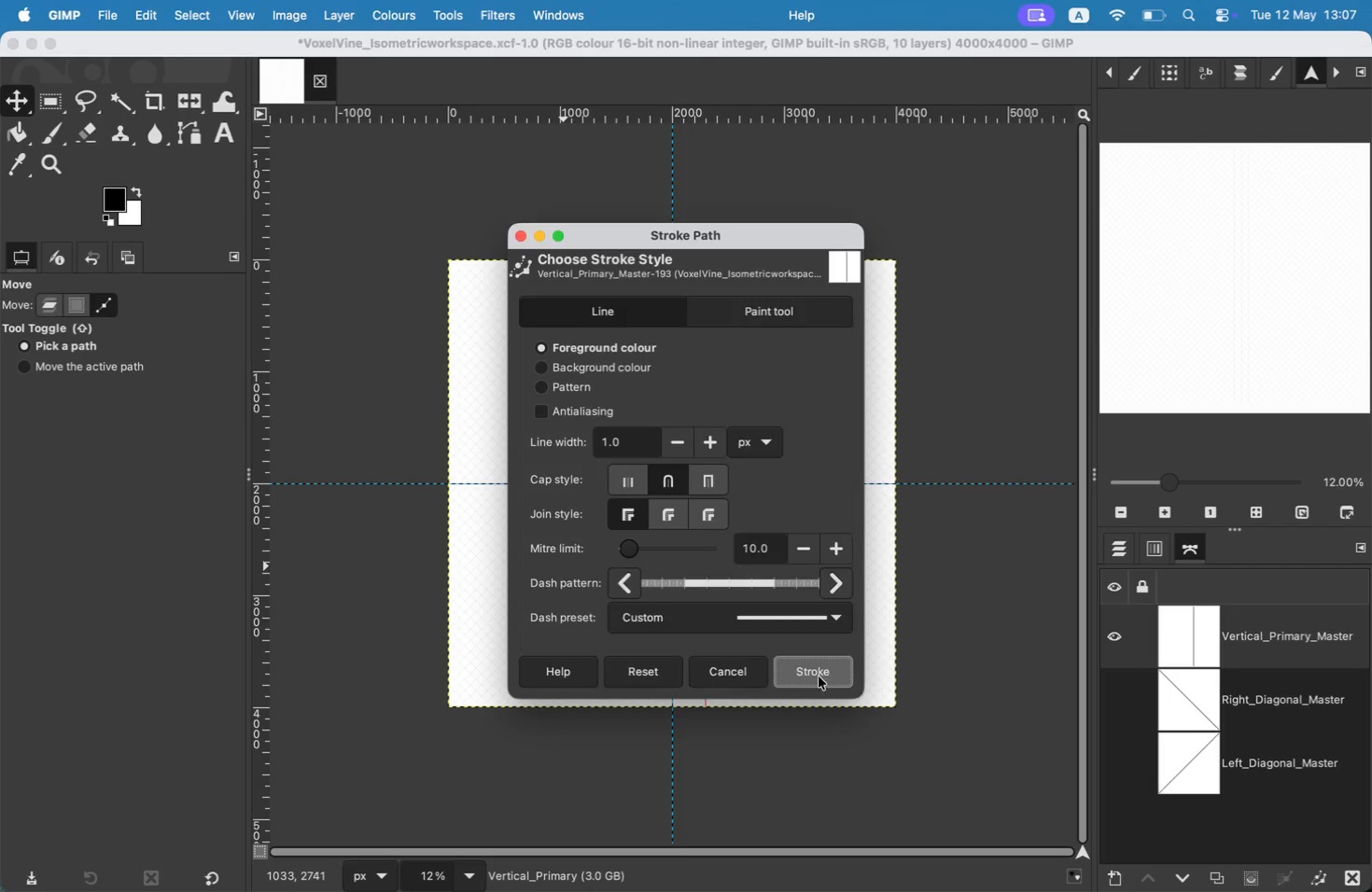 
left_click_drag(start_coordinate=[704, 549], to_coordinate=[709, 549])
 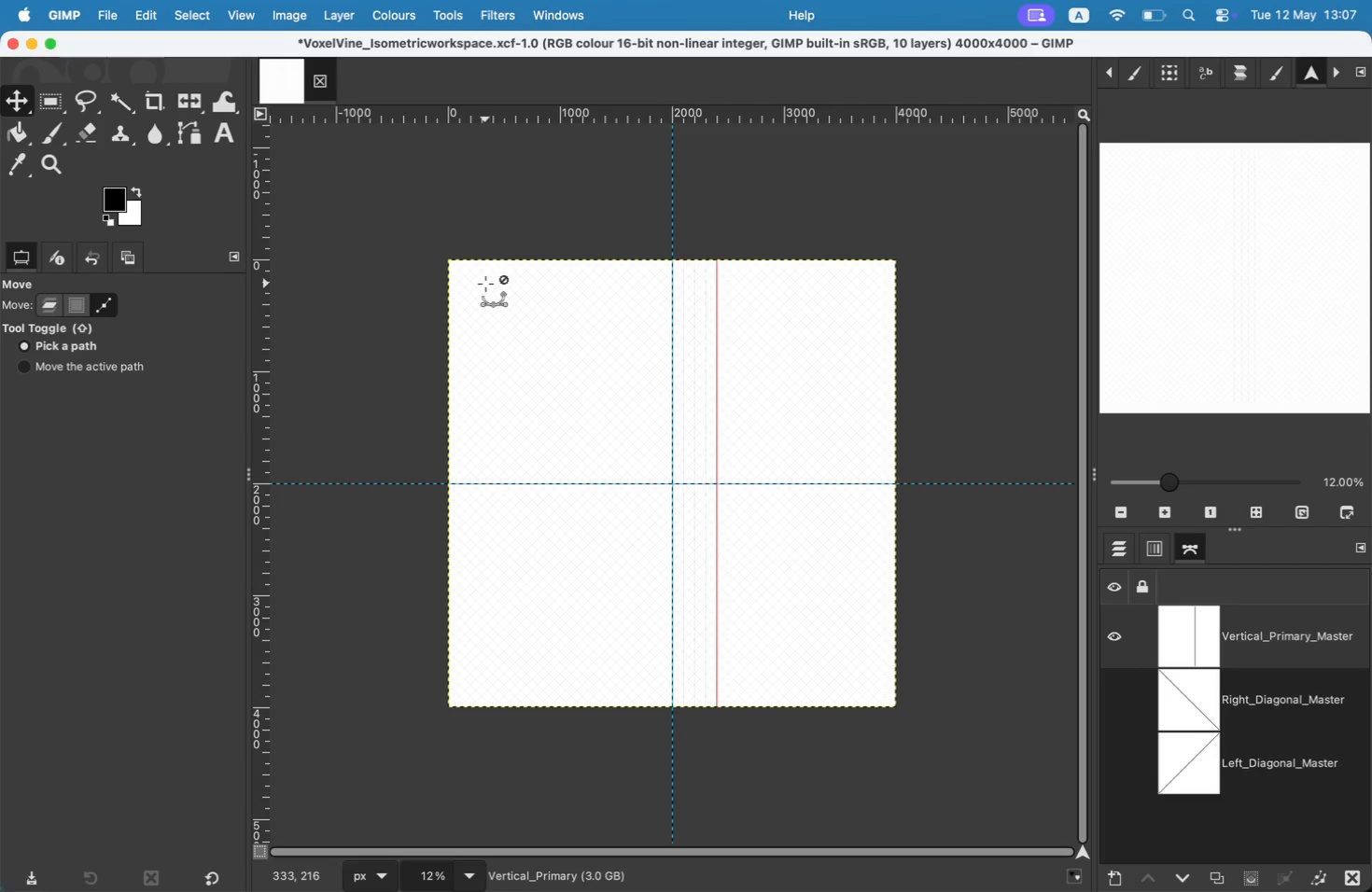 
left_click([144, 10])
 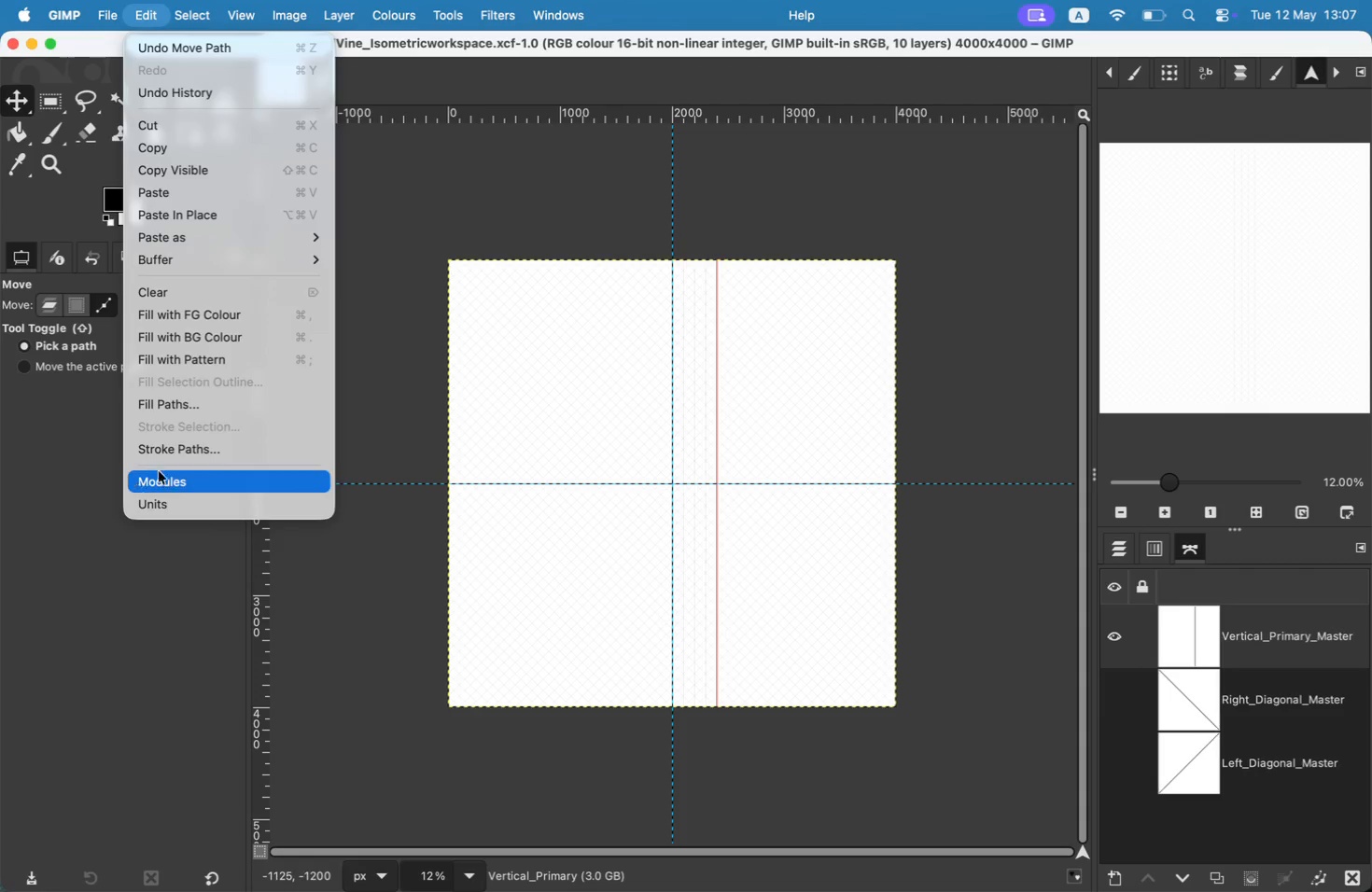 
left_click([188, 453])
 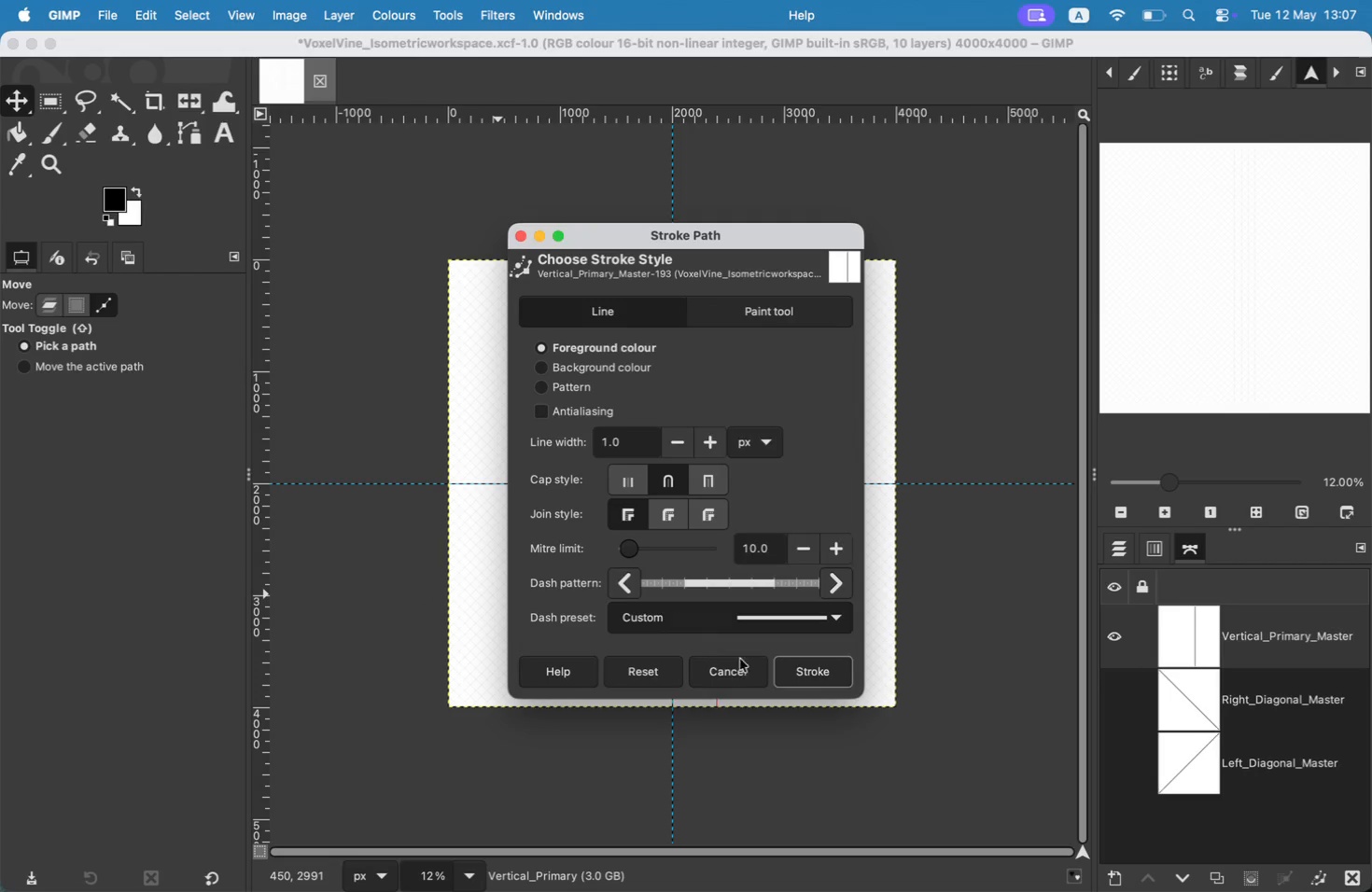 
left_click([791, 676])
 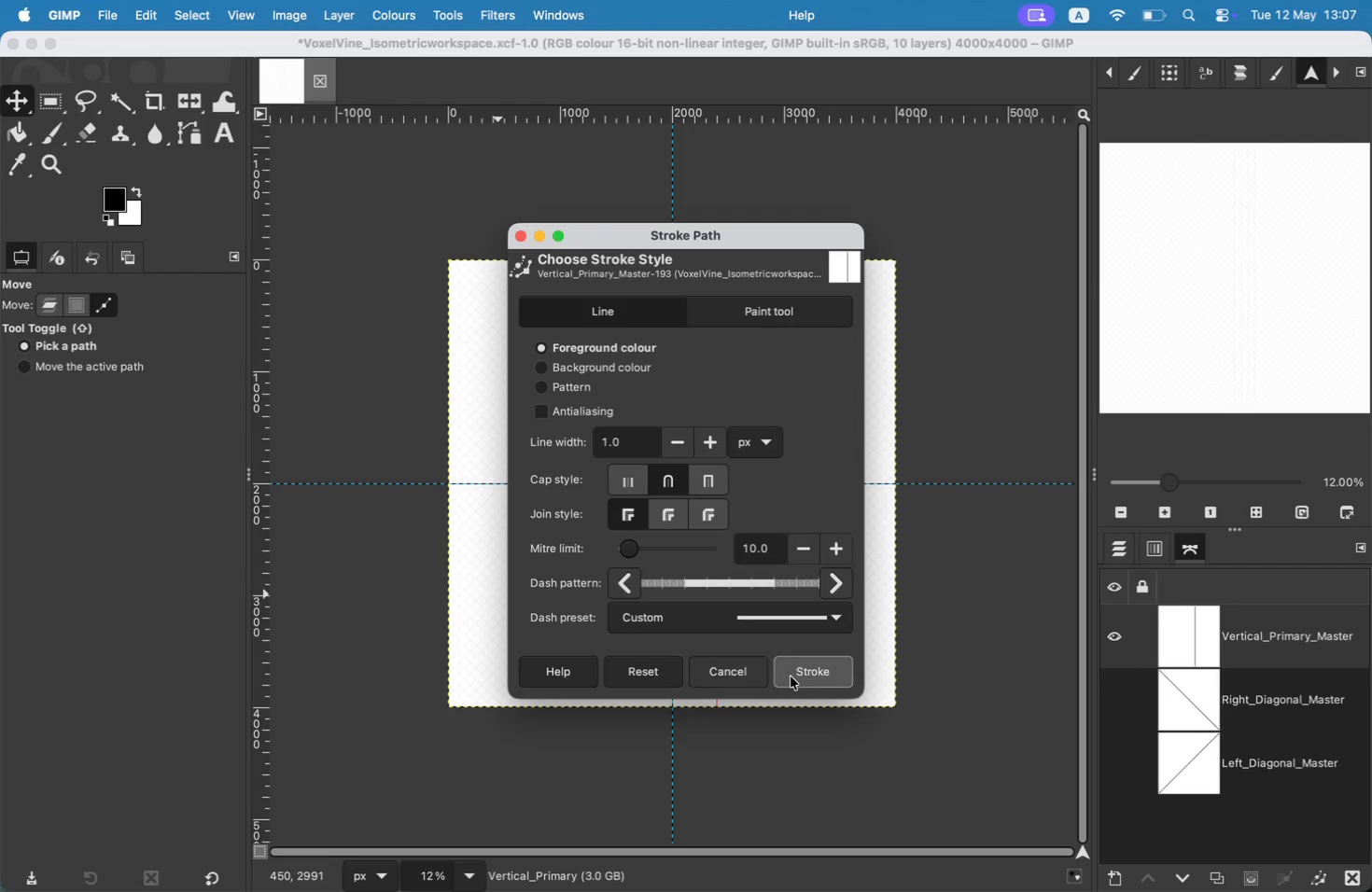 
left_click_drag(start_coordinate=[715, 600], to_coordinate=[722, 600])
 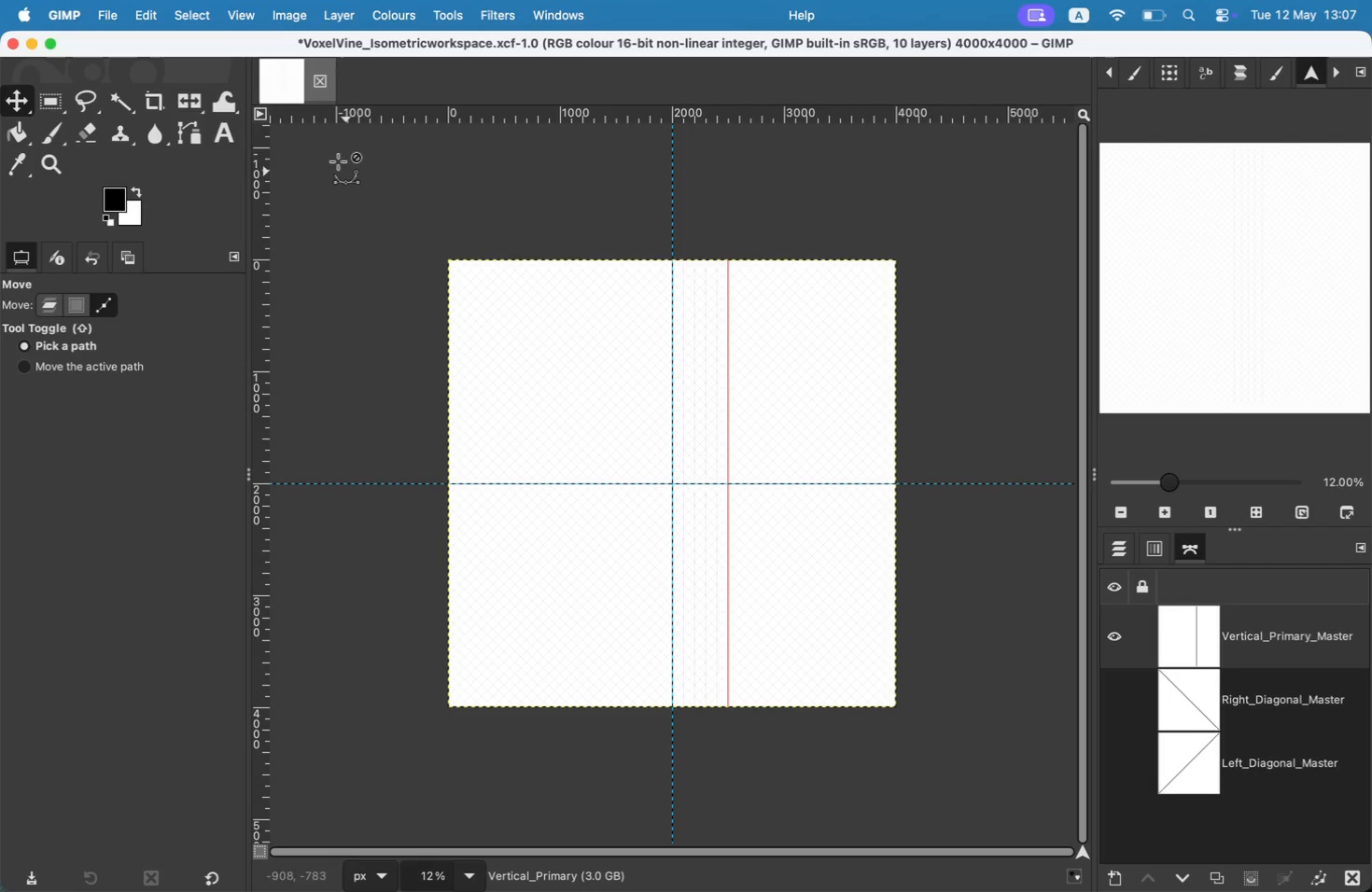 
left_click([156, 9])
 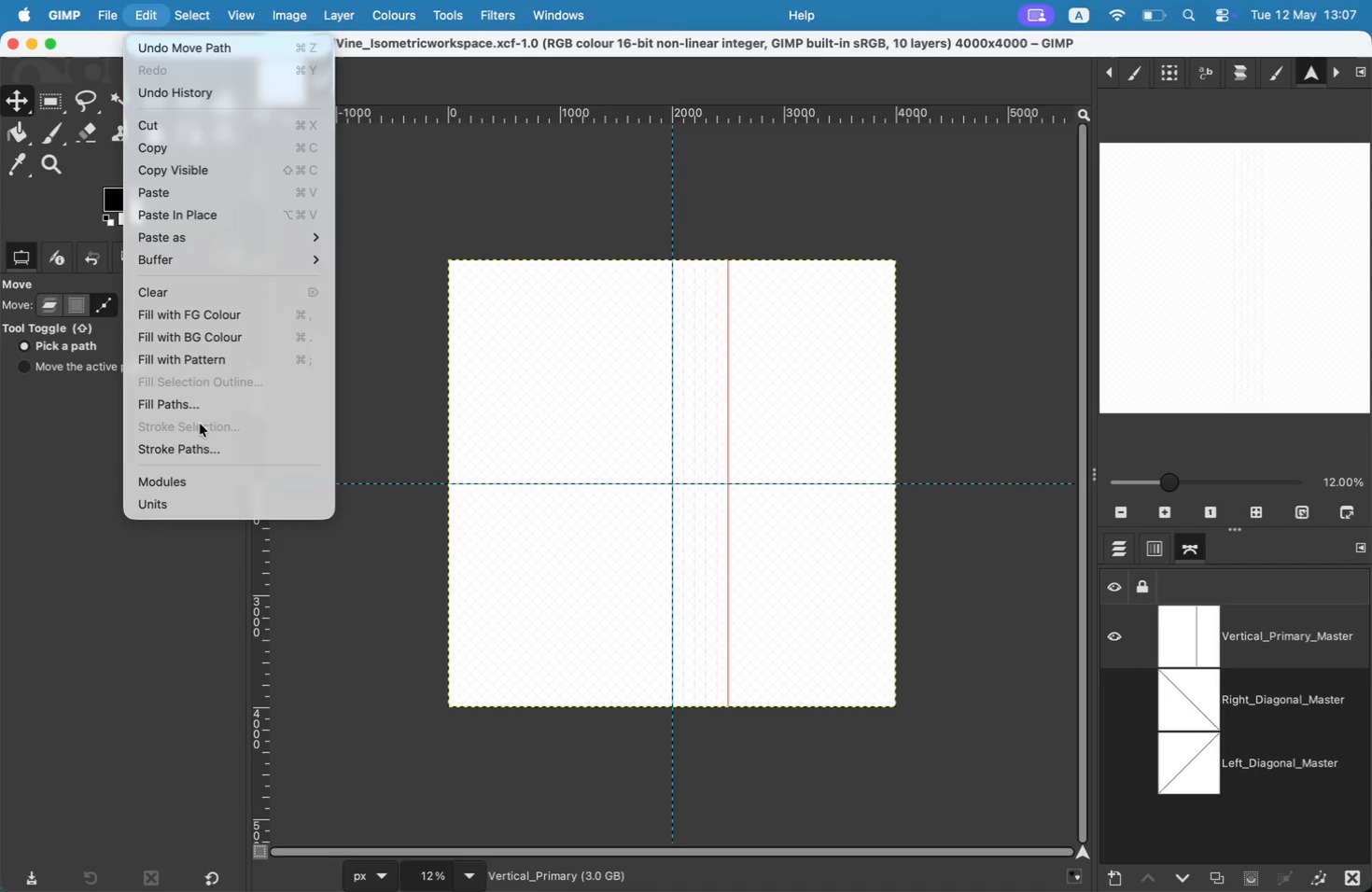 
left_click([210, 446])
 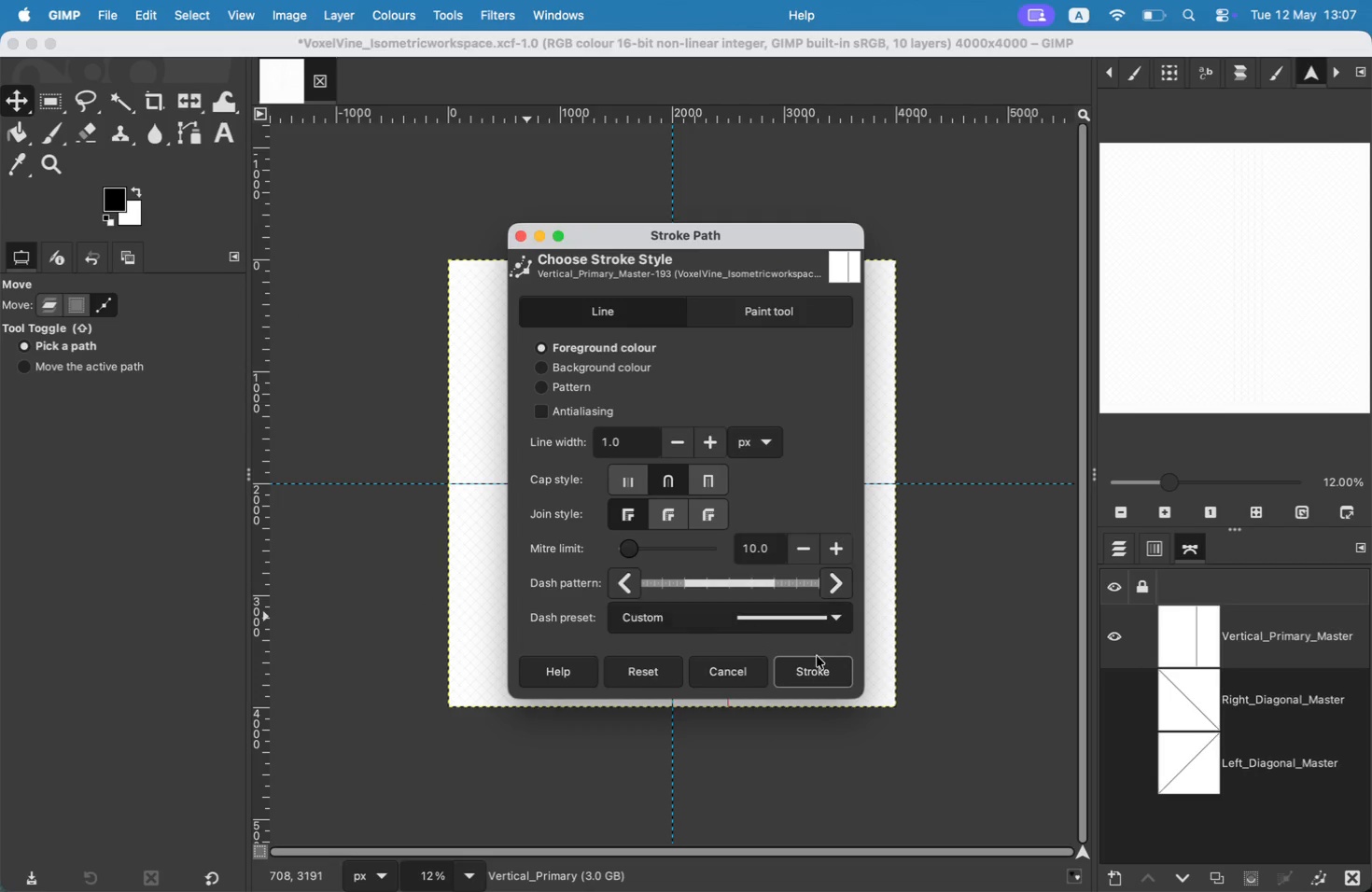 
left_click([827, 663])
 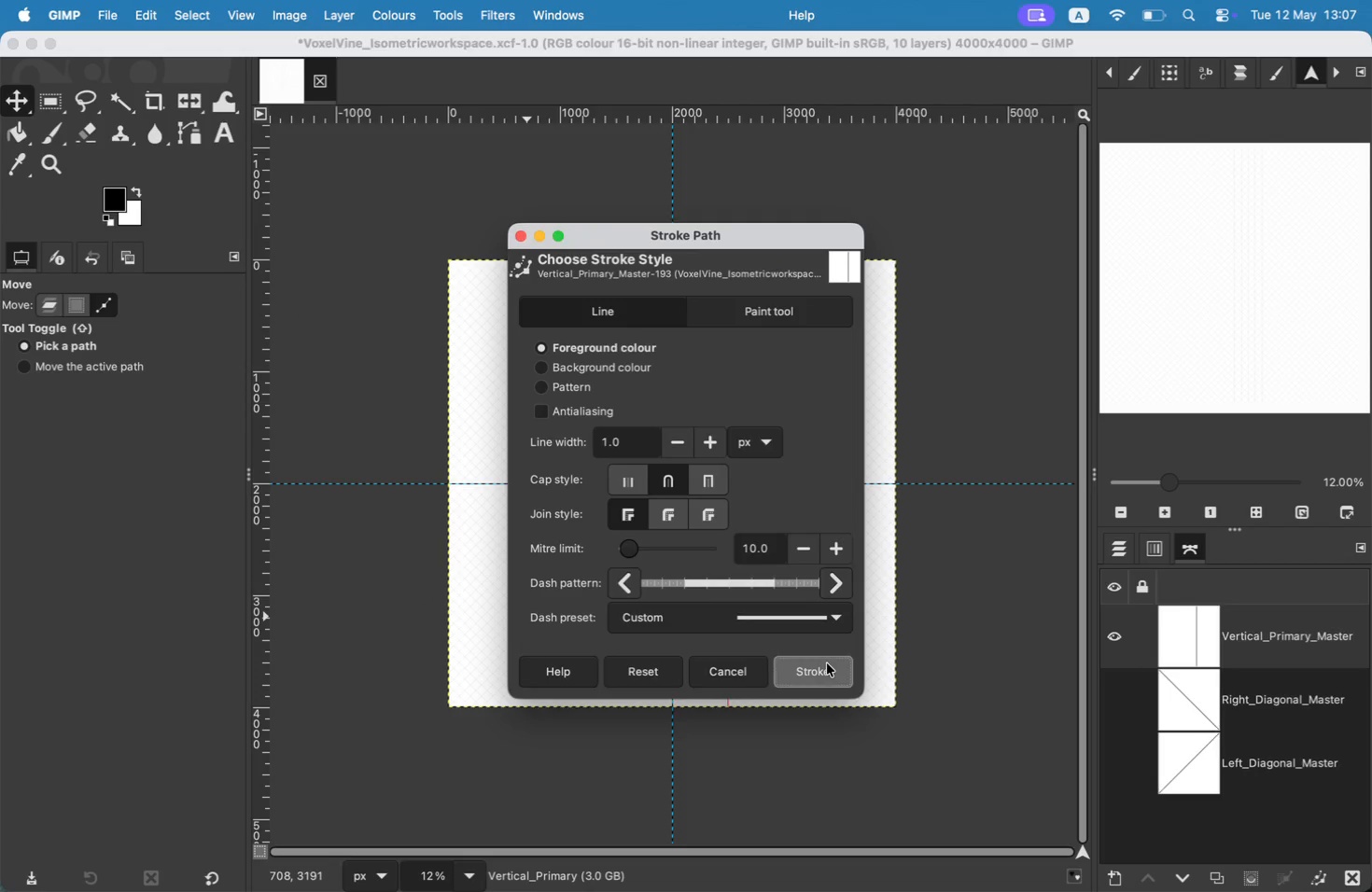 
left_click_drag(start_coordinate=[725, 483], to_coordinate=[732, 483])
 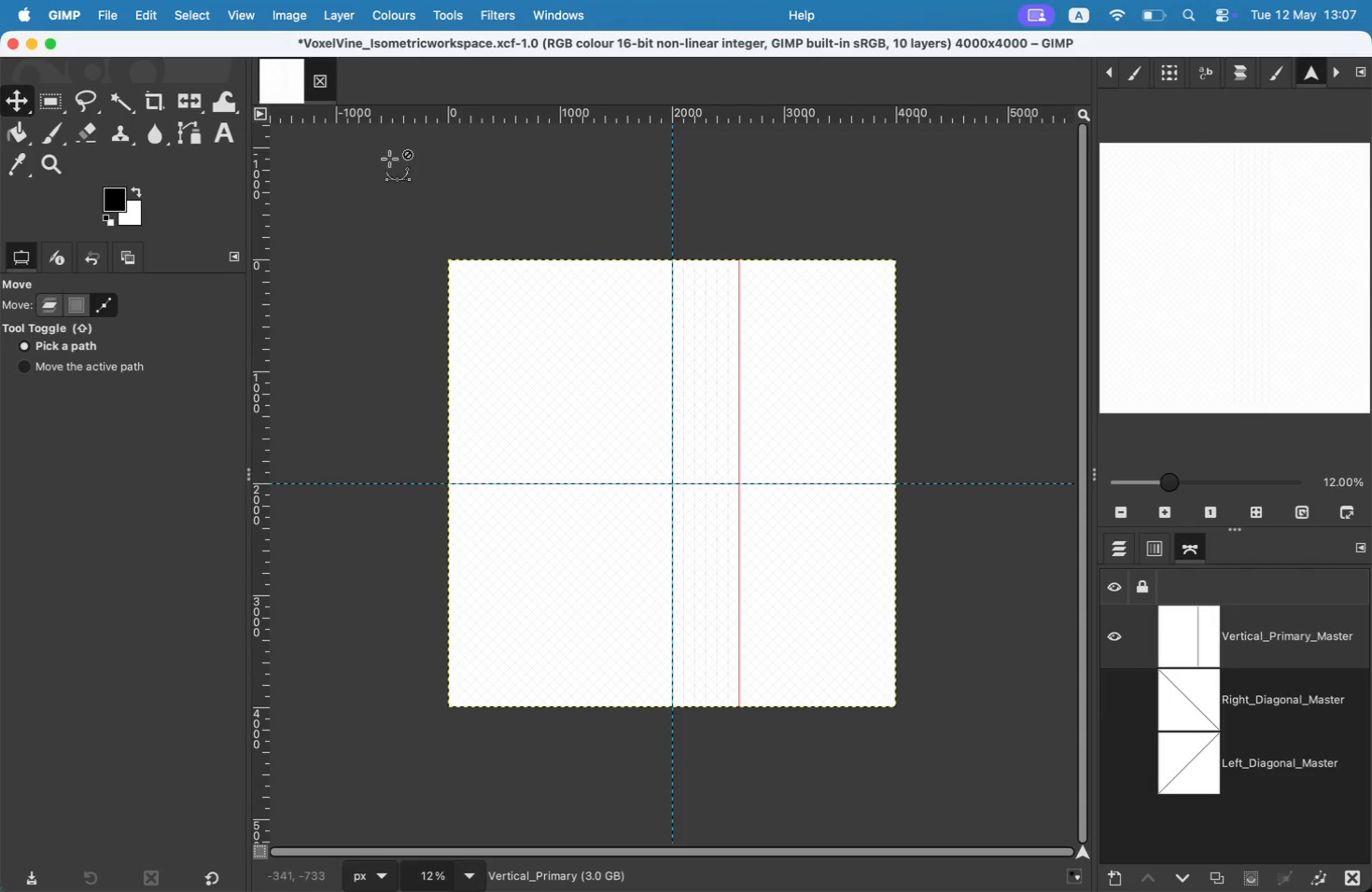 
left_click([153, 22])
 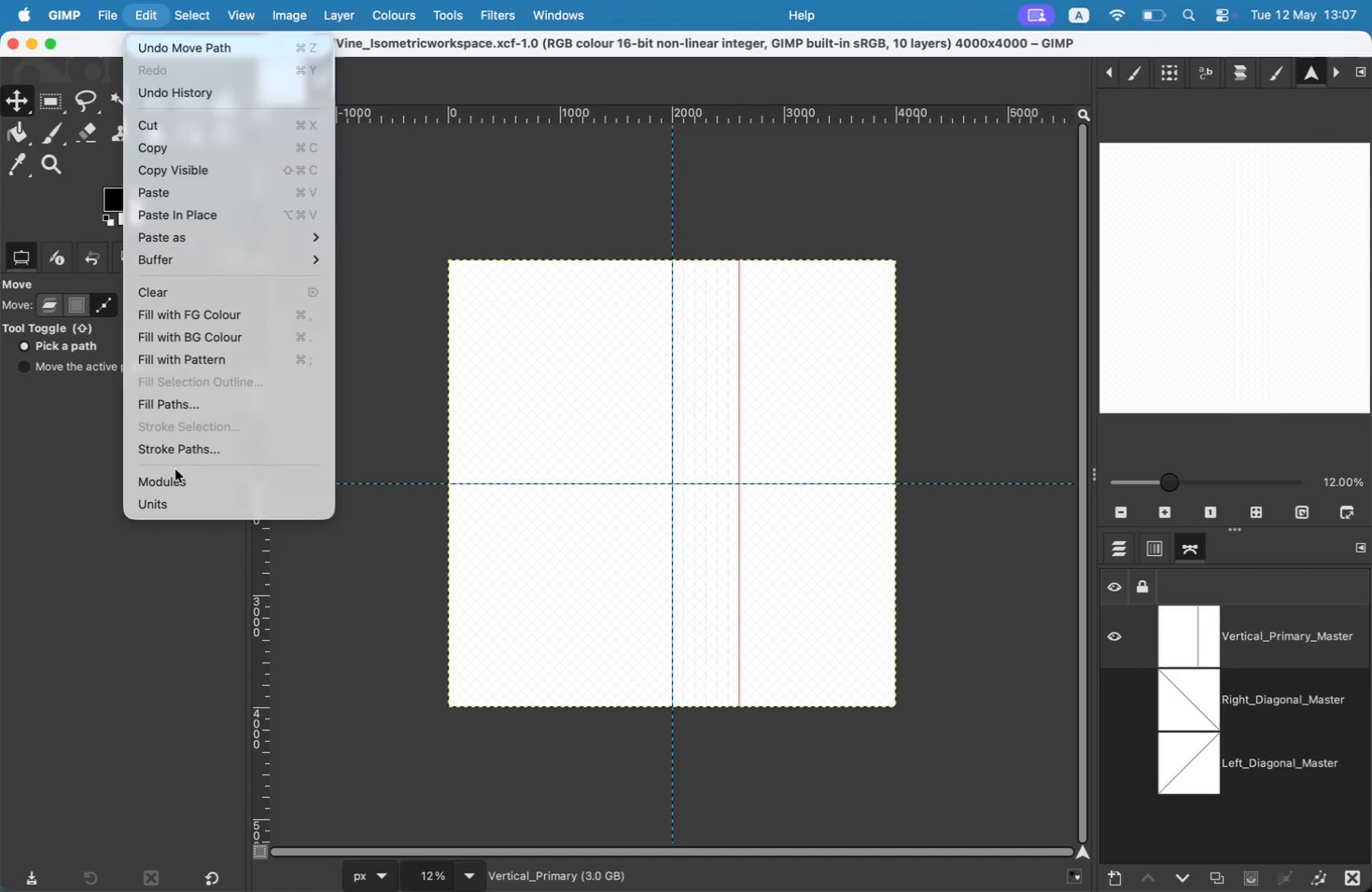 
left_click([189, 455])
 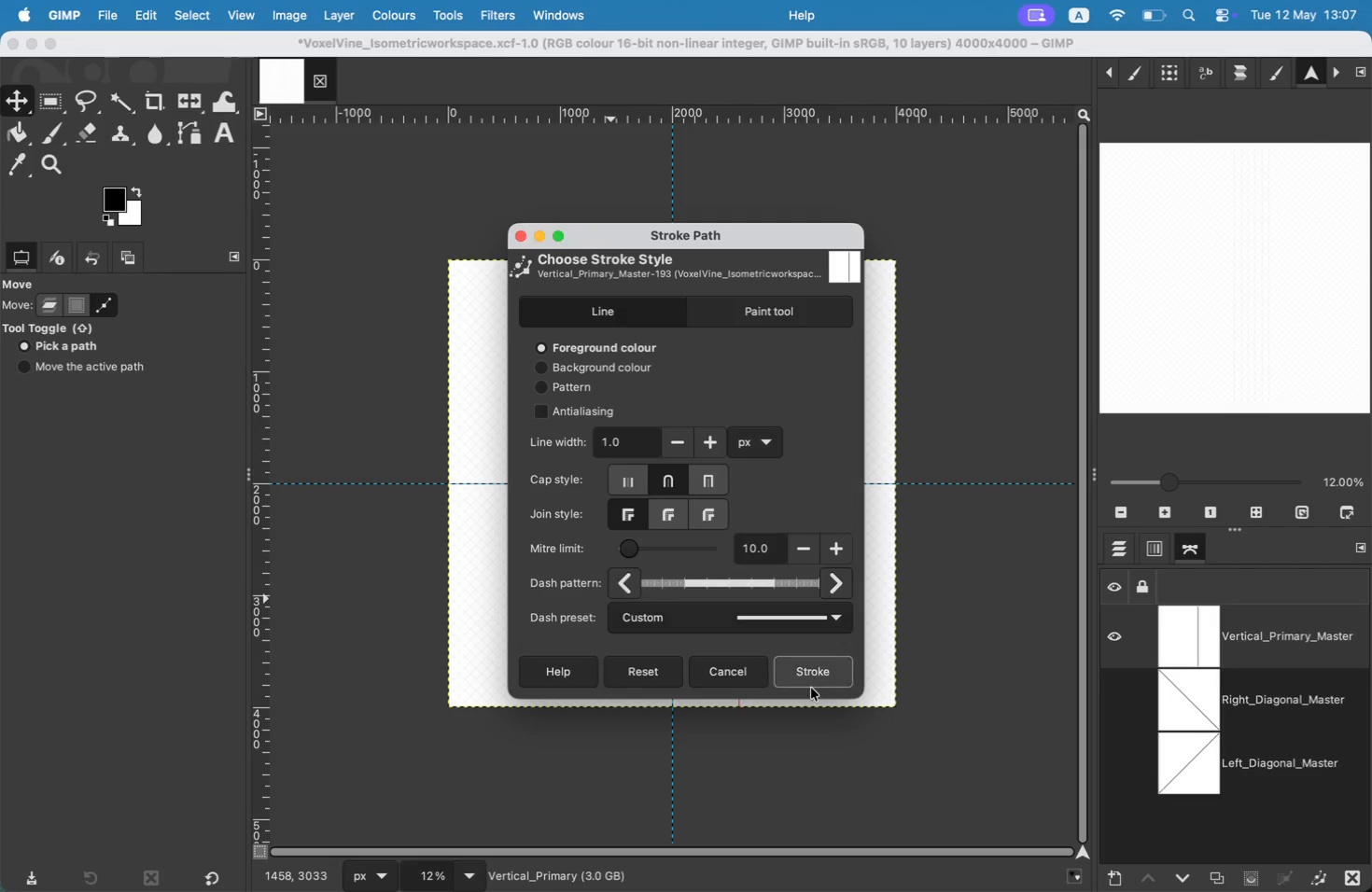 
double_click([813, 669])
 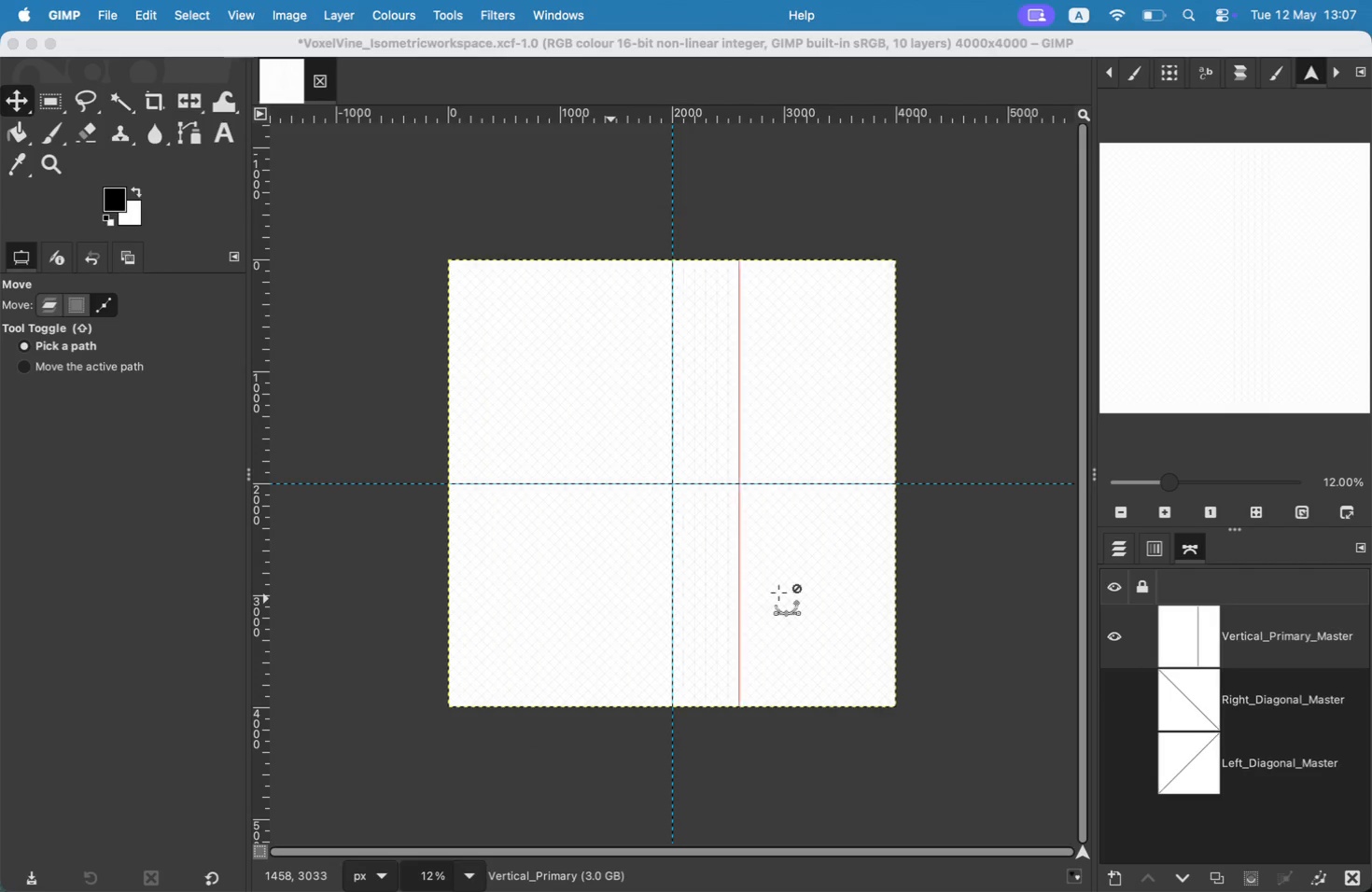 
left_click_drag(start_coordinate=[738, 484], to_coordinate=[748, 484])
 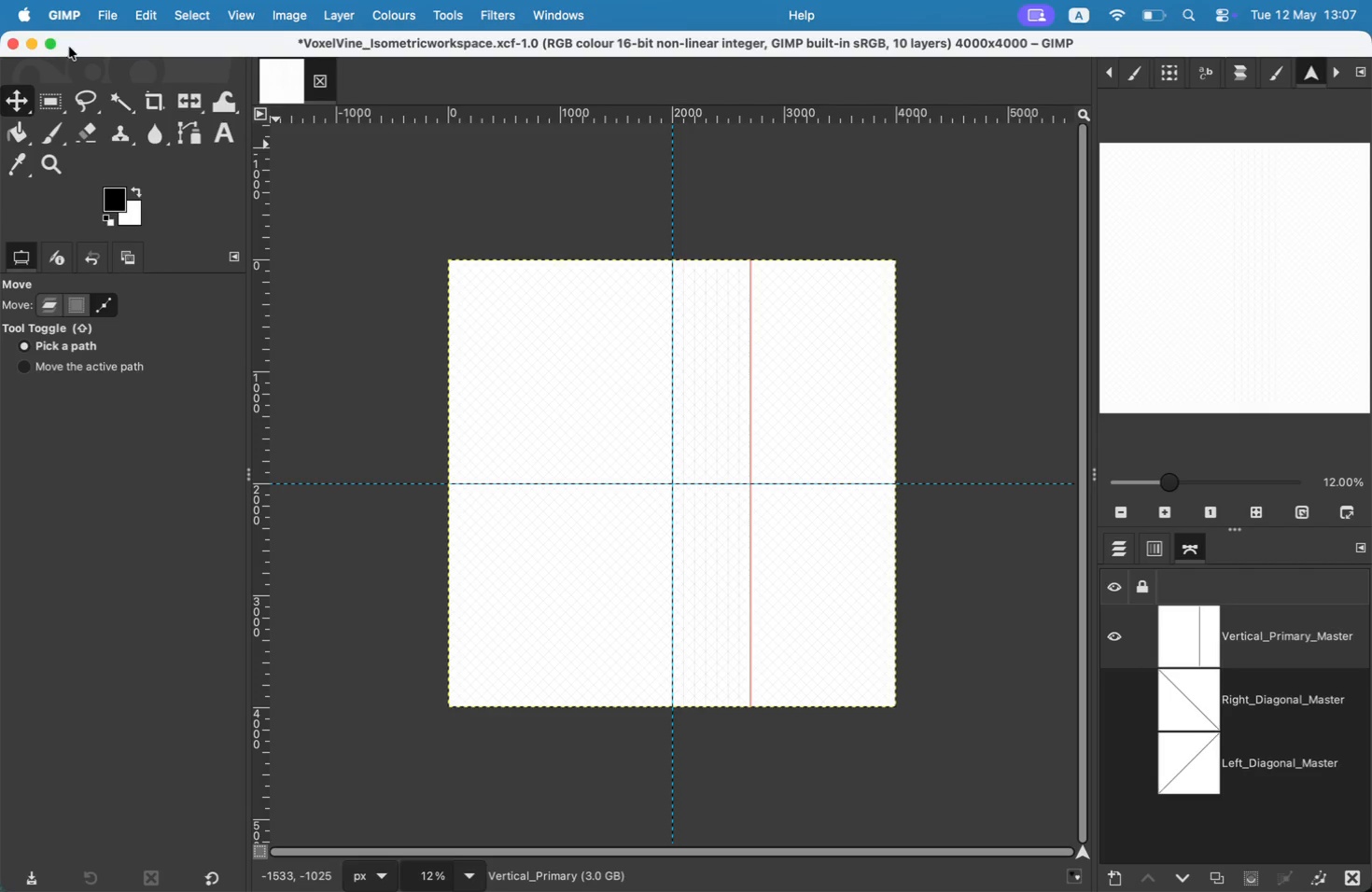 
left_click([154, 2])
 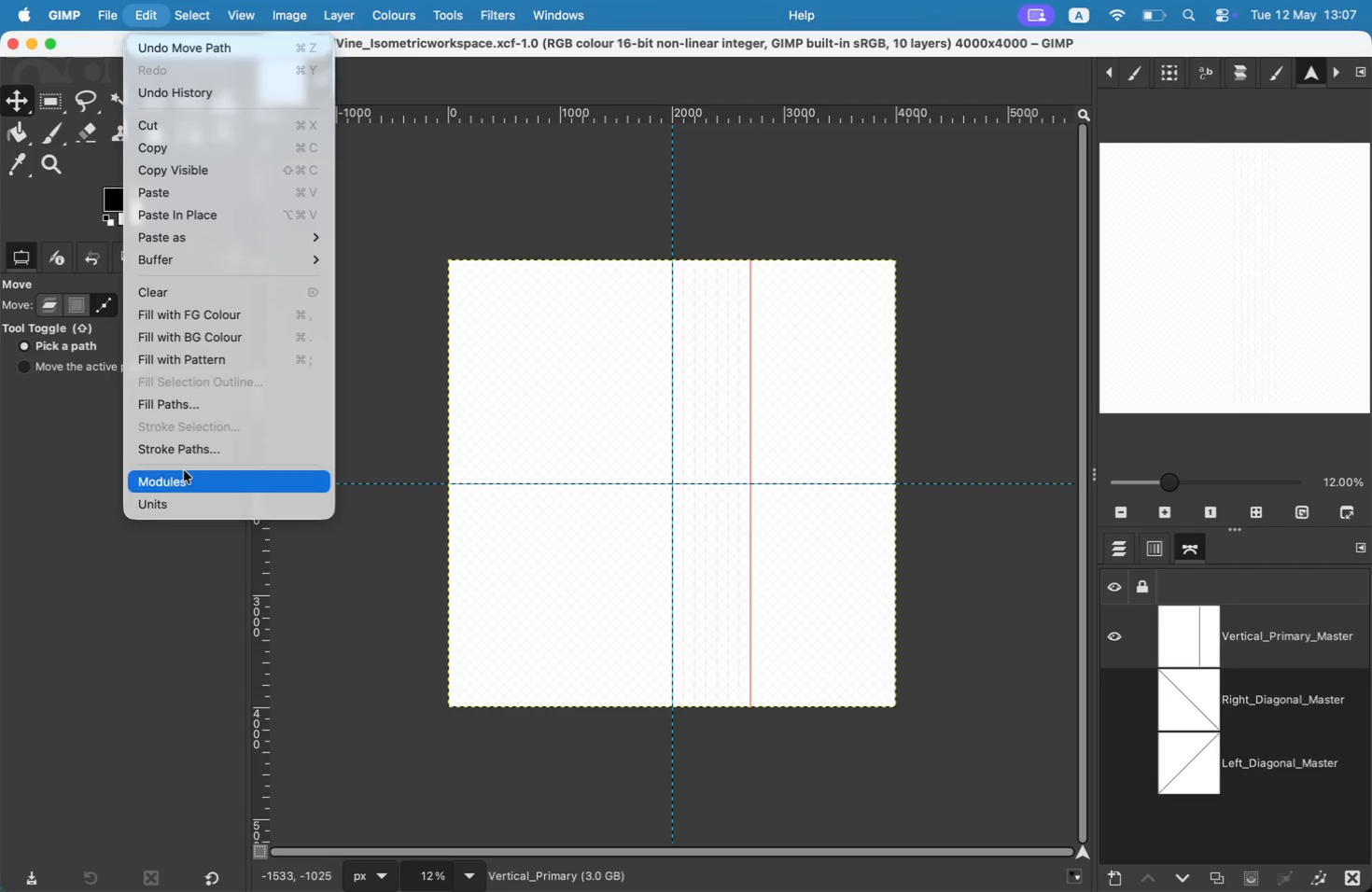 
left_click([195, 456])
 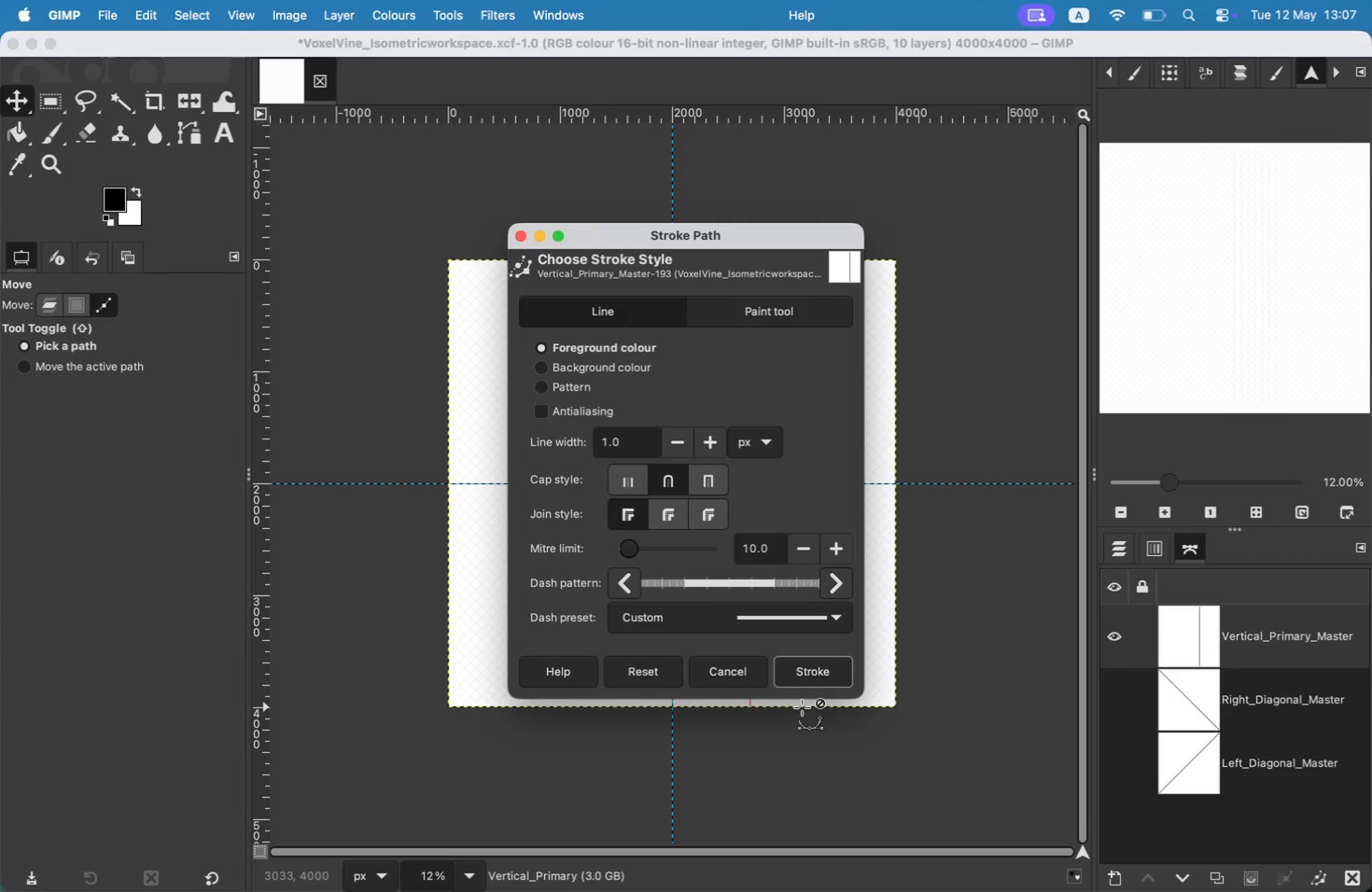 
left_click([810, 673])
 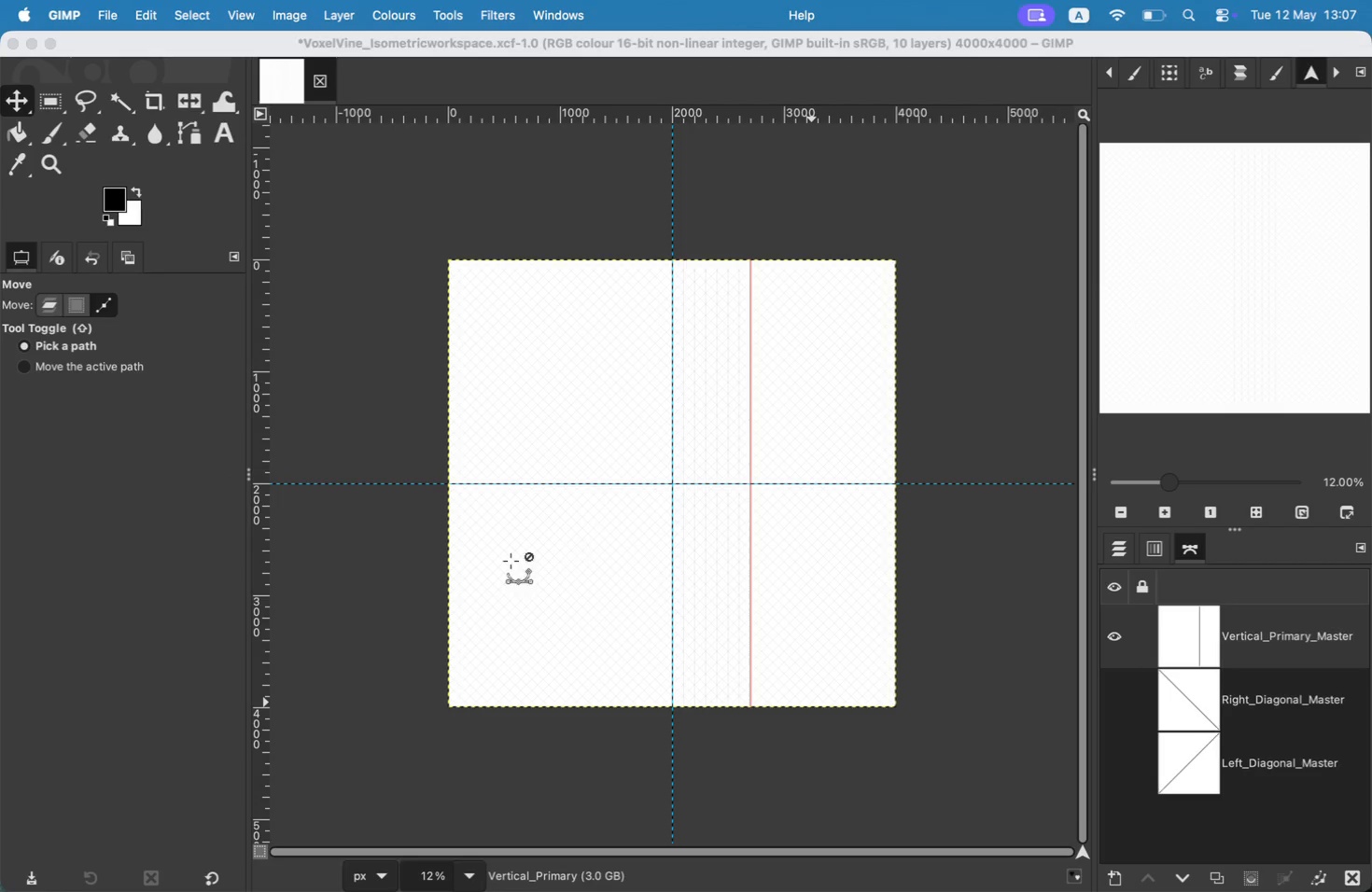 
left_click_drag(start_coordinate=[749, 346], to_coordinate=[758, 348])
 